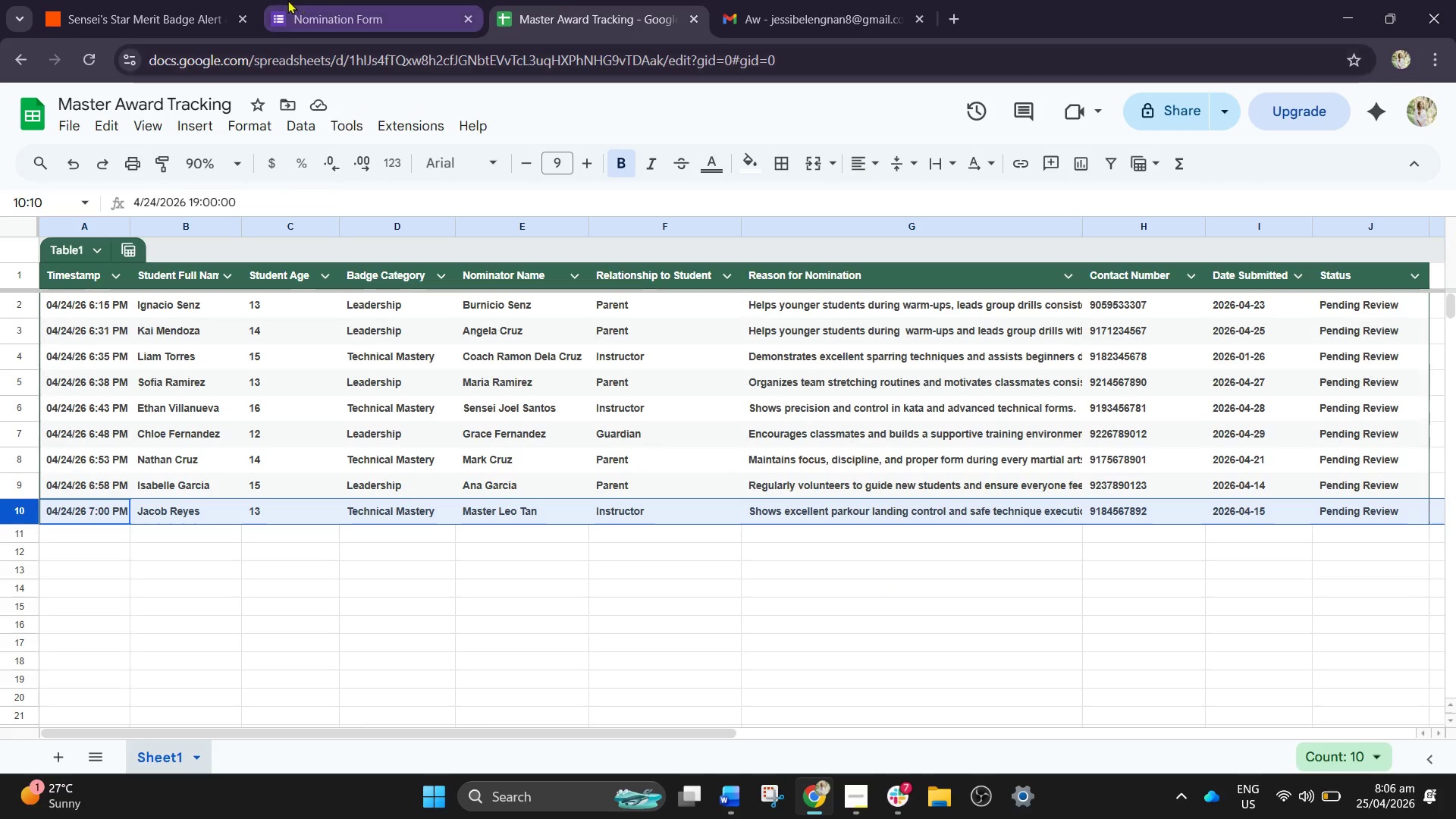 
left_click([340, 1])
 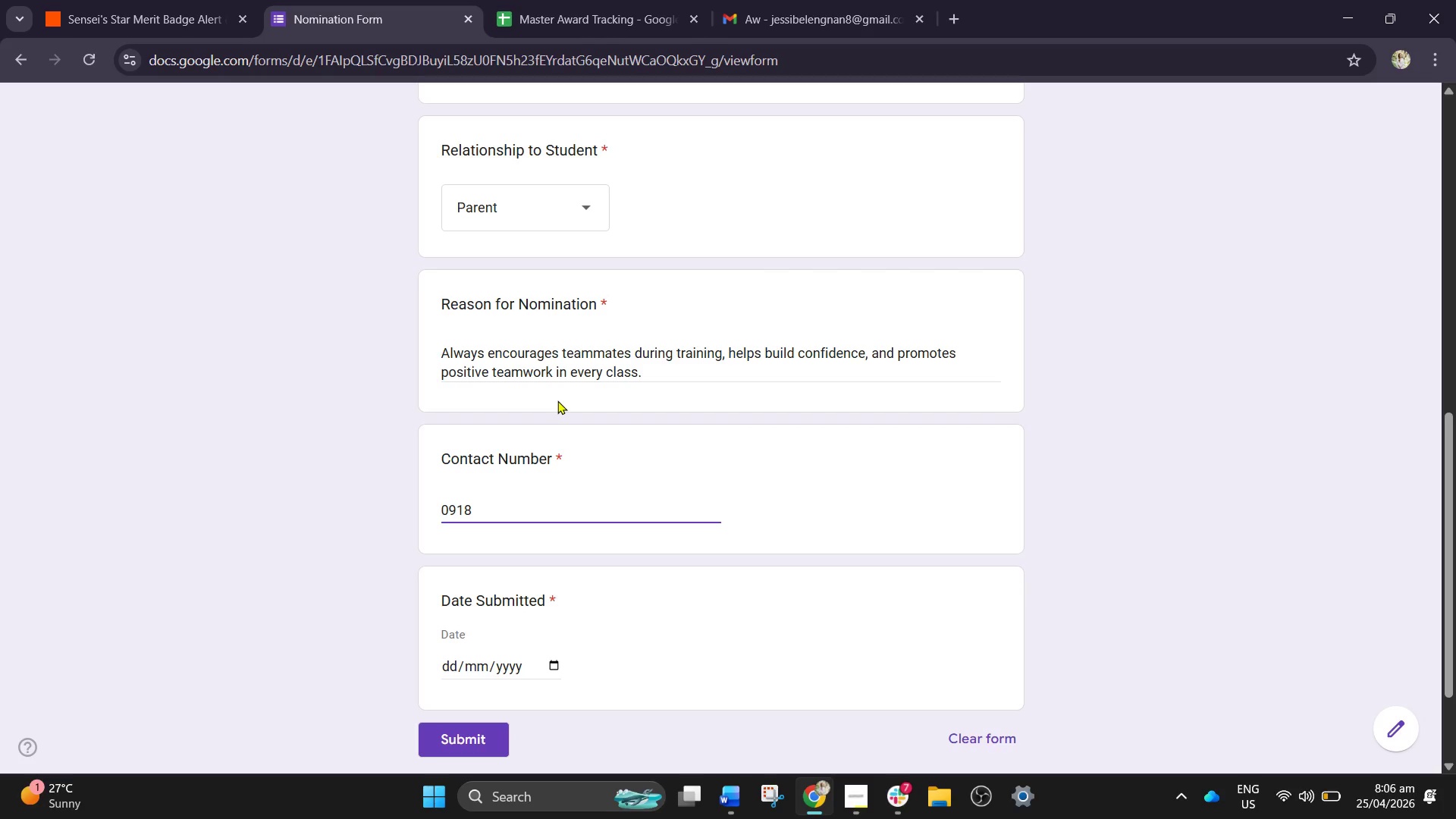 
wait(5.17)
 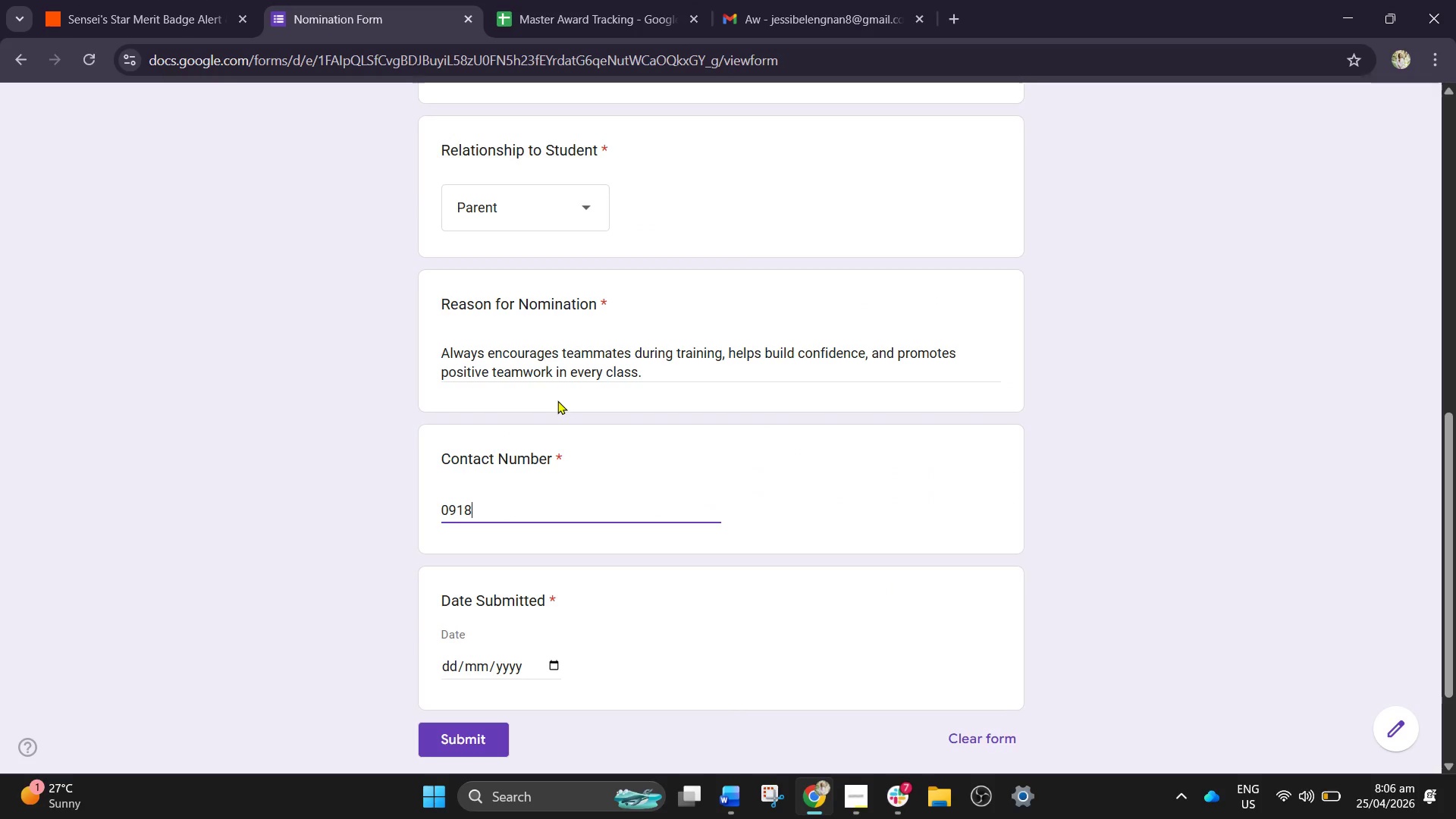 
key(Numpad2)
 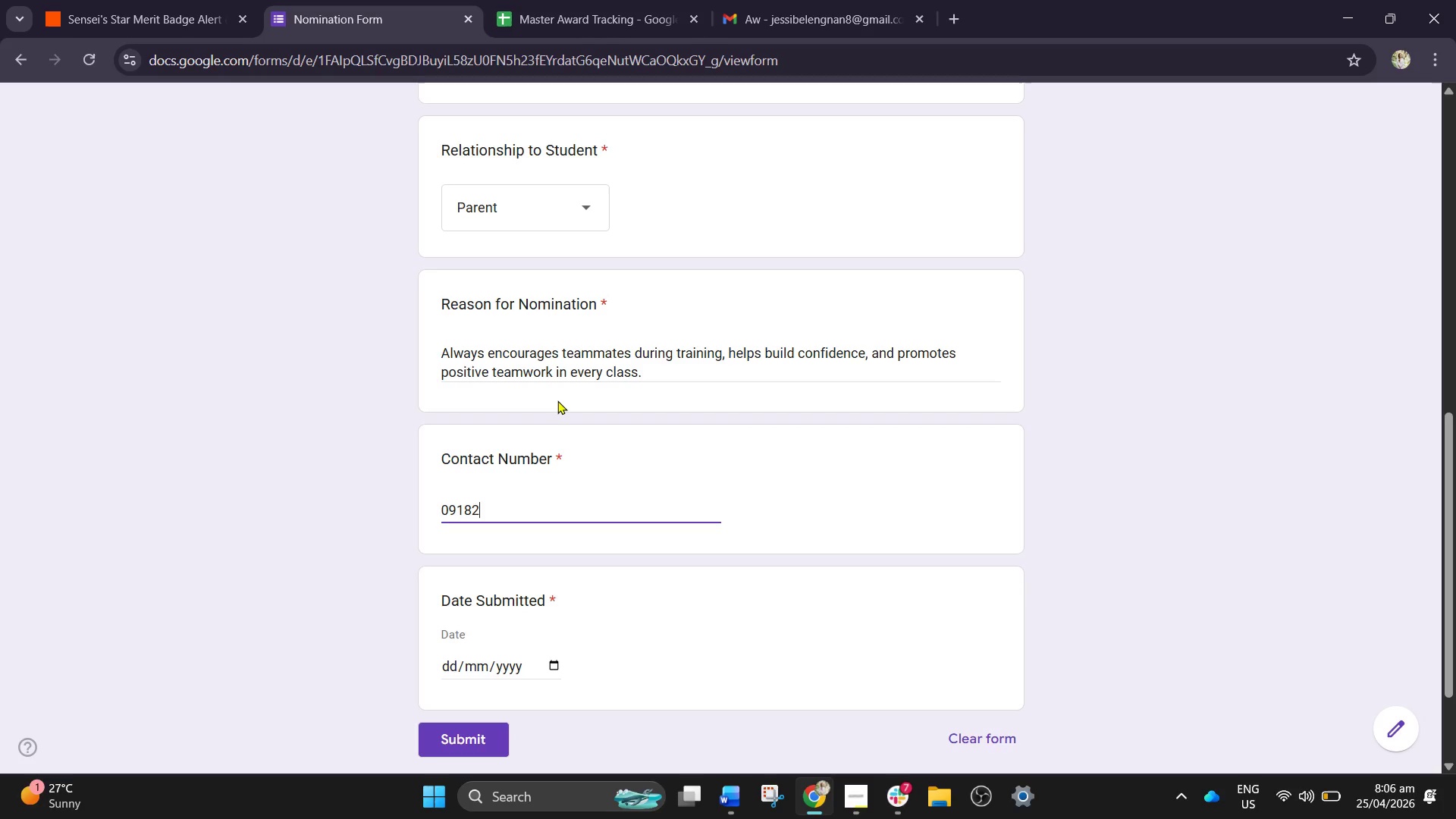 
key(Numpad3)
 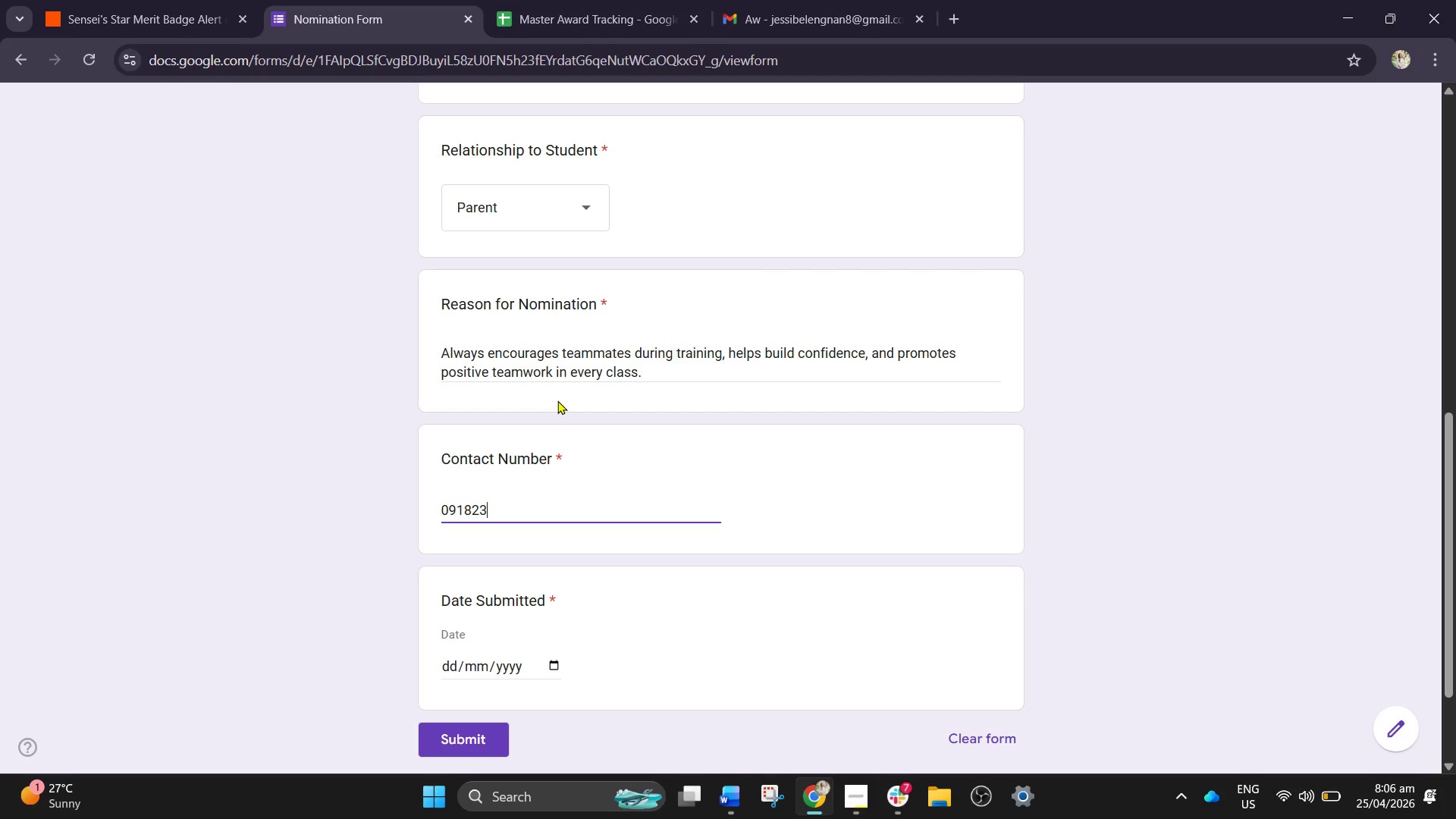 
key(Numpad4)
 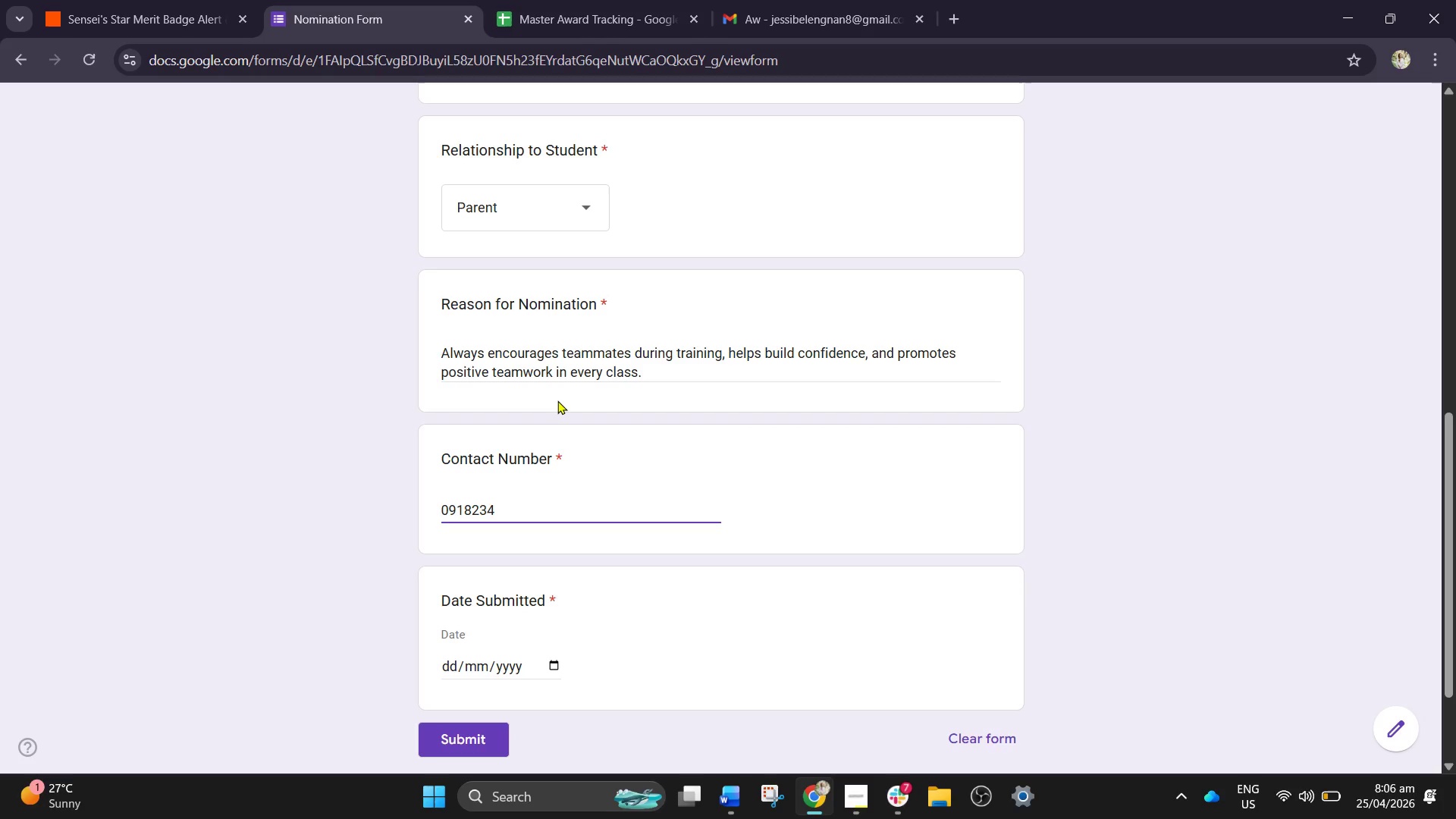 
key(Numpad5)
 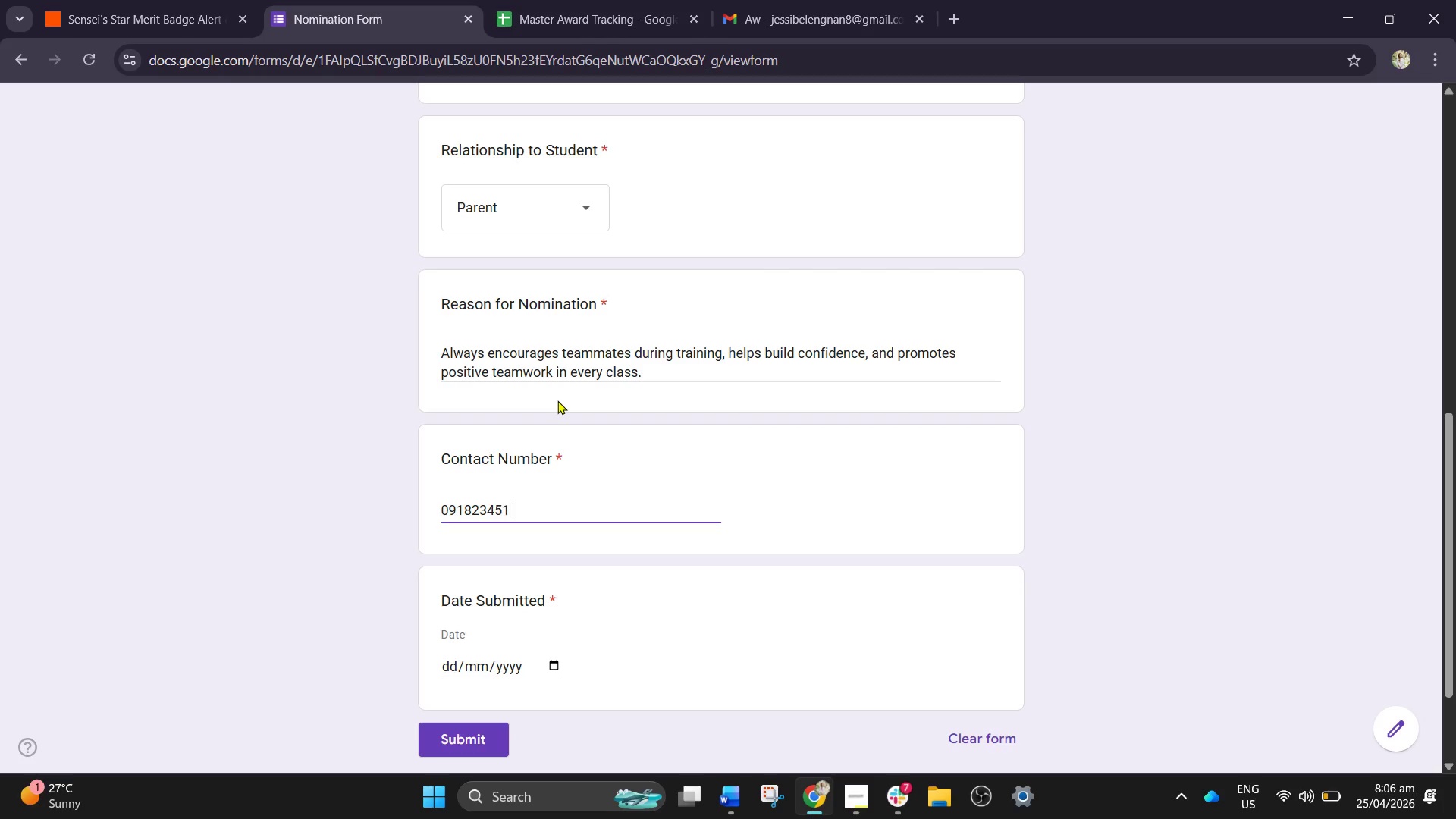 
key(Numpad1)
 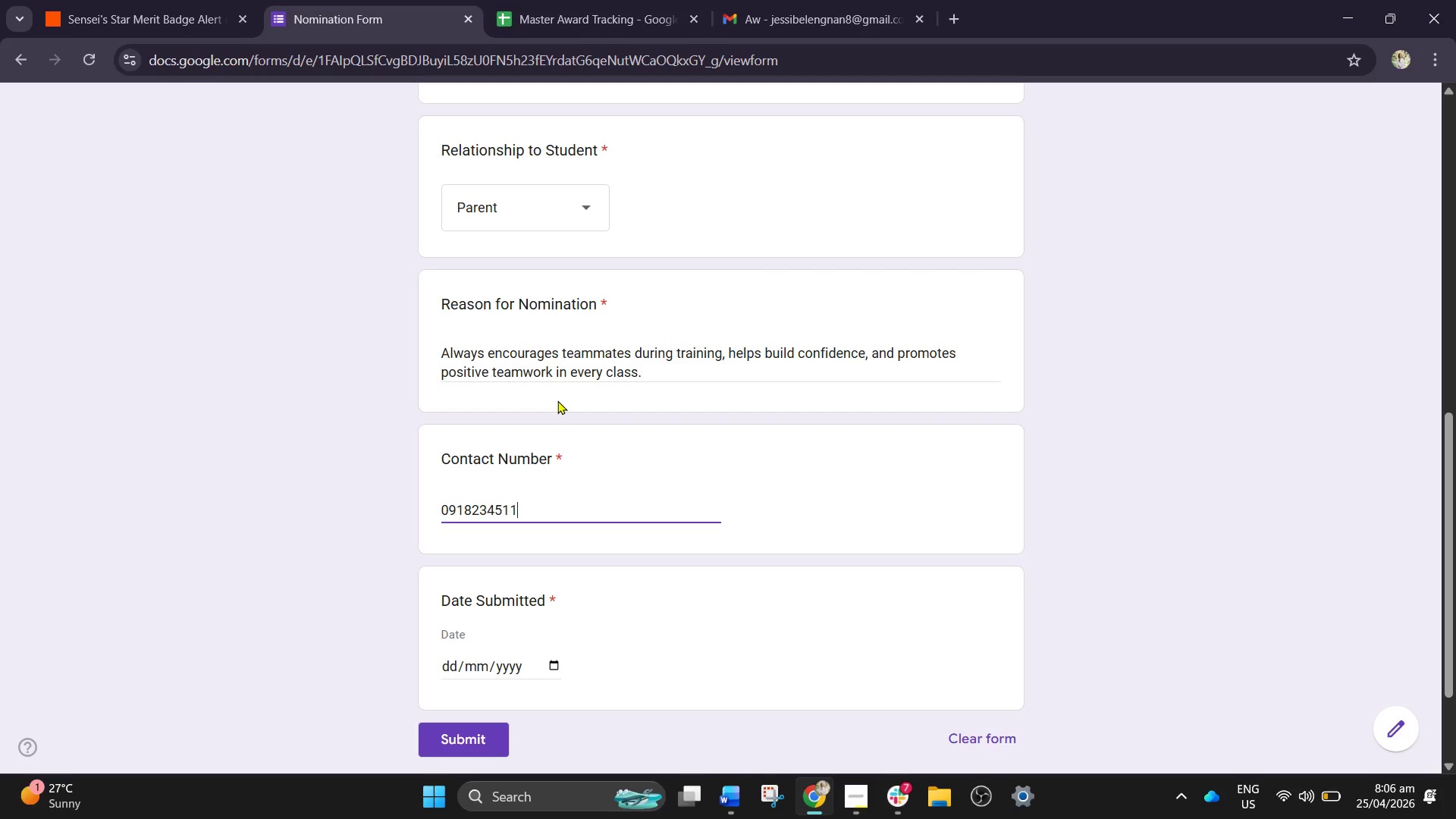 
key(Numpad1)
 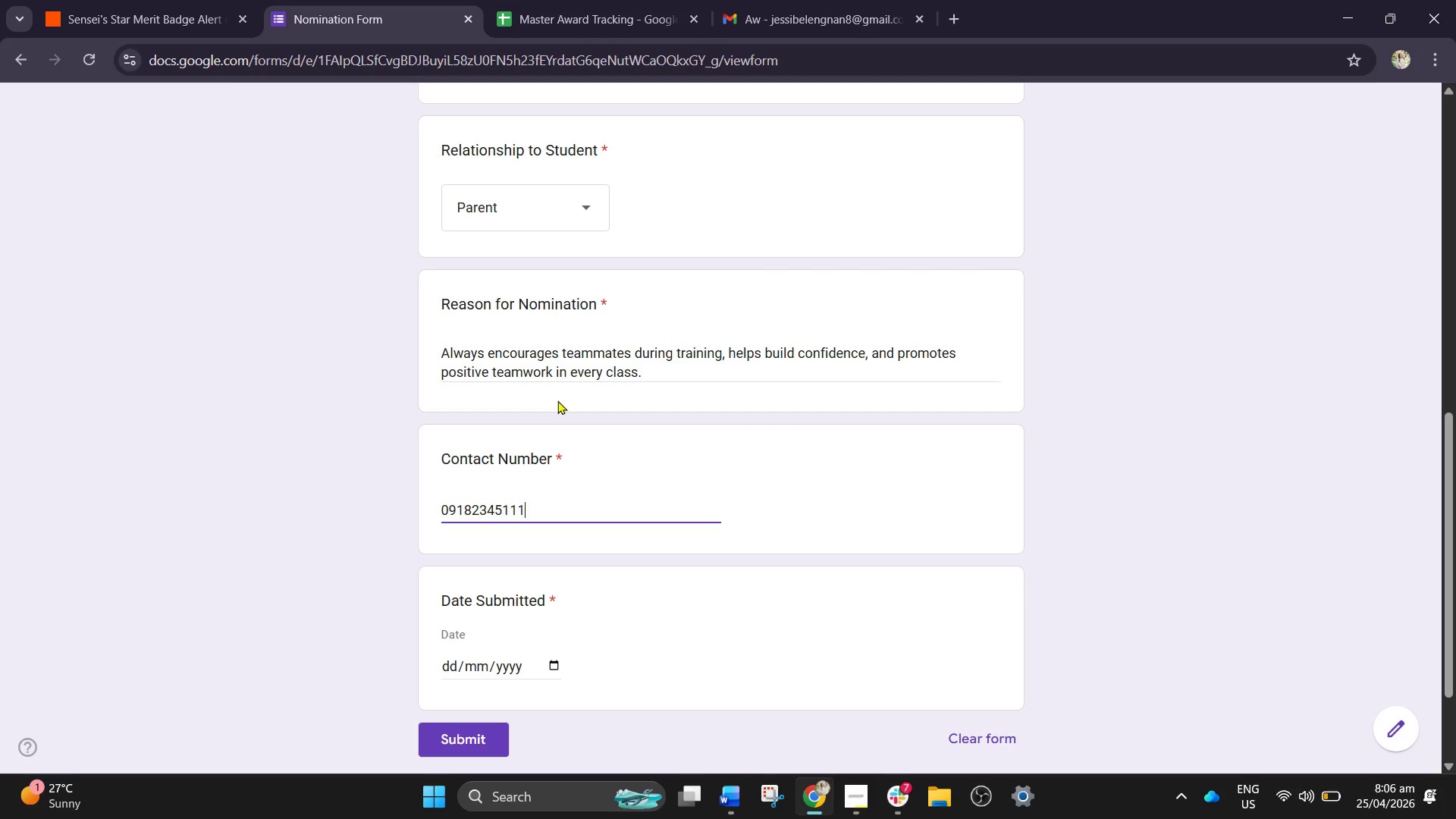 
key(Numpad1)
 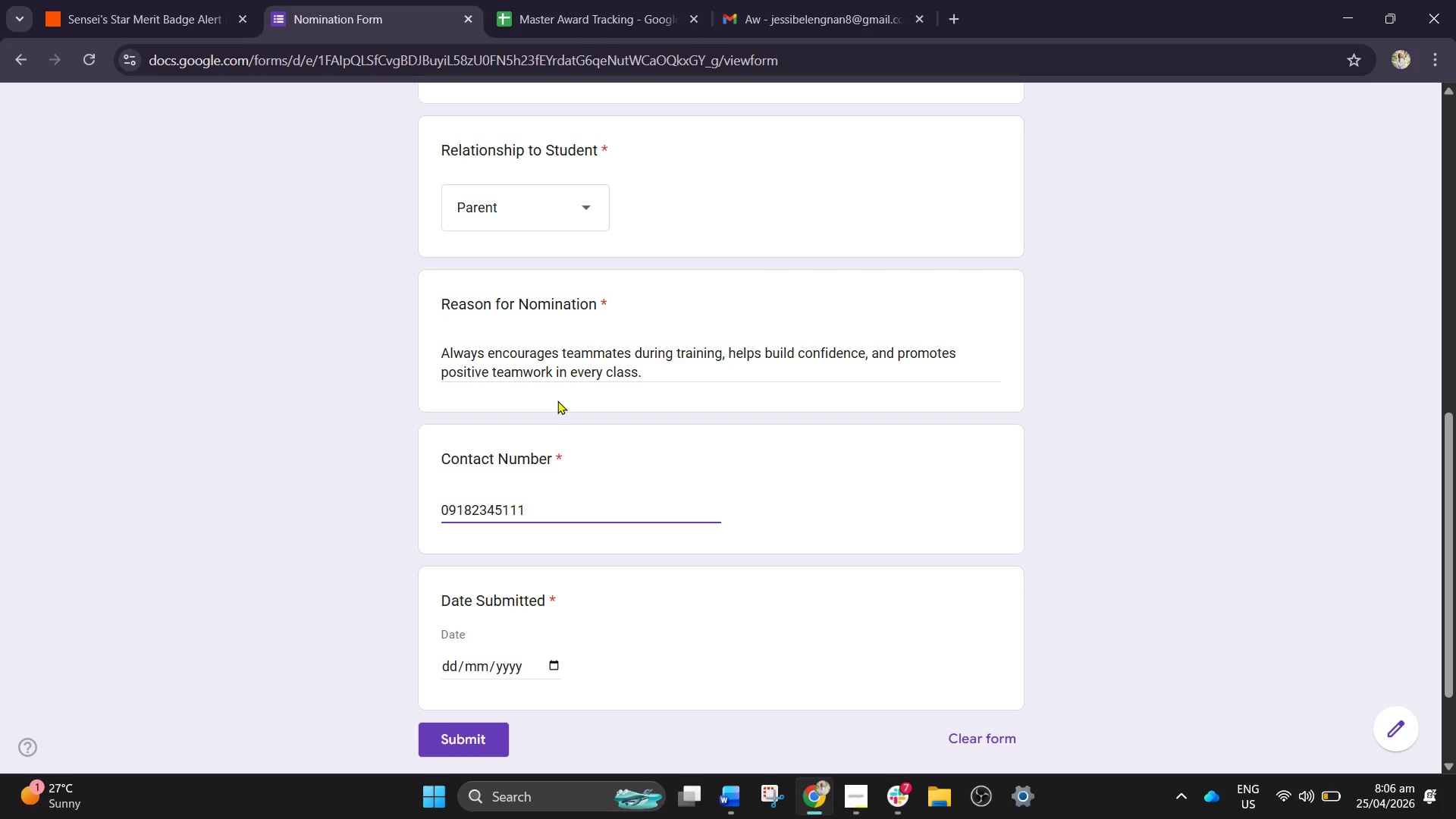 
scroll: coordinate [557, 428], scroll_direction: down, amount: 2.0
 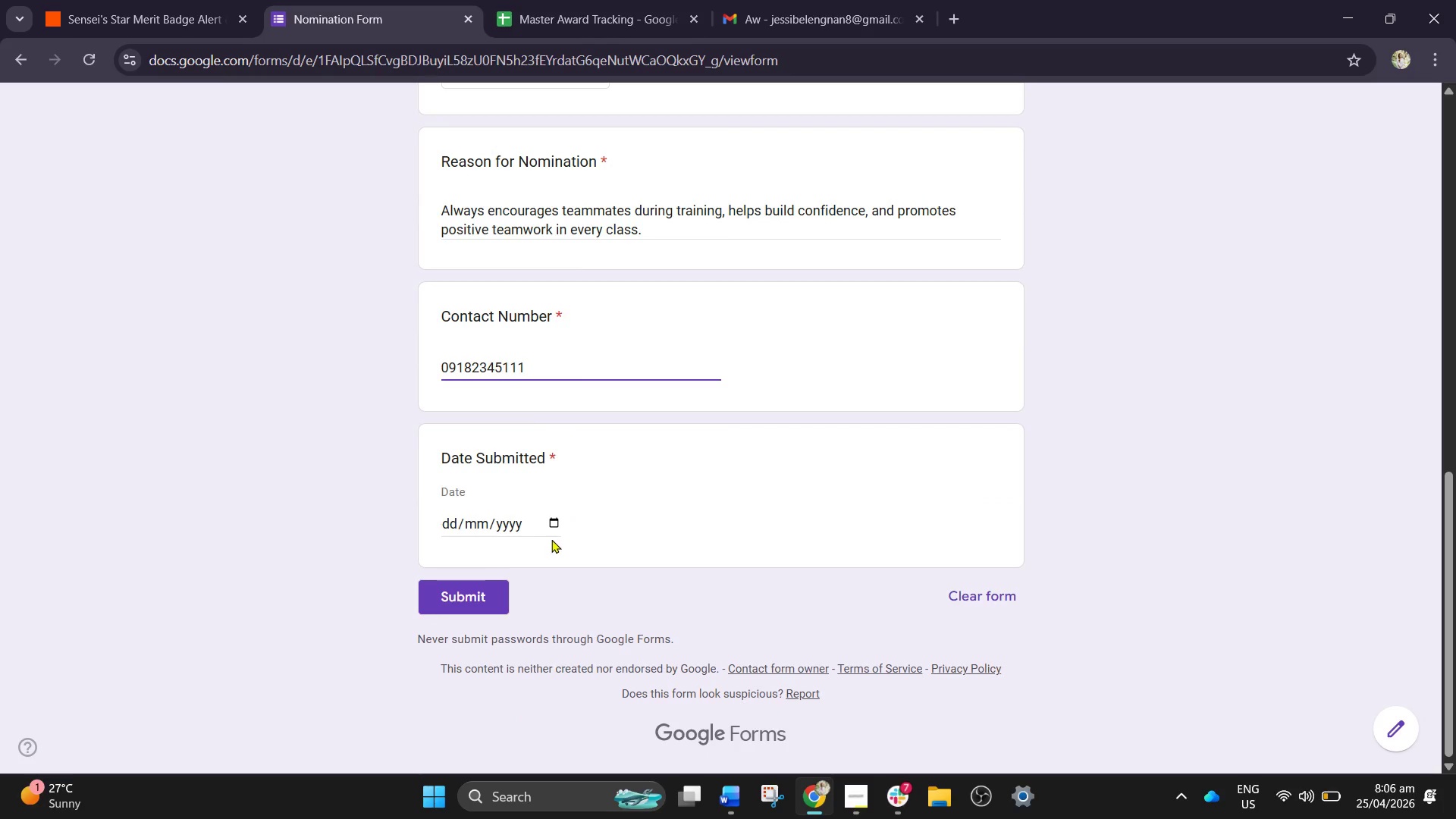 
left_click([551, 521])
 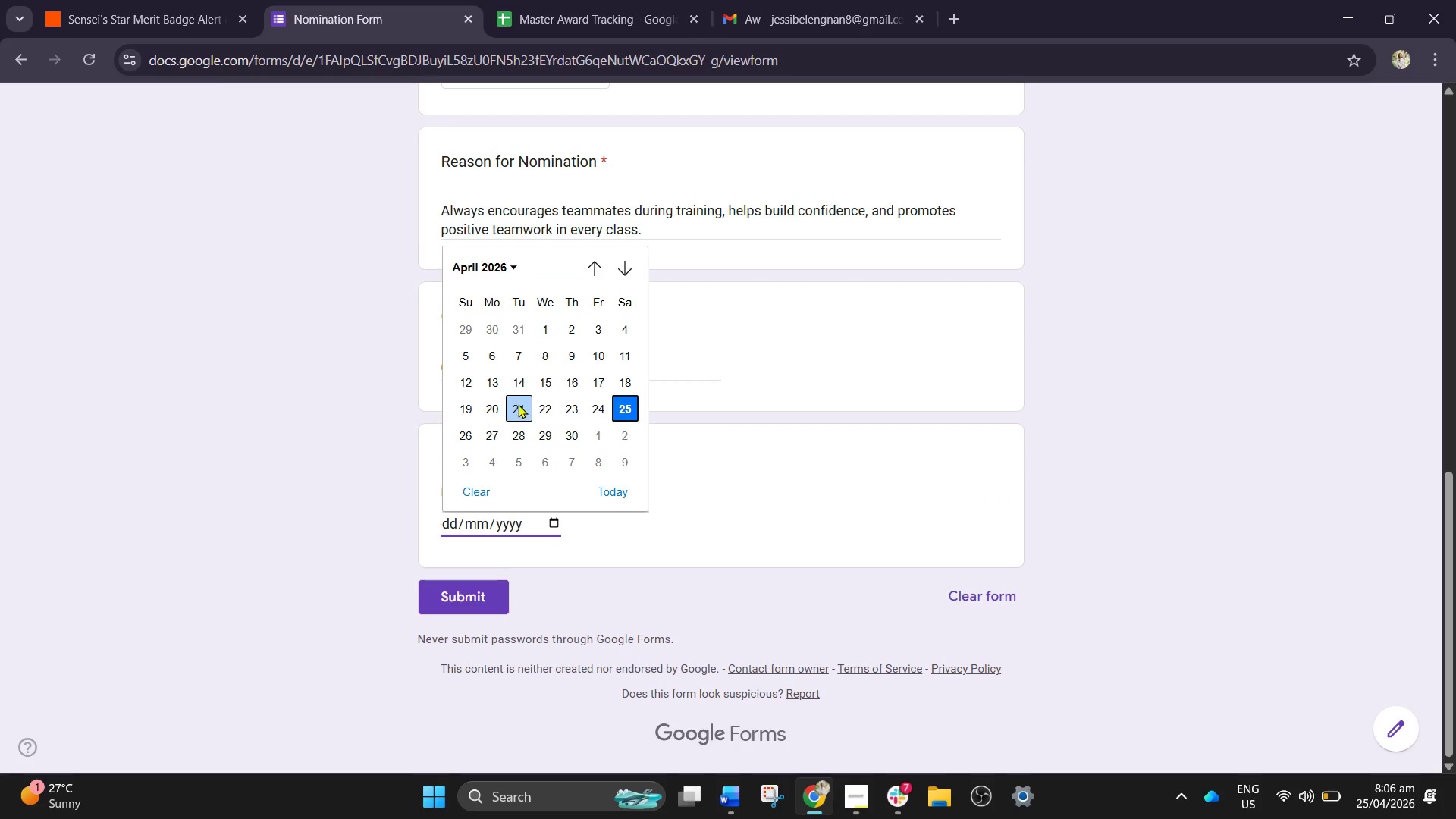 
left_click([522, 408])
 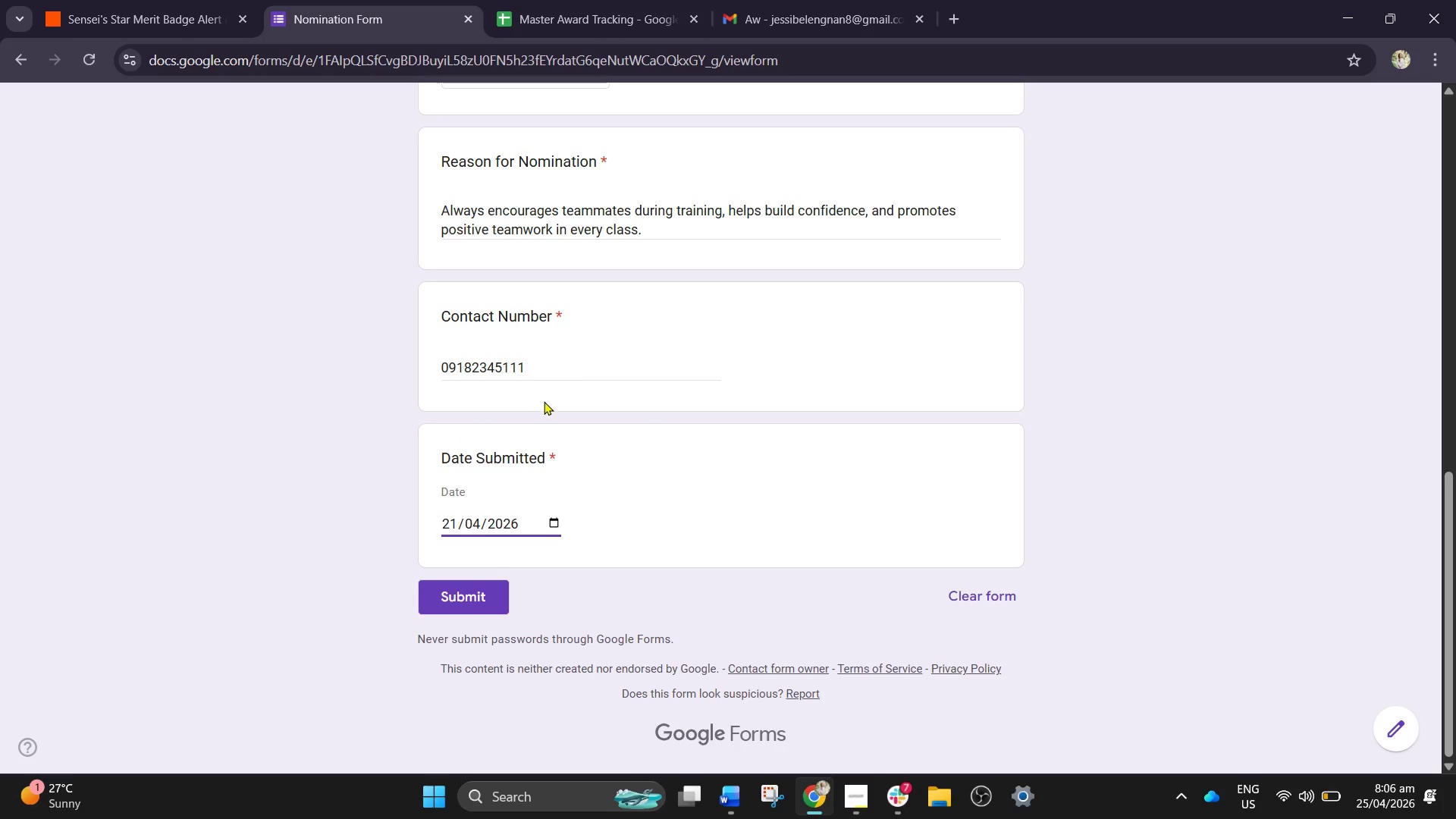 
scroll: coordinate [648, 486], scroll_direction: down, amount: 3.0
 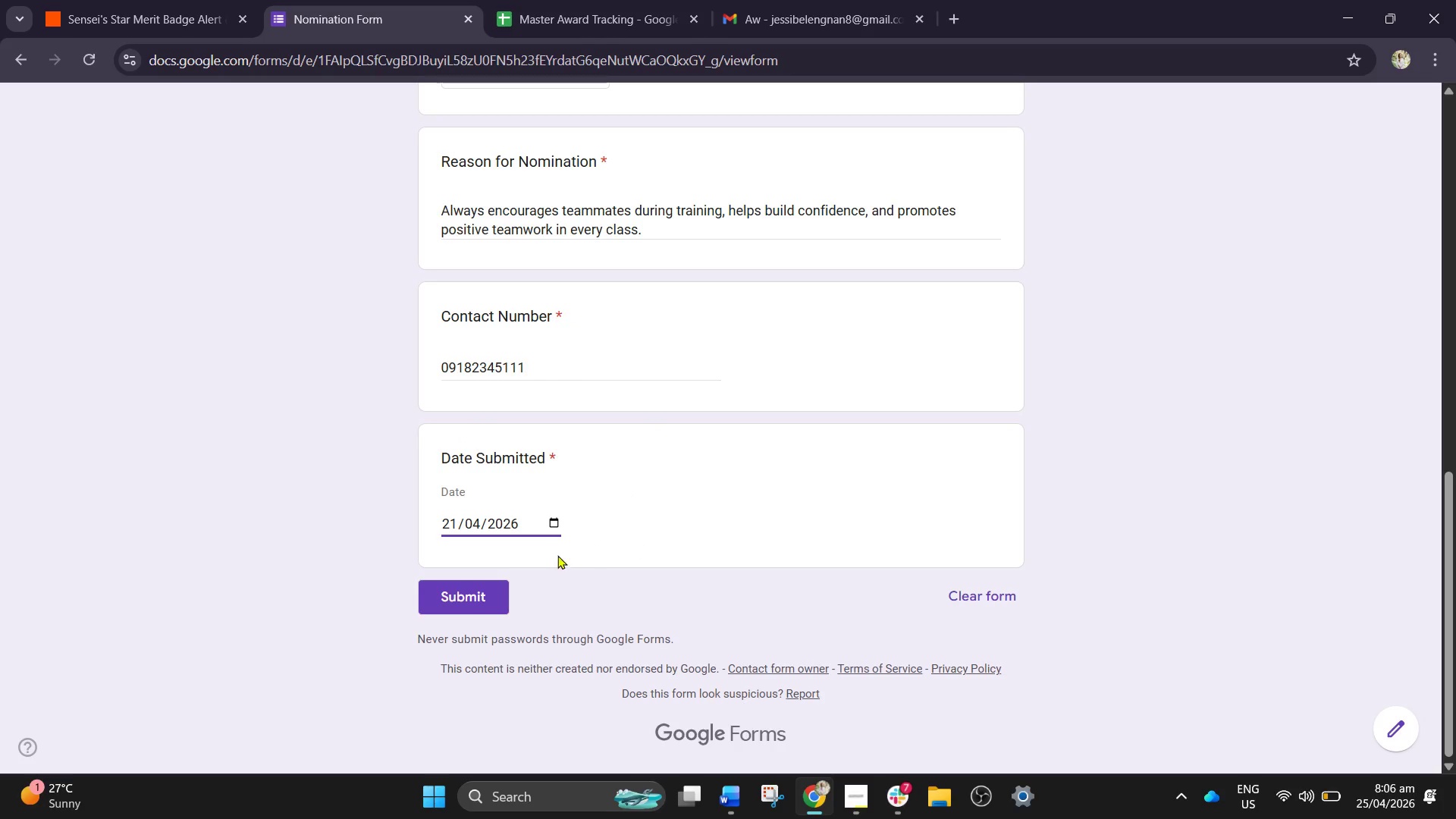 
left_click([482, 592])
 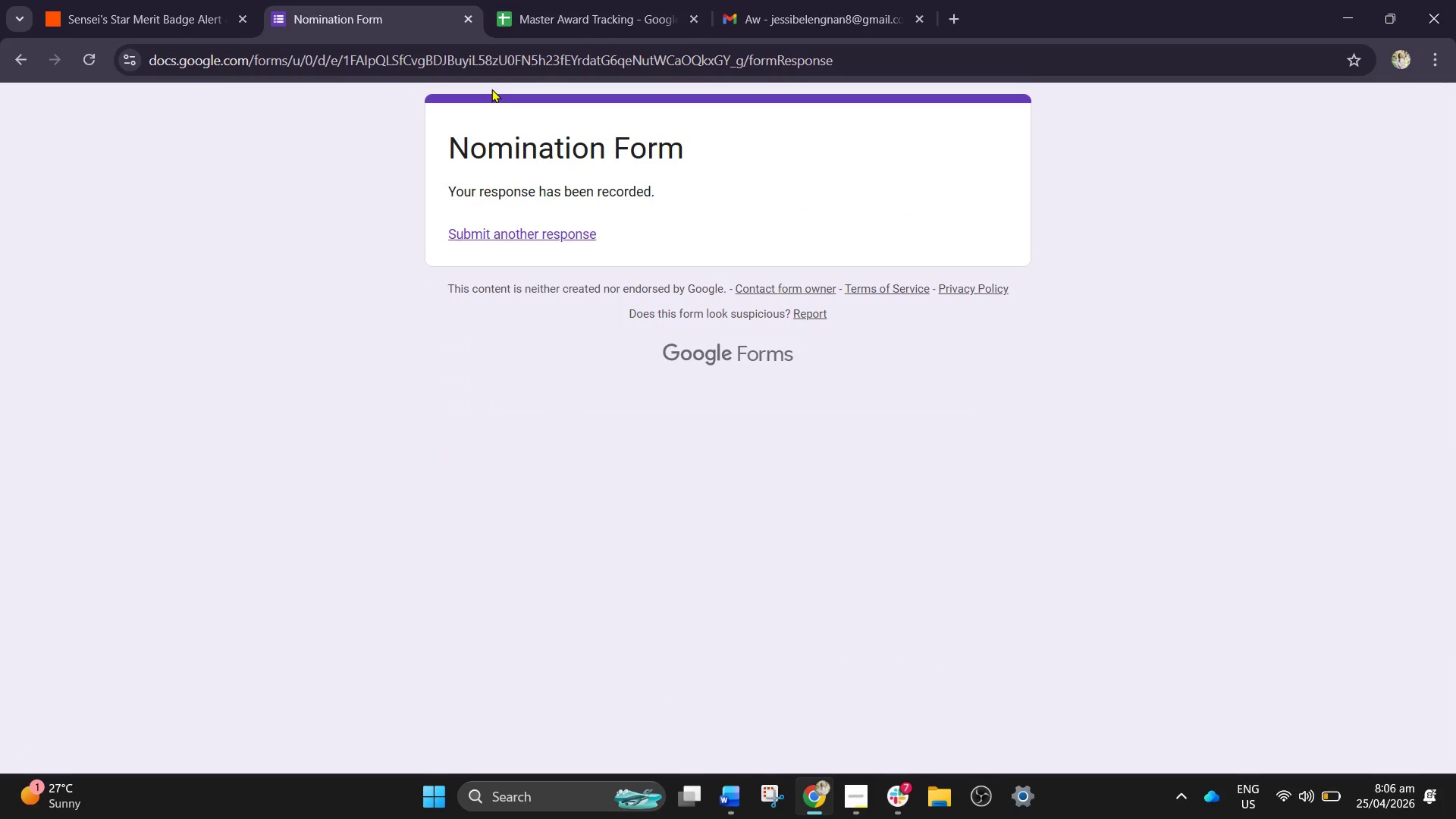 
wait(15.81)
 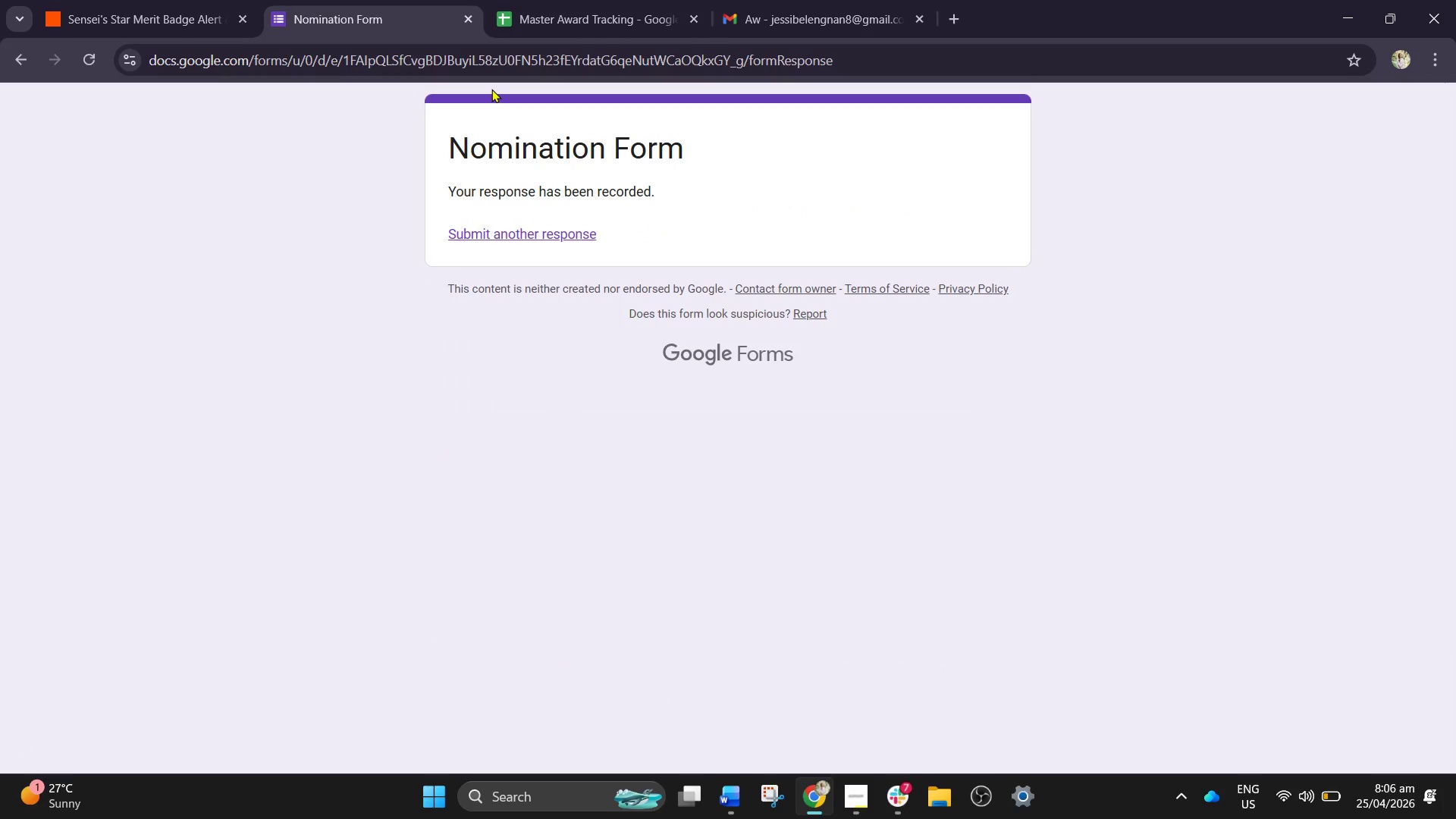 
left_click([196, 0])
 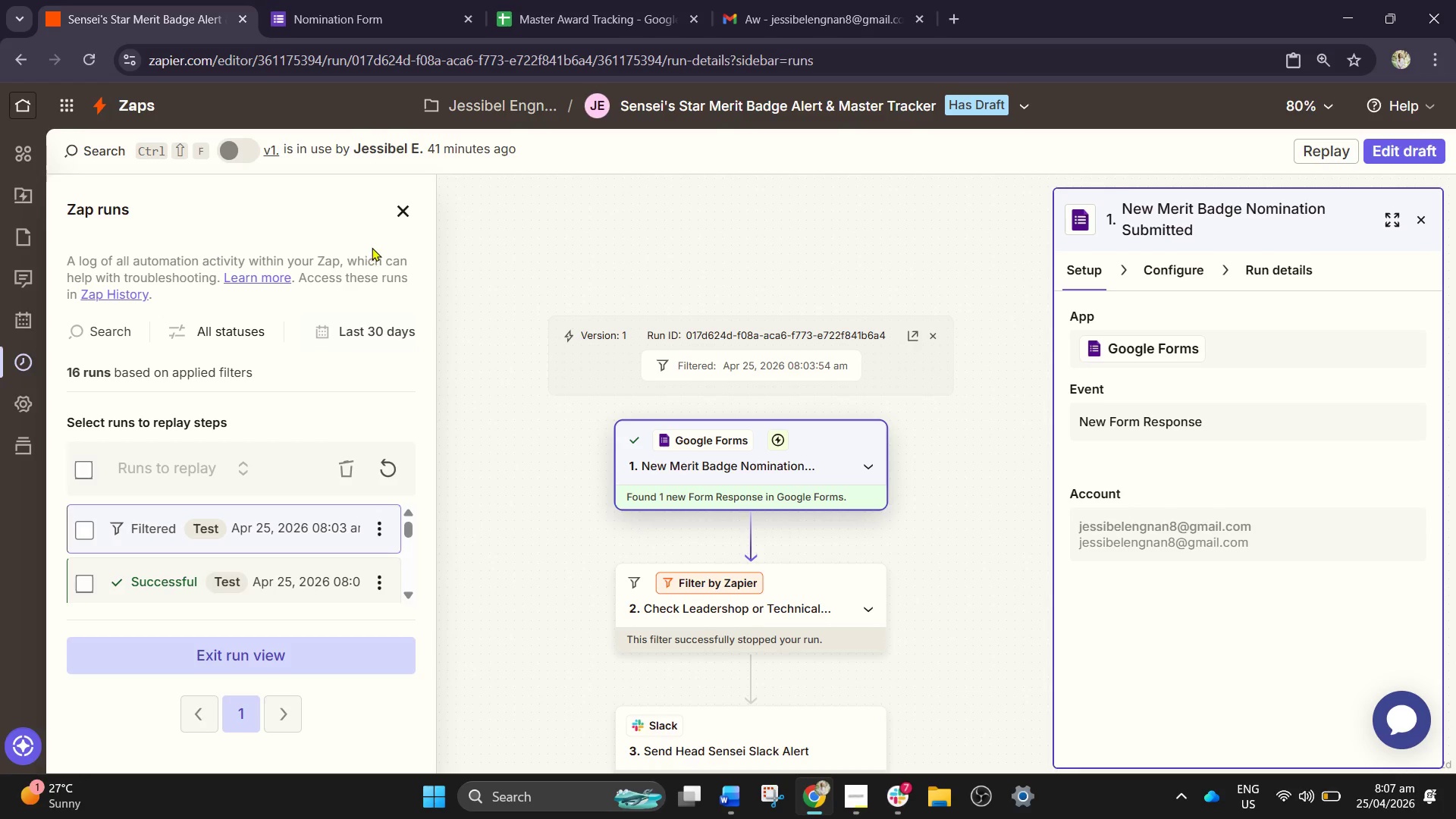 
left_click([1430, 147])
 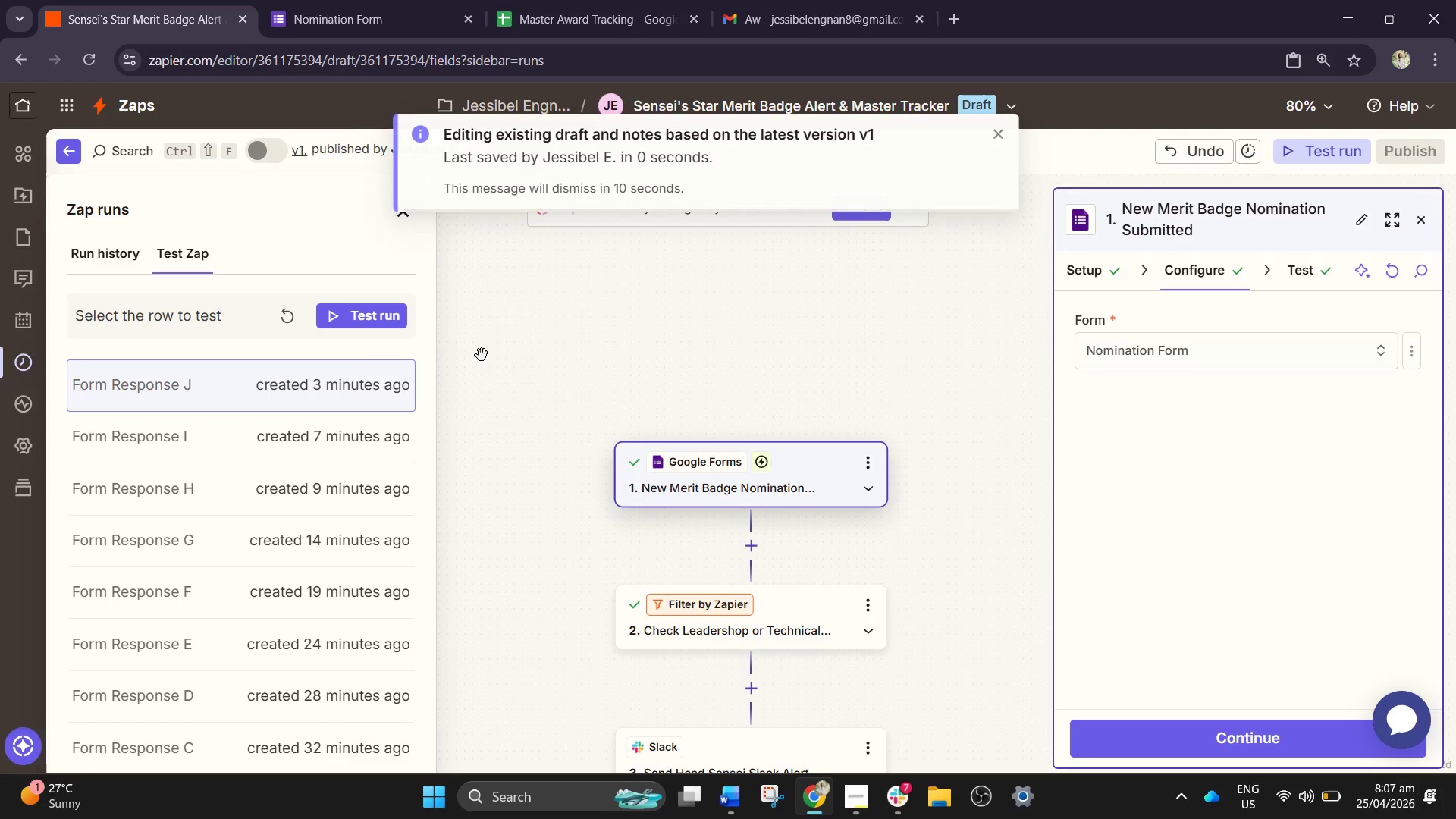 
left_click([286, 313])
 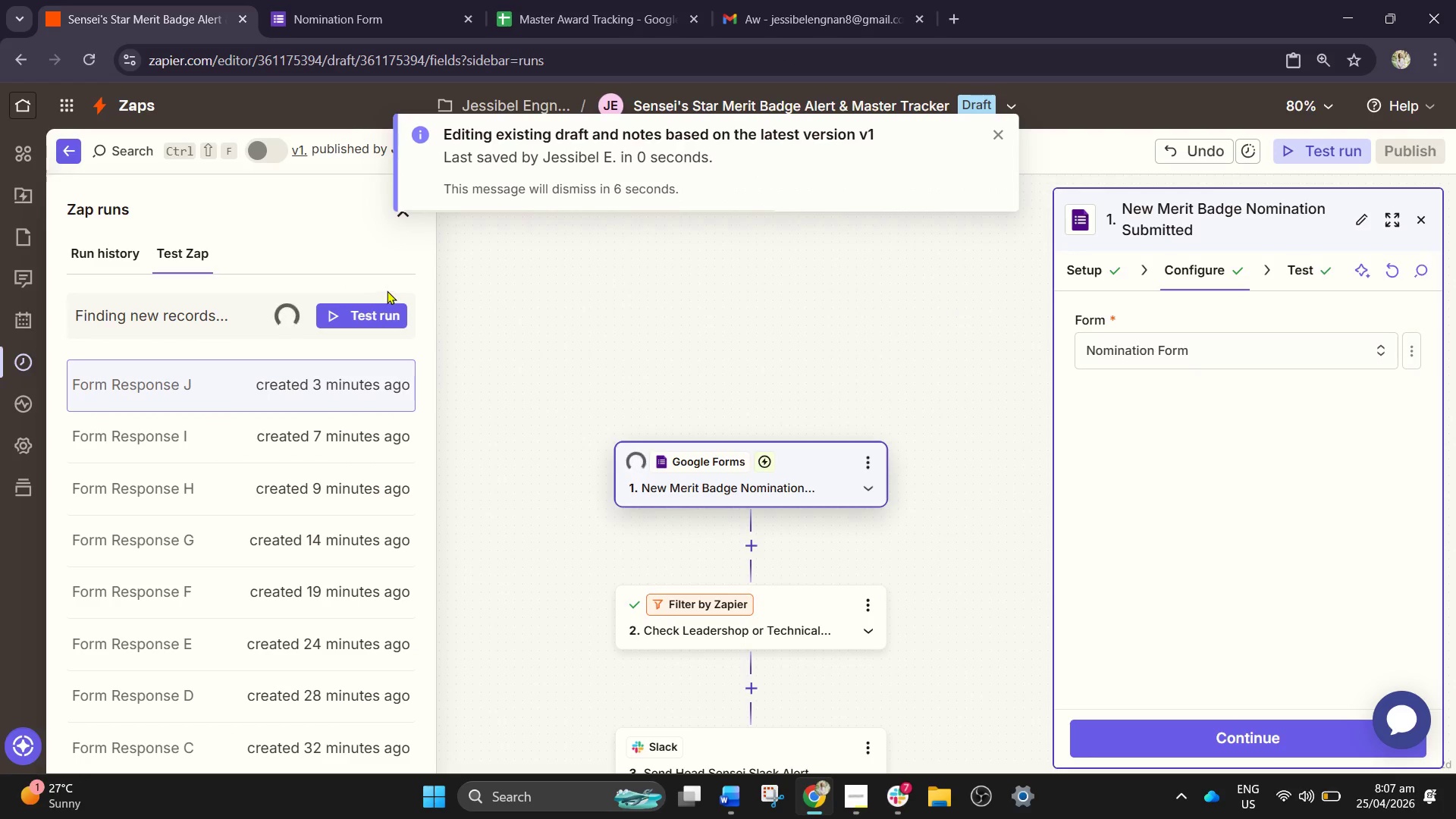 
left_click([341, 375])
 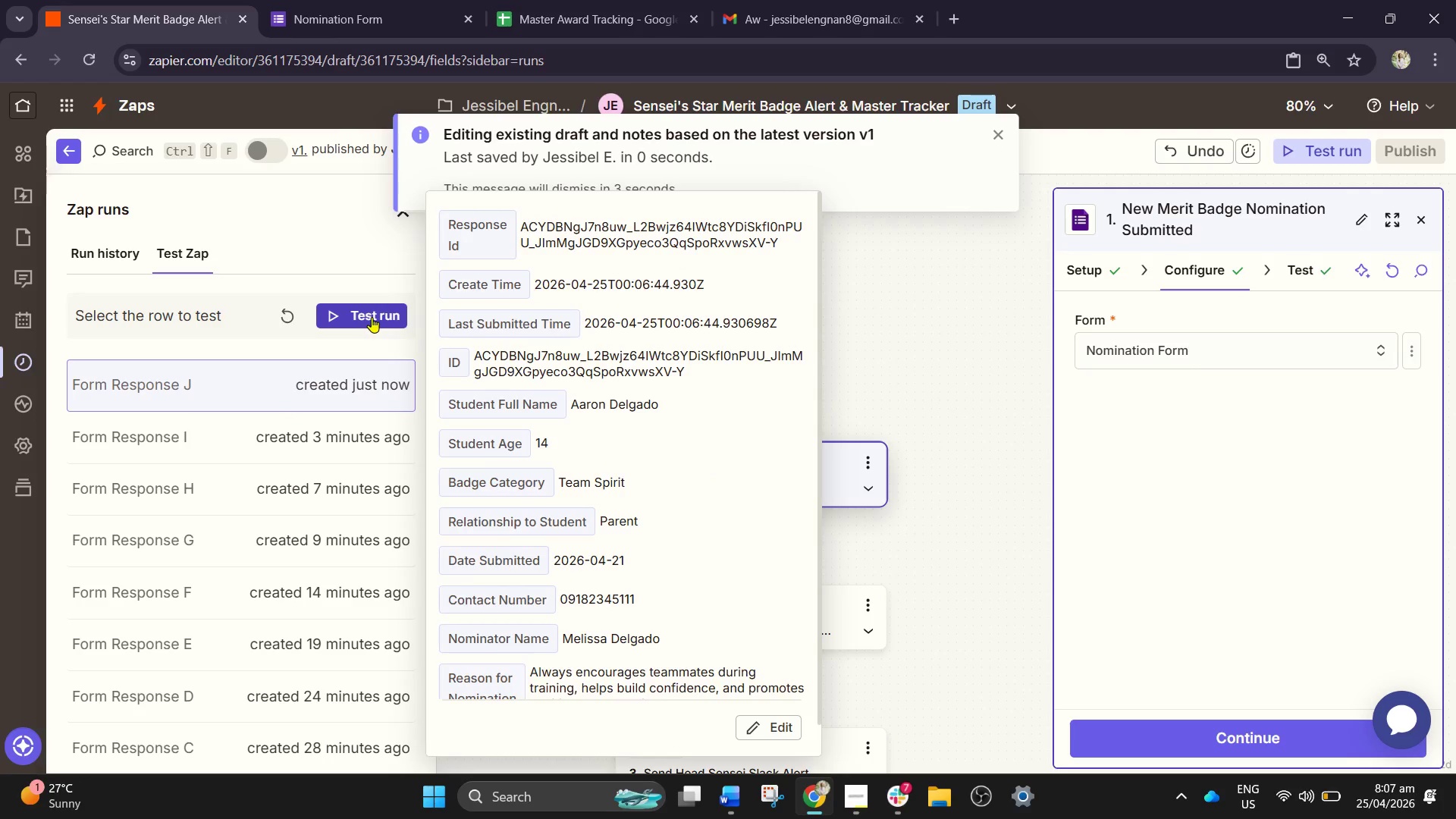 
left_click([372, 317])
 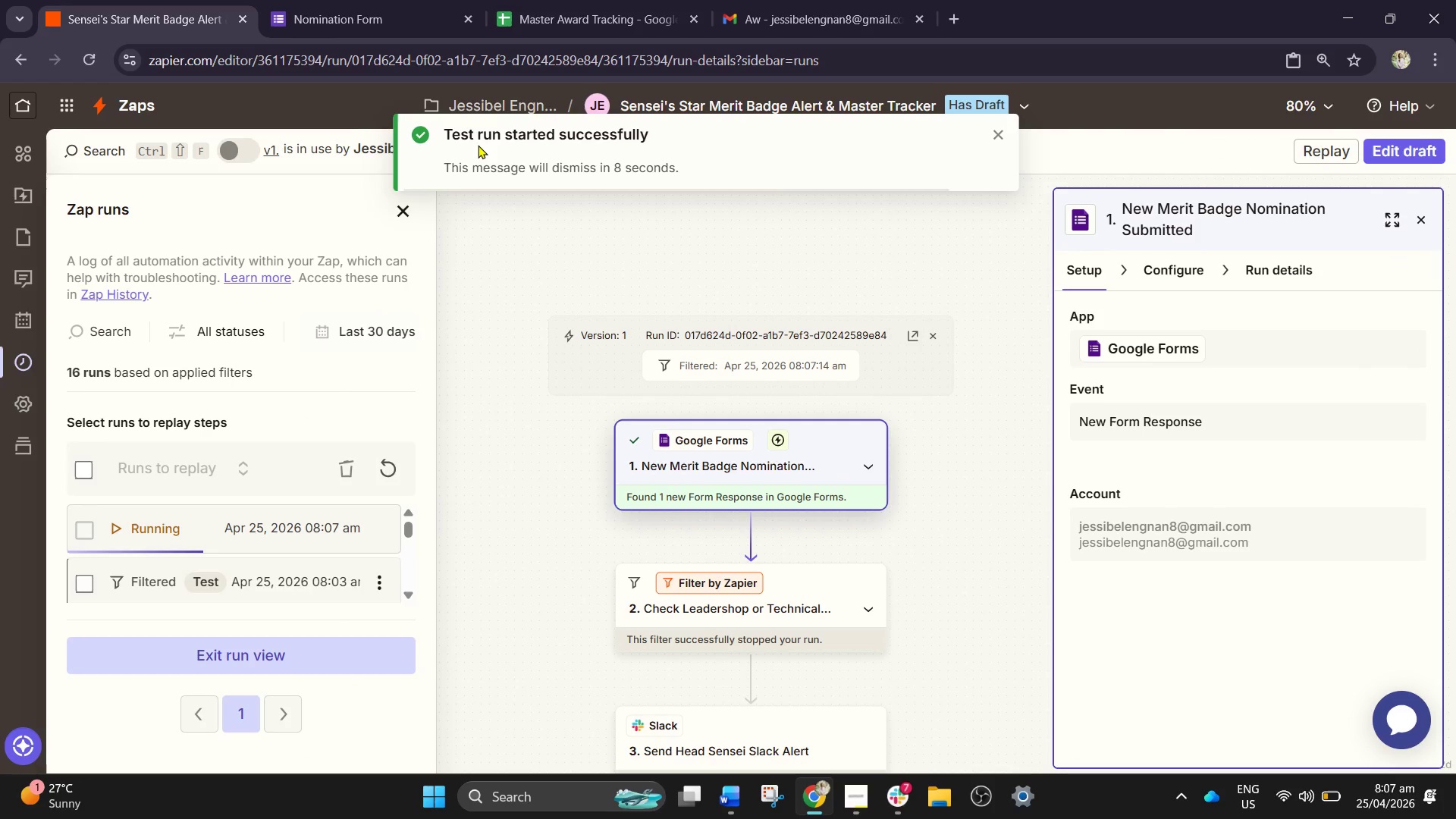 
wait(8.94)
 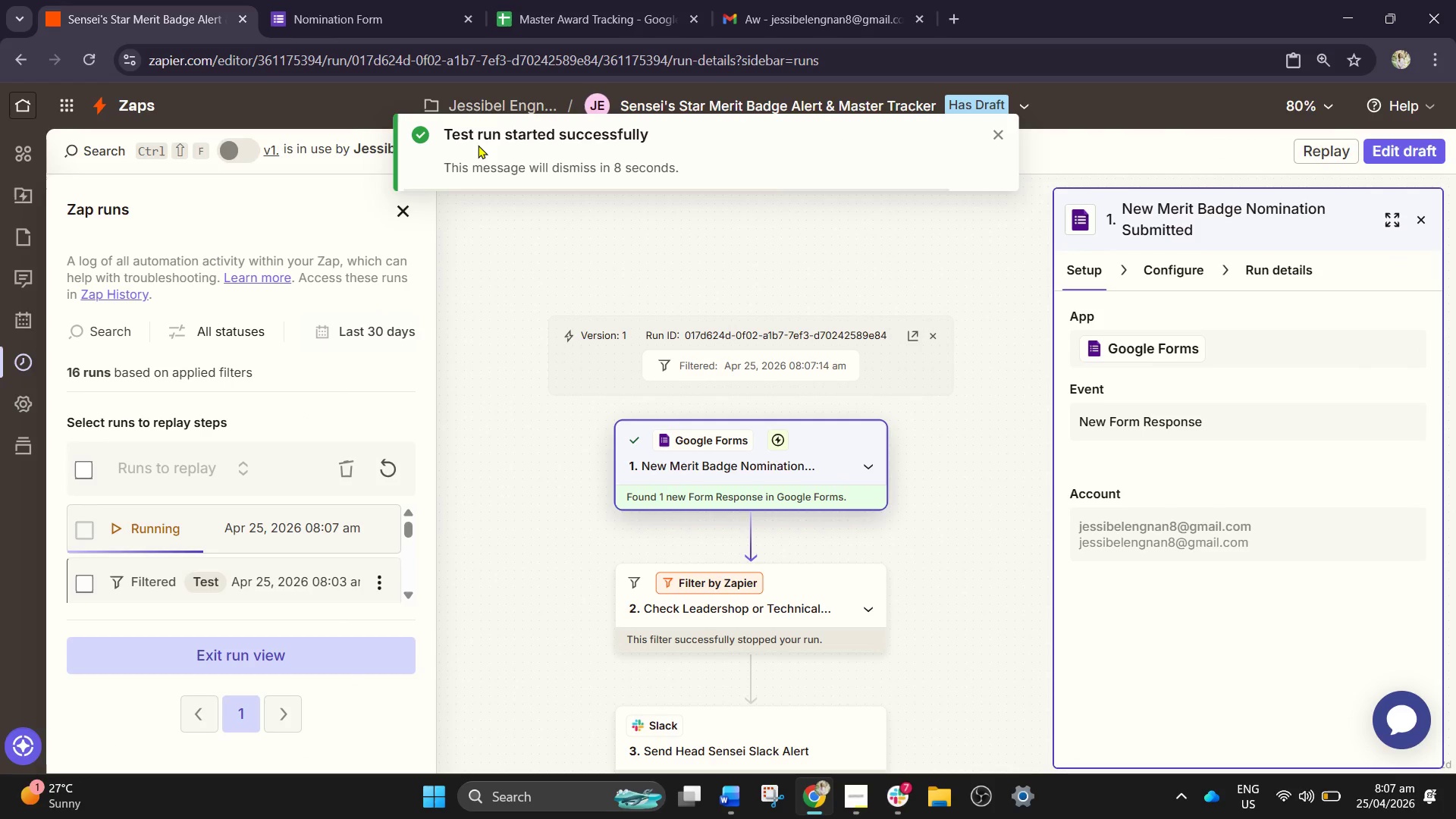 
left_click([589, 20])
 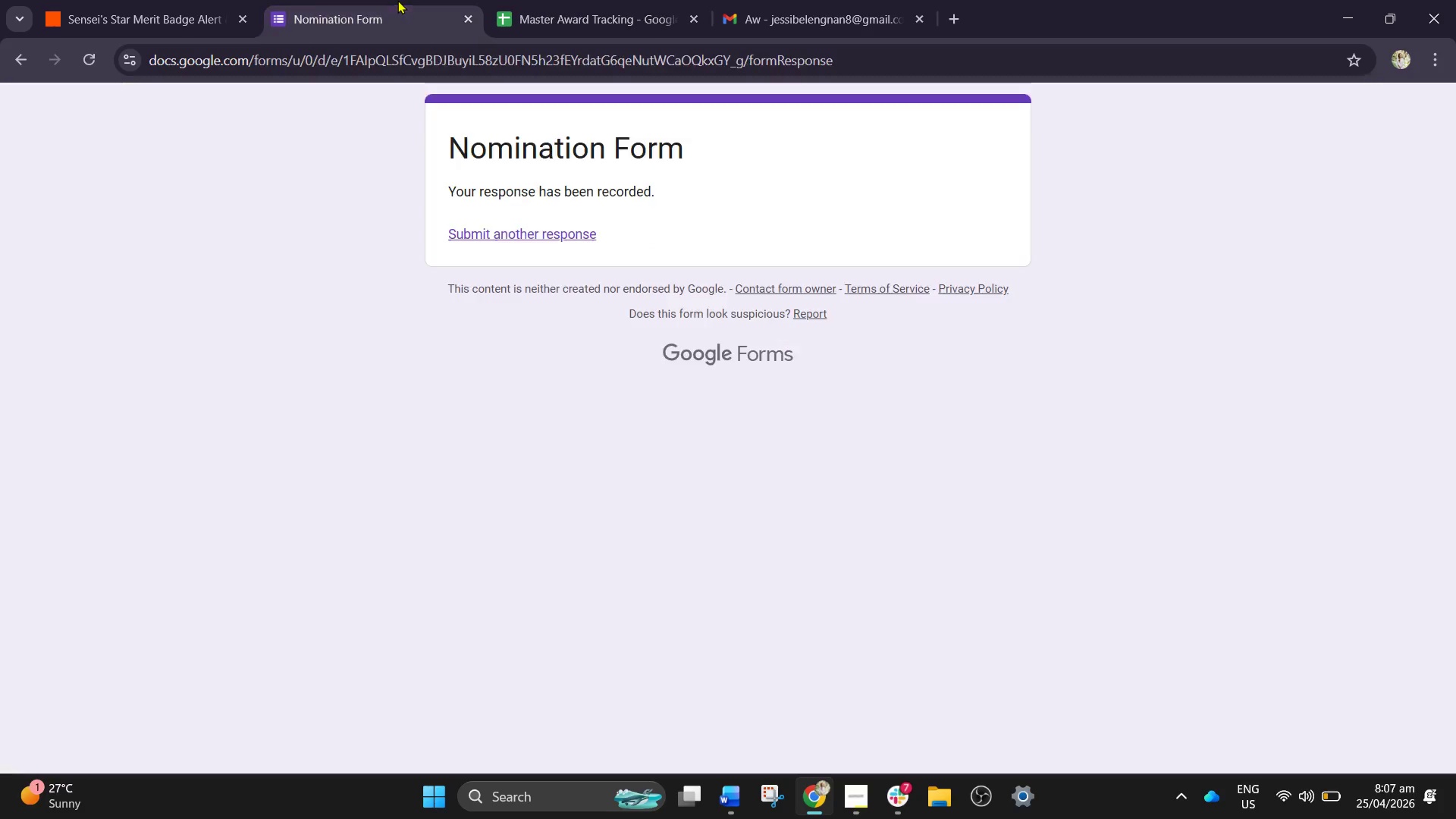 
double_click([194, 0])
 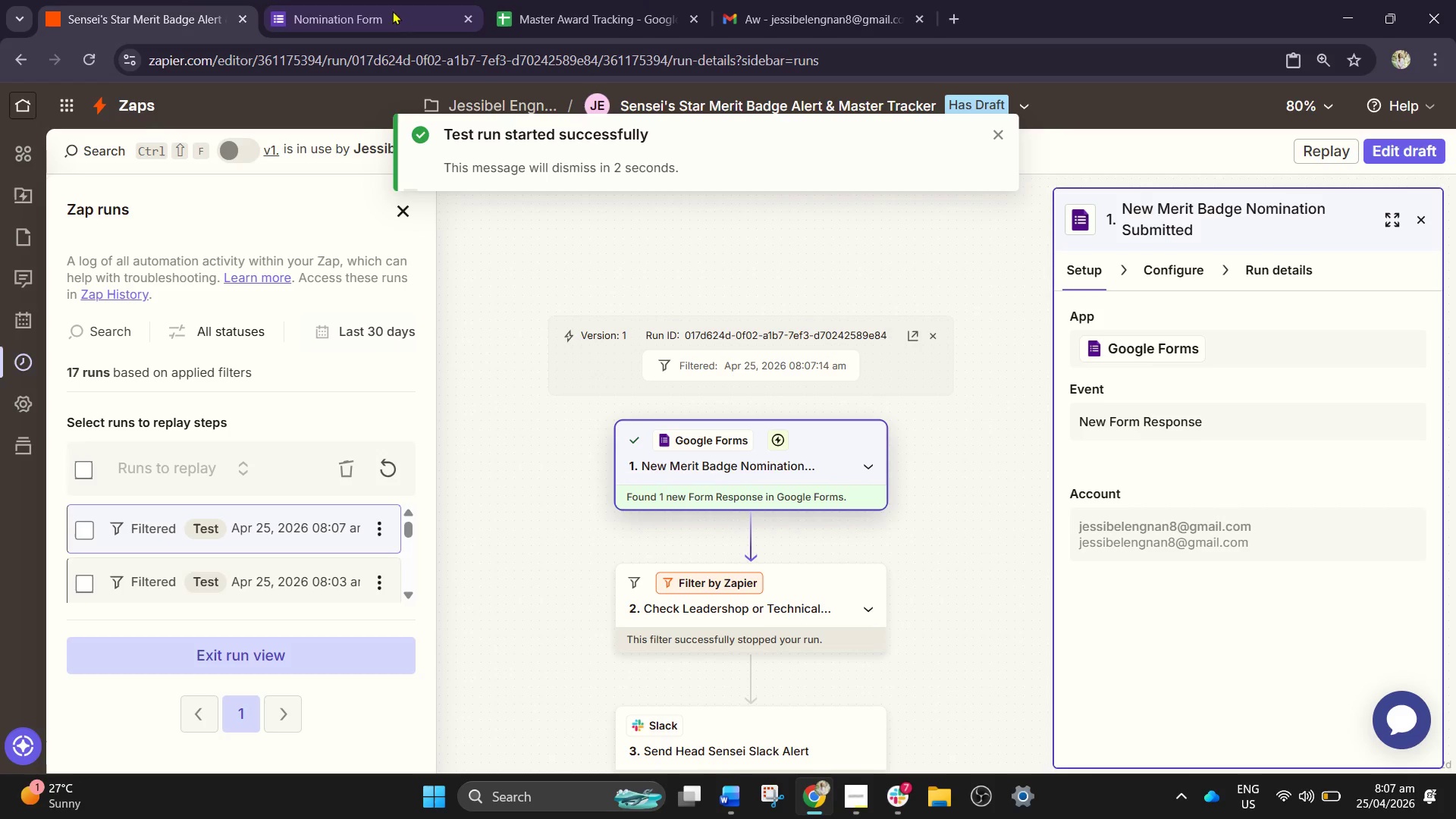 
left_click([397, 0])
 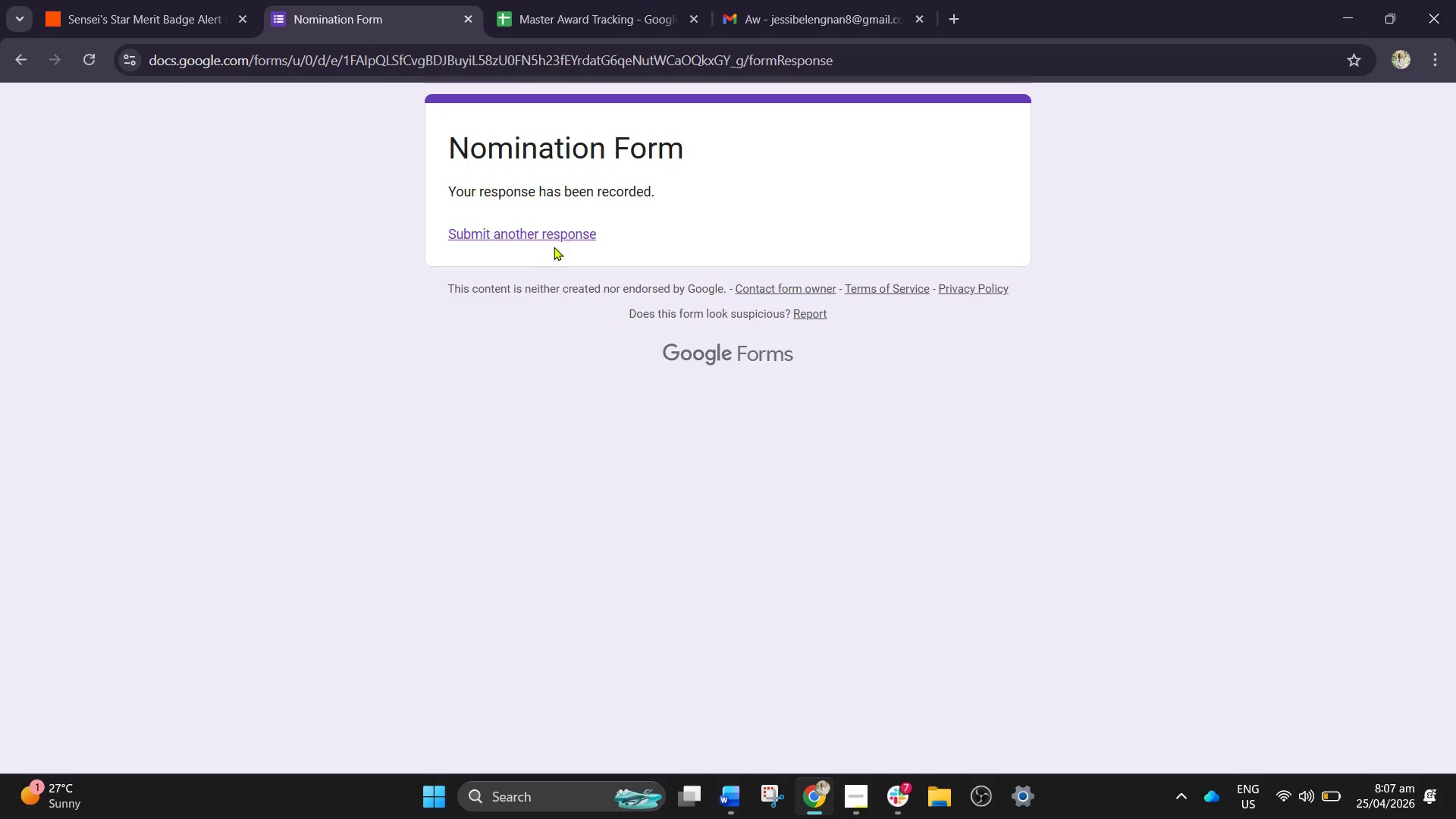 
left_click([548, 234])
 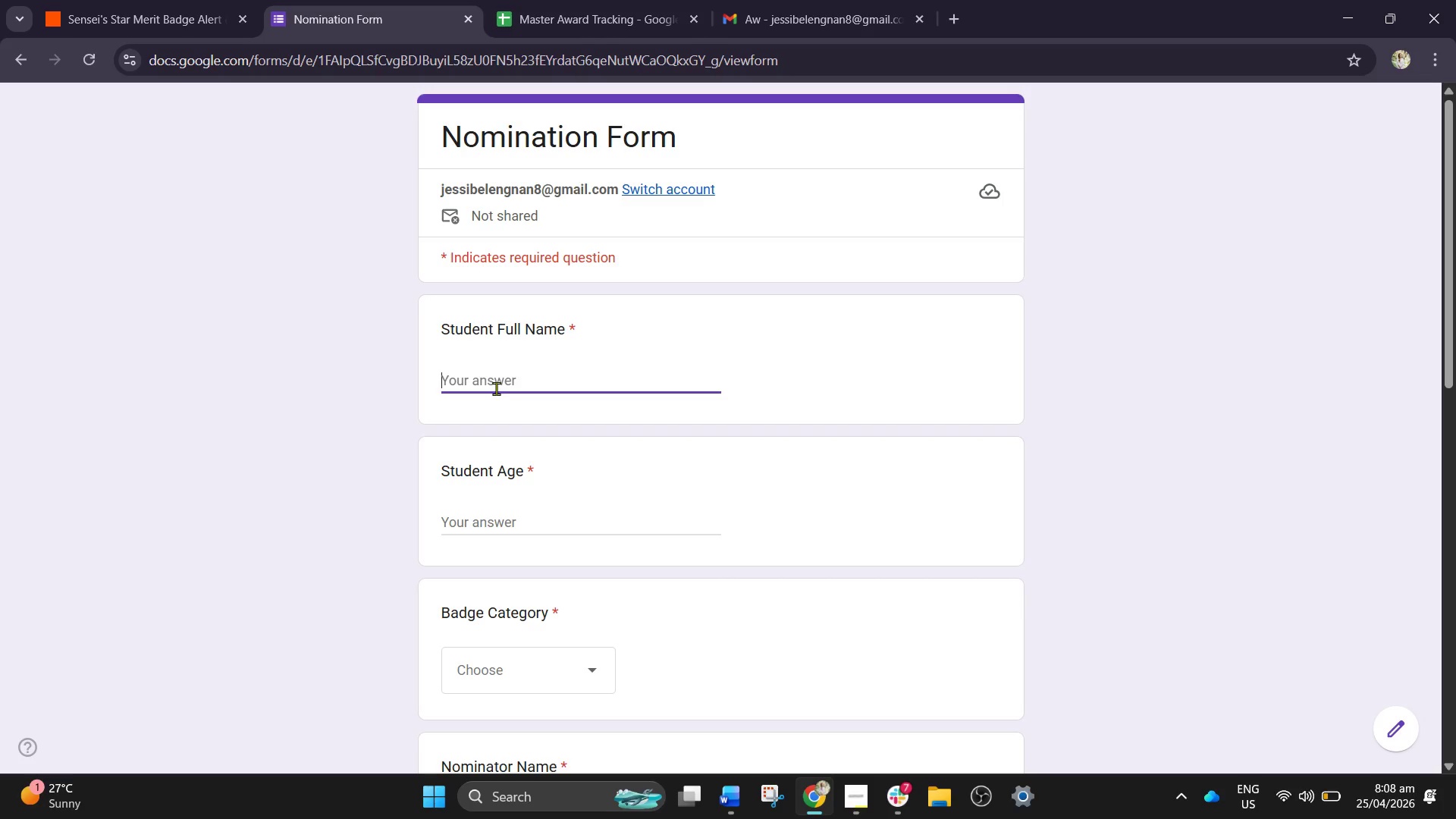 
wait(46.89)
 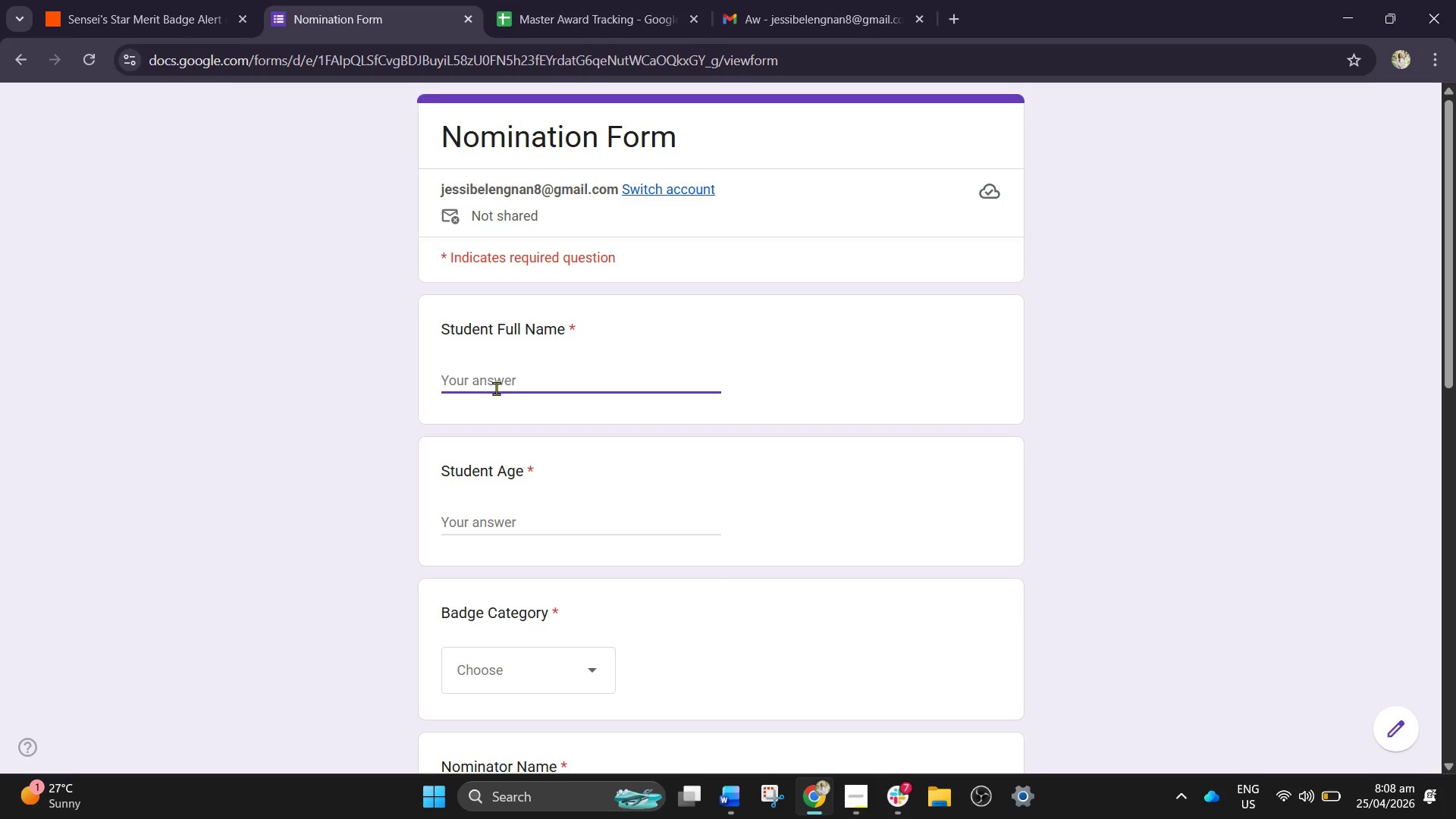 
type(Bianca lp)
key(Backspace)
key(Backspace)
type(:)
key(Backspace)
type(Lp)
key(Backspace)
type(opez)
 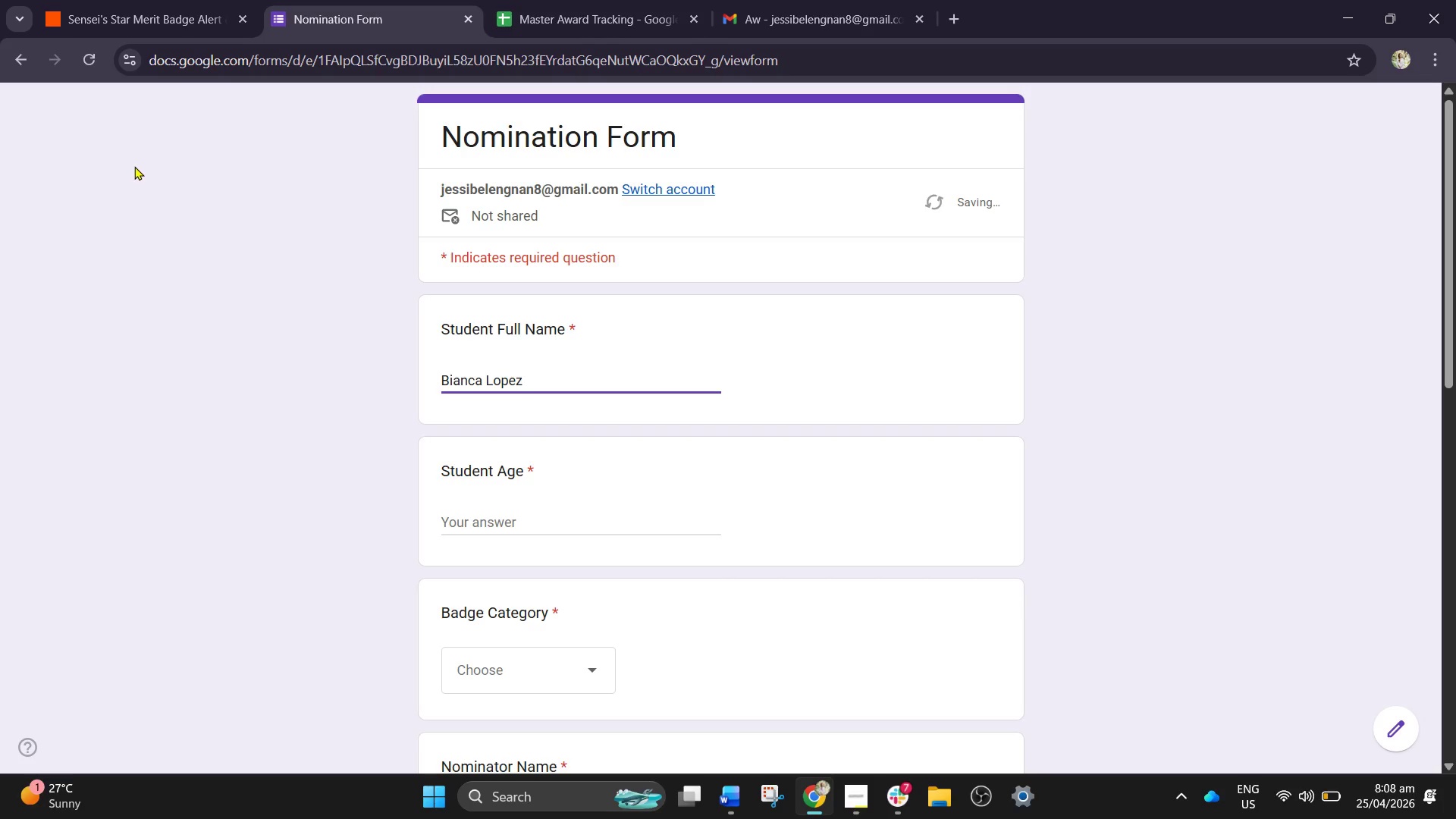 
left_click([489, 538])
 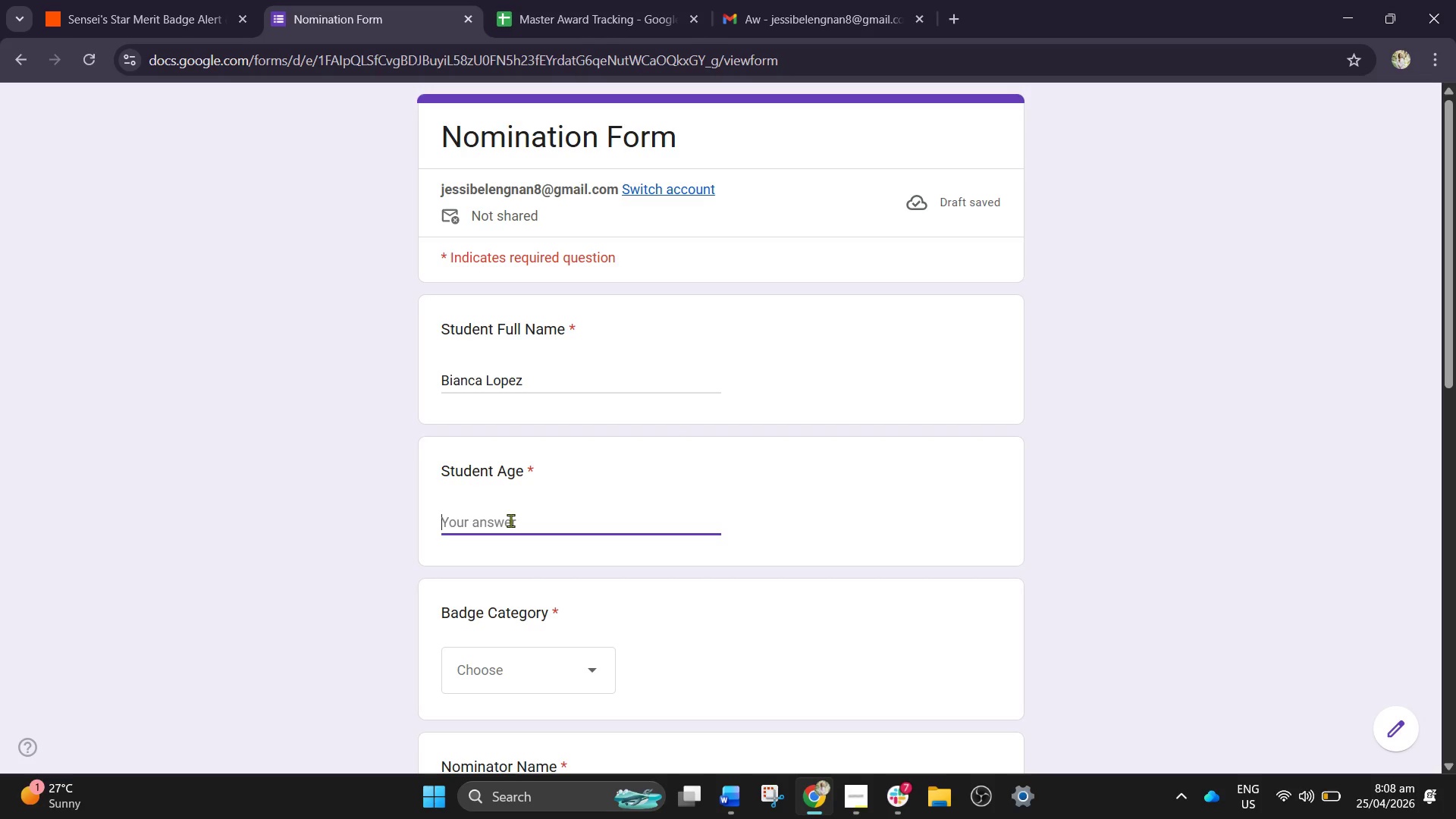 
key(Numpad1)
 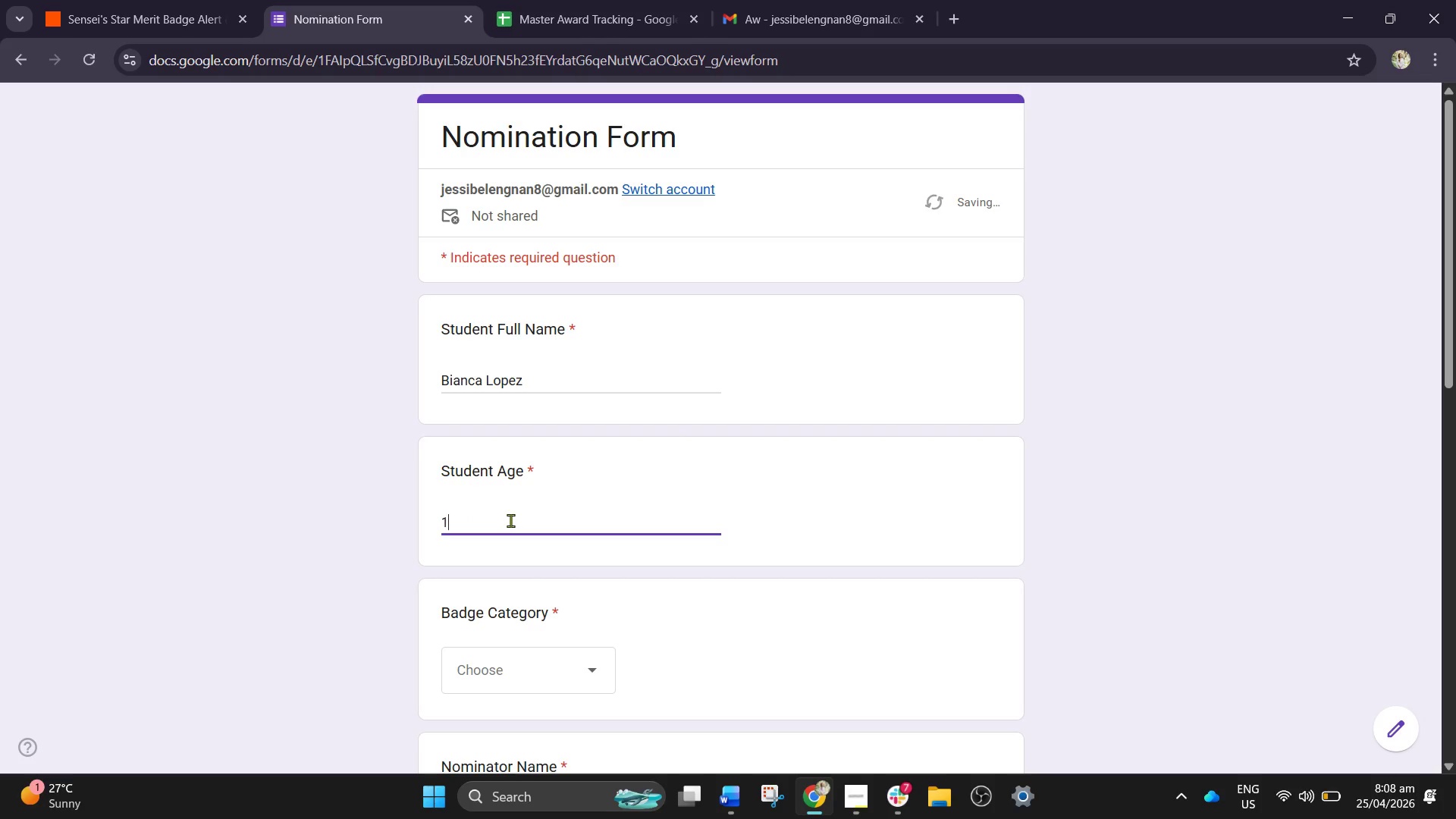 
key(Numpad3)
 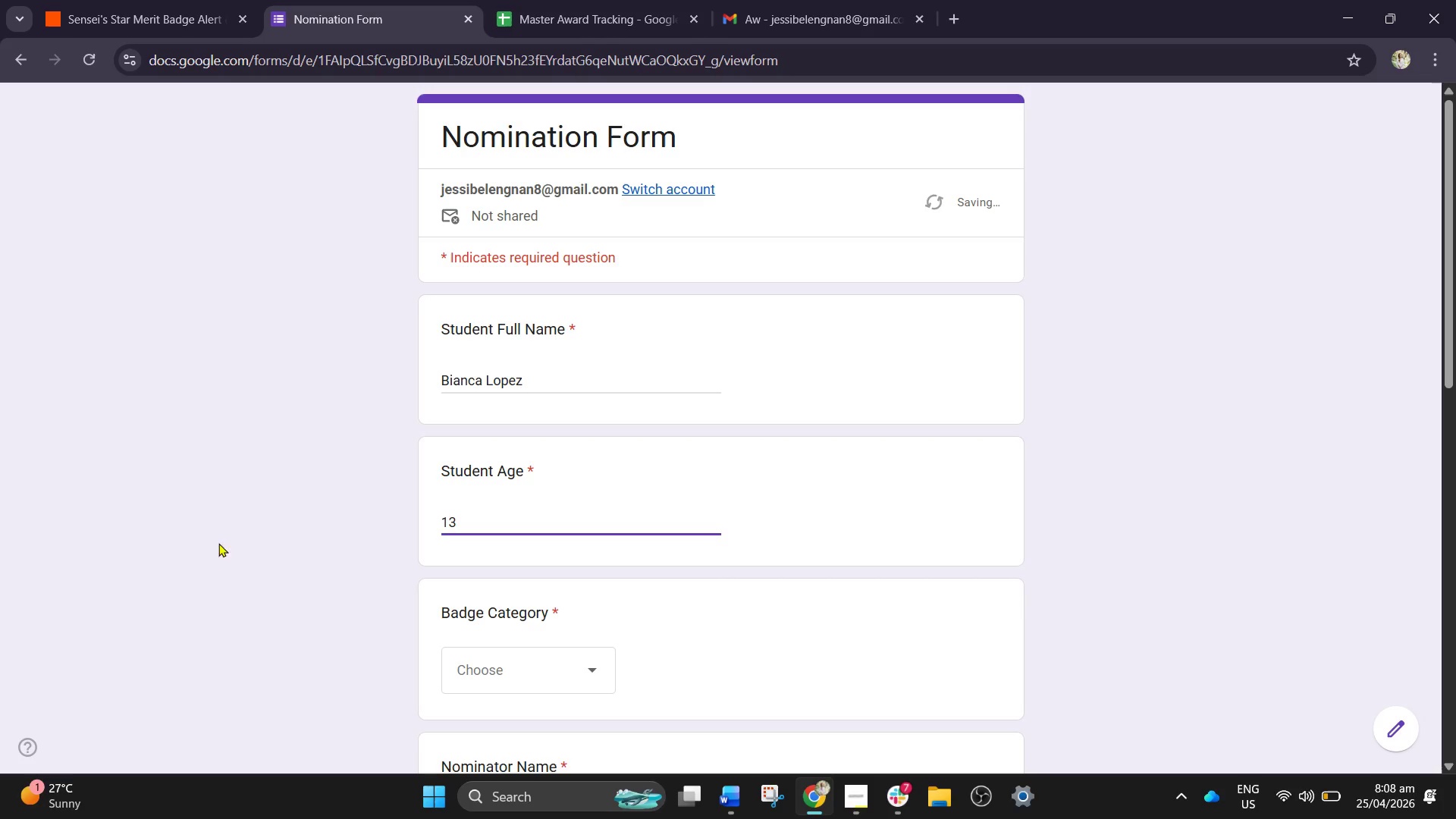 
scroll: coordinate [322, 519], scroll_direction: down, amount: 3.0
 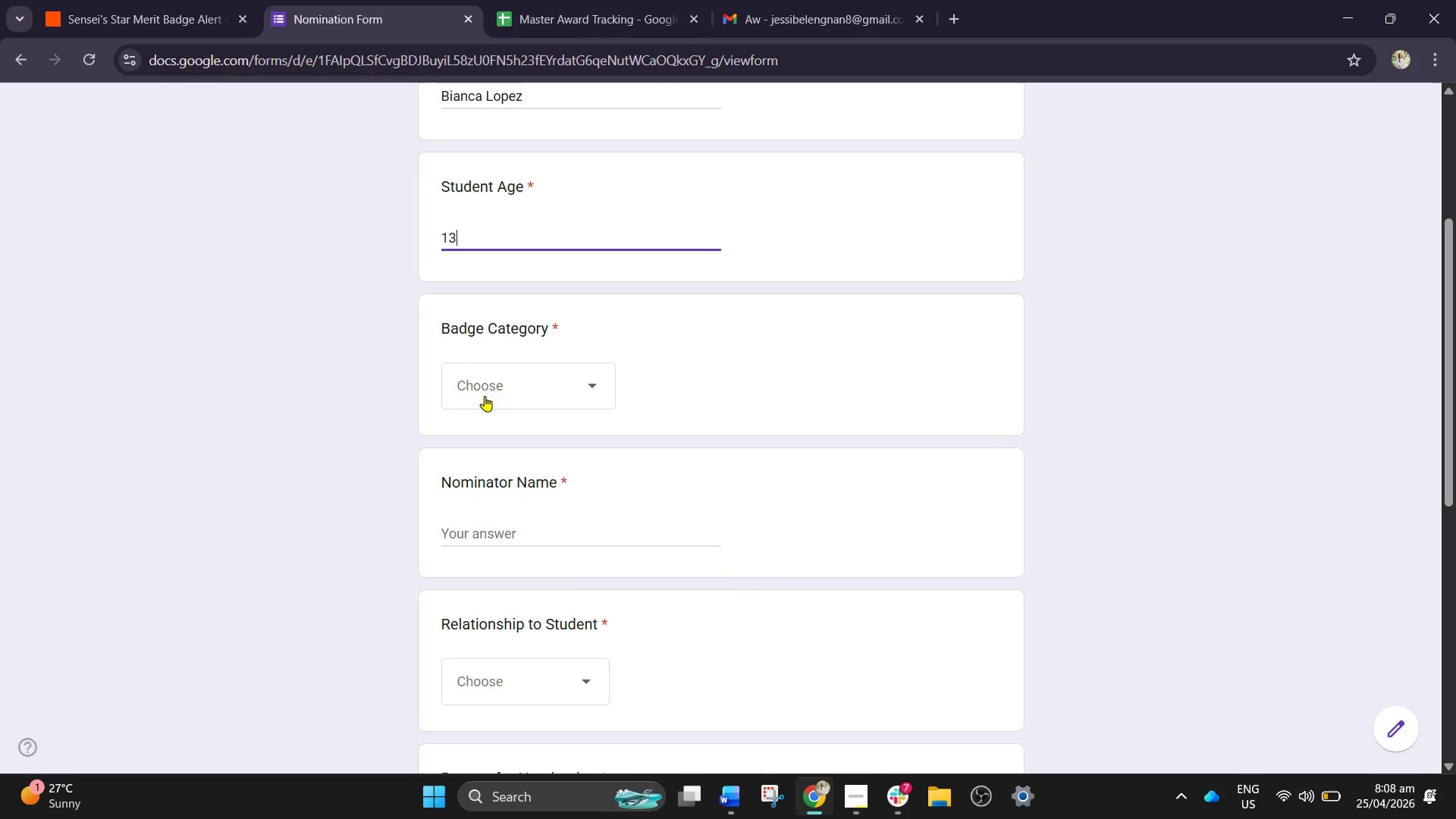 
left_click([491, 388])
 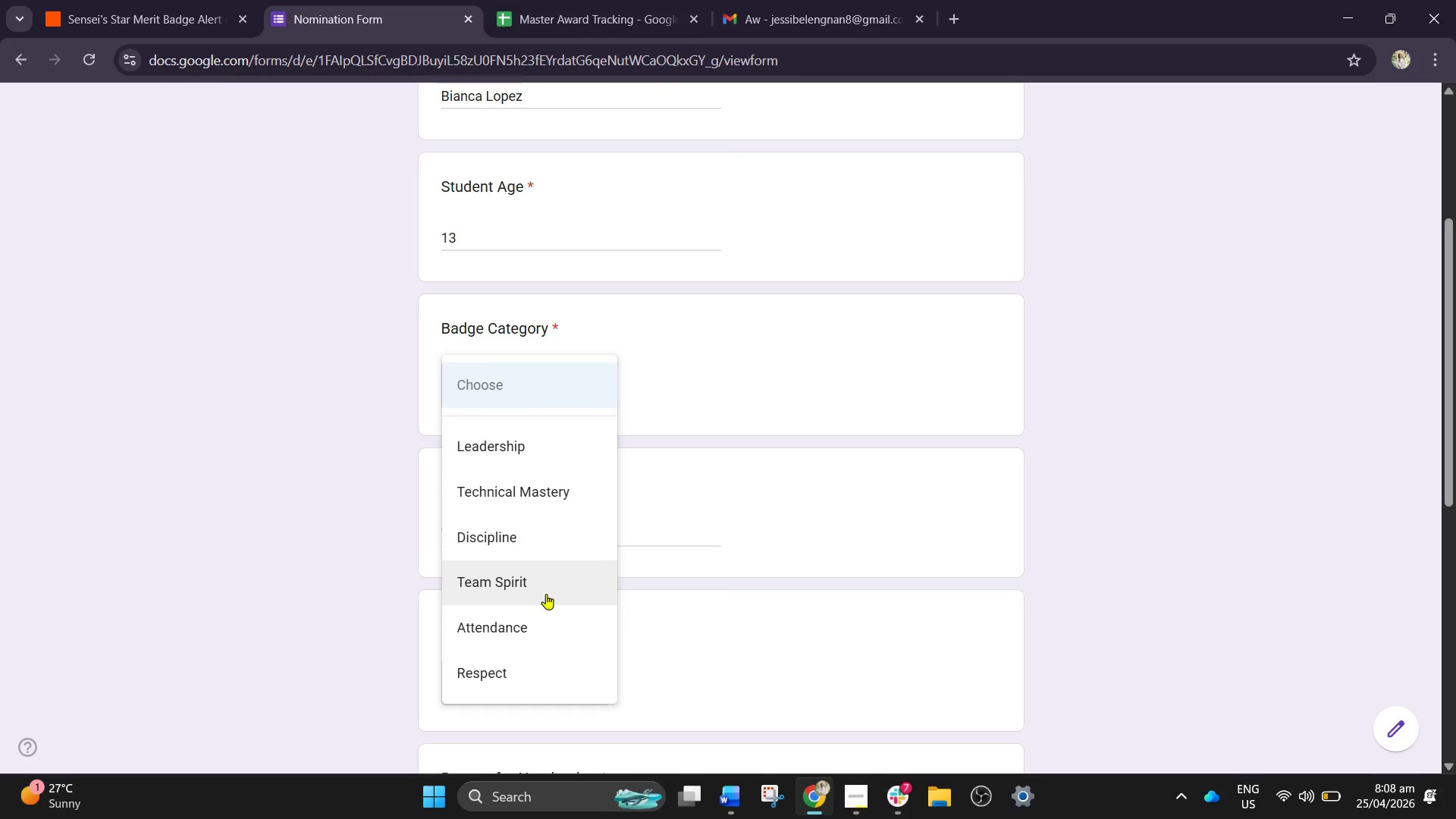 
left_click([537, 621])
 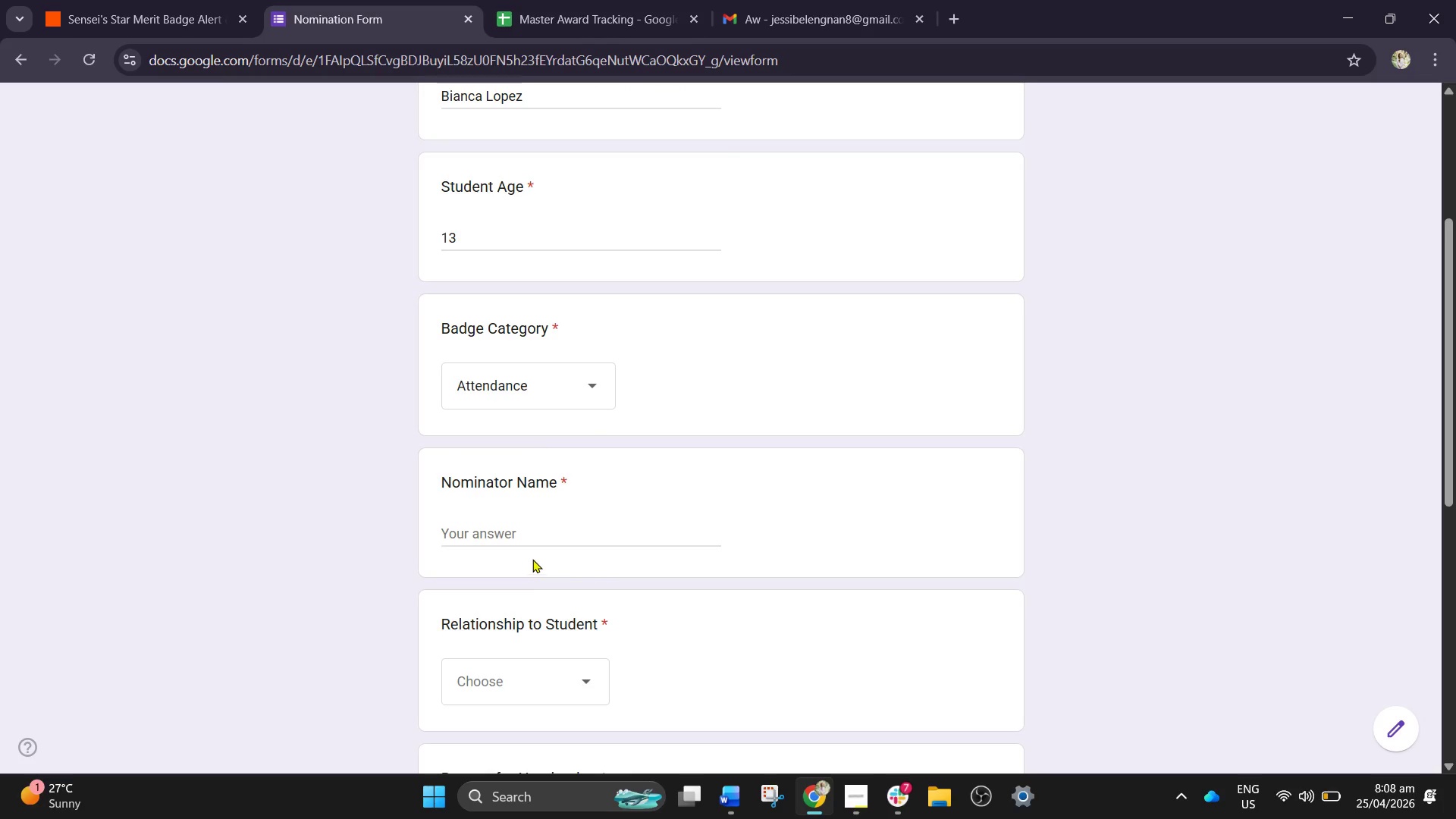 
left_click([519, 545])
 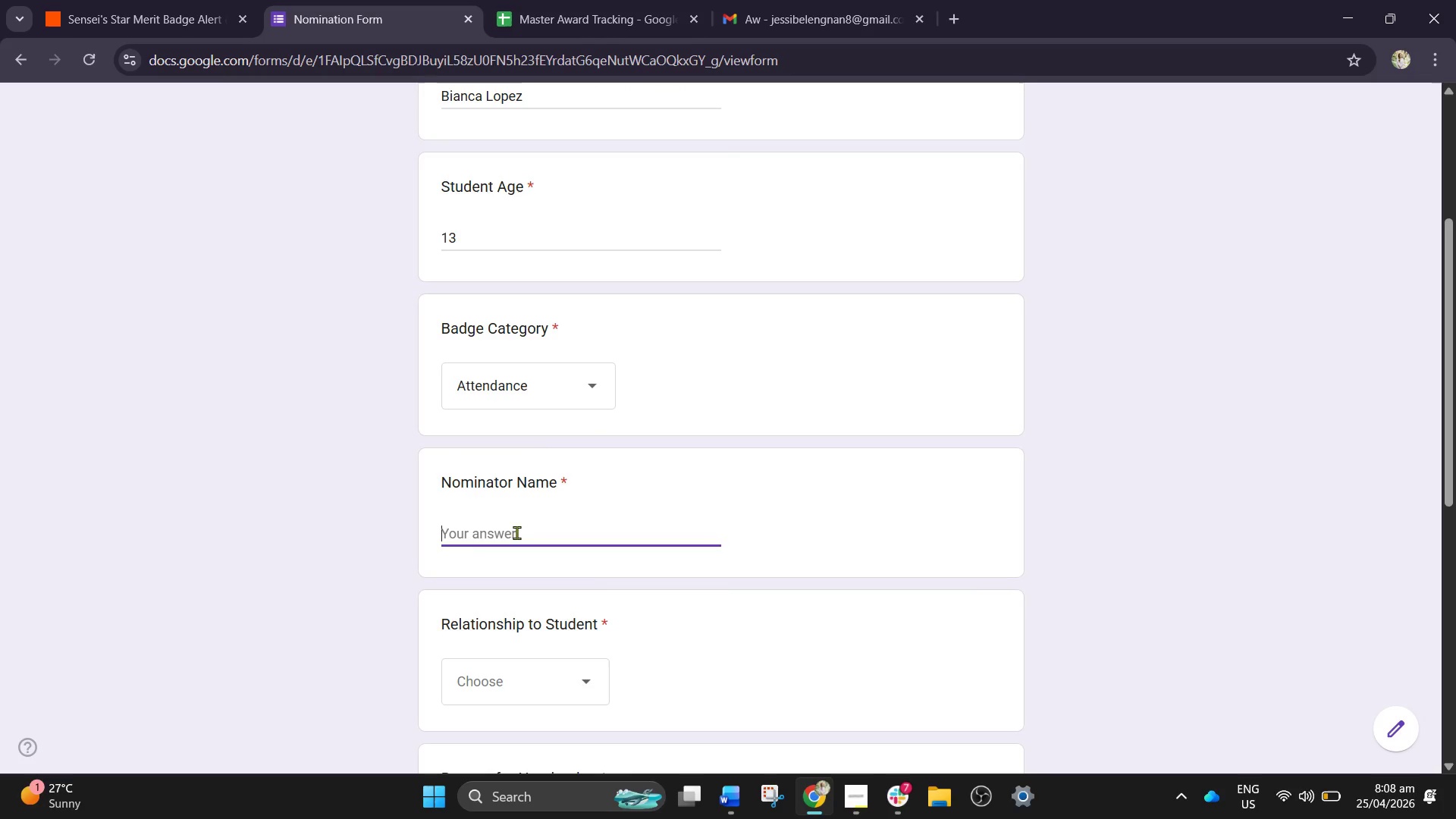 
type(Coacj)
key(Backspace)
type(h Jerome Cruz)
 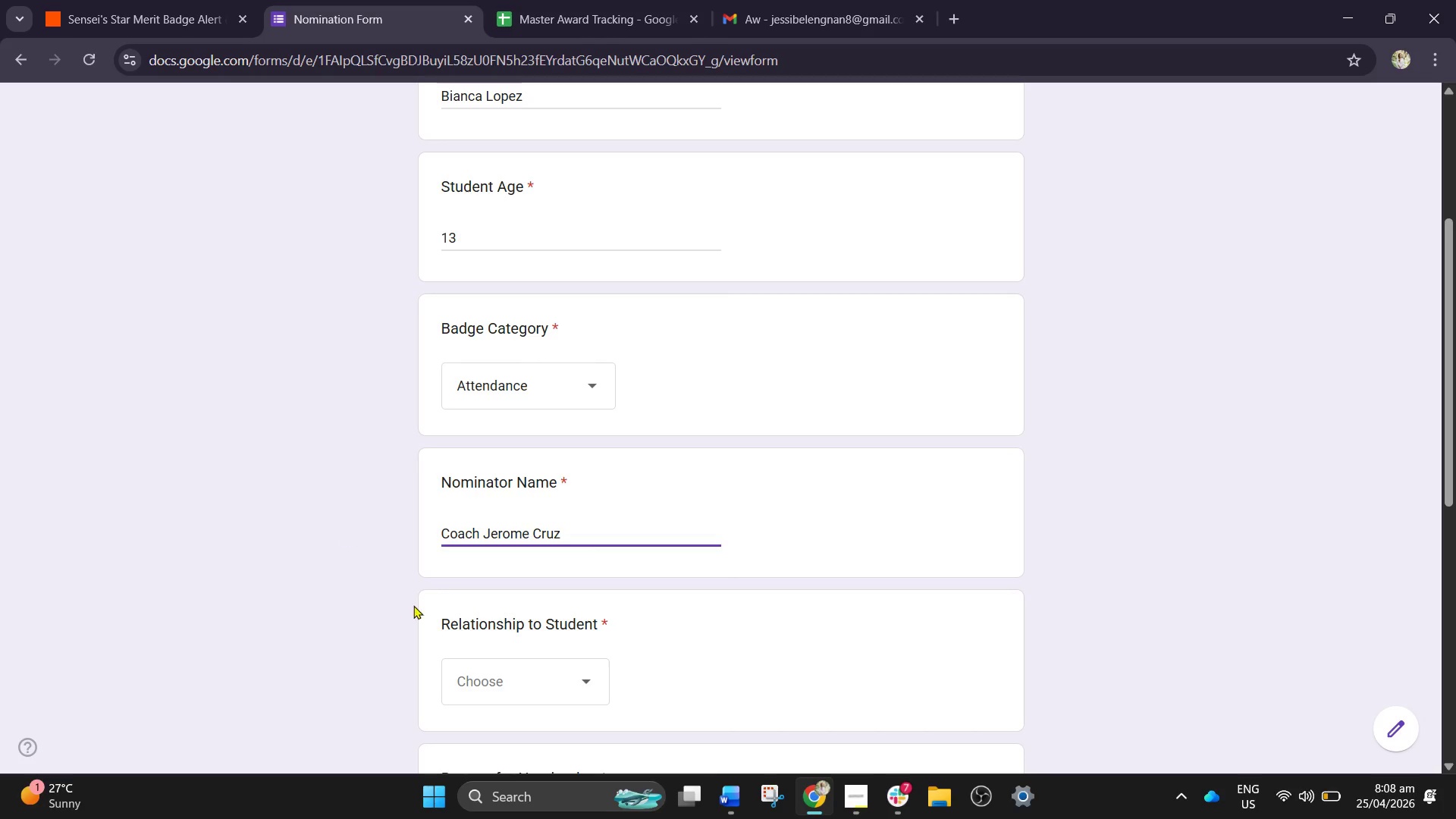 
scroll: coordinate [428, 609], scroll_direction: down, amount: 2.0
 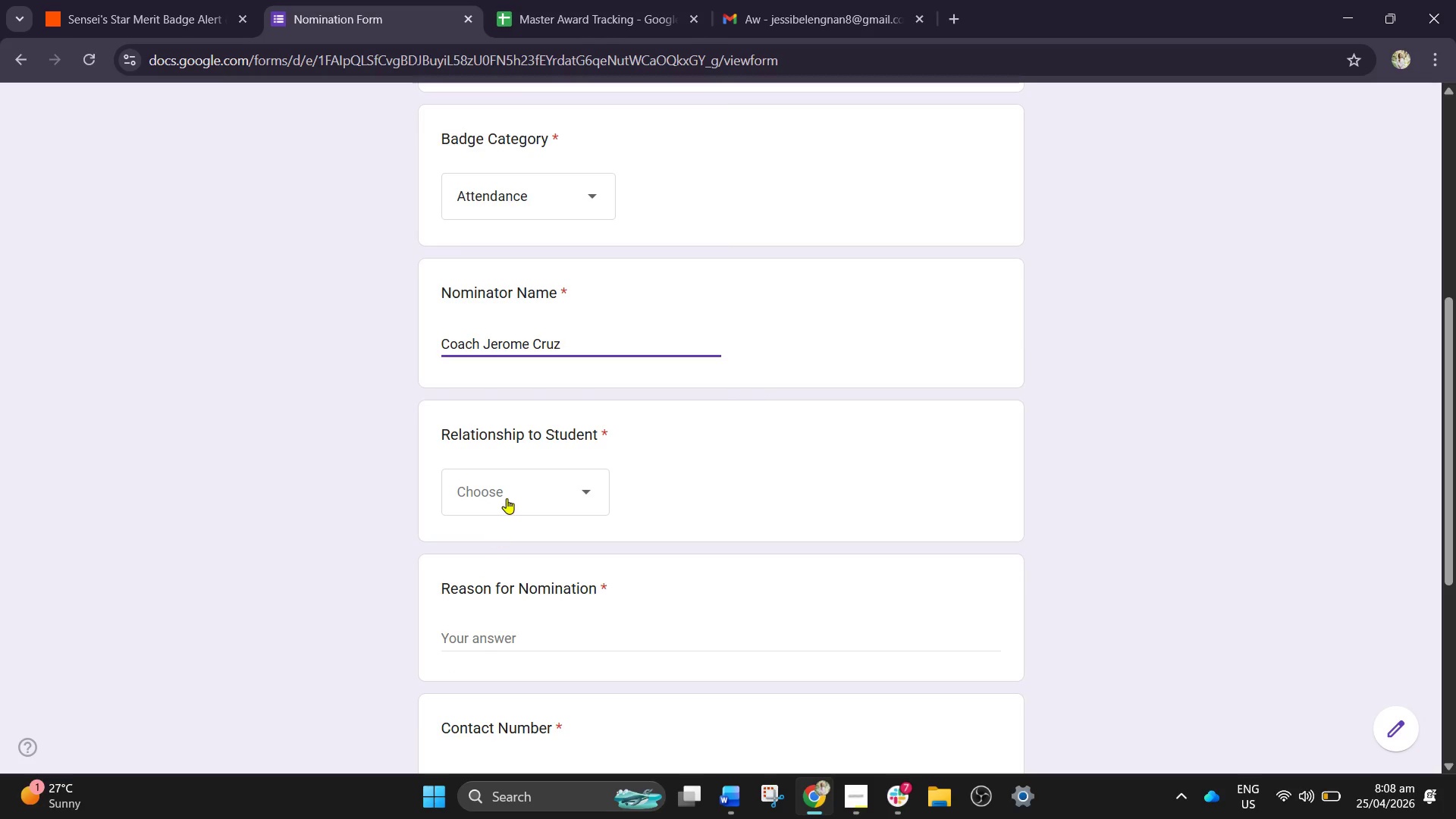 
left_click([507, 498])
 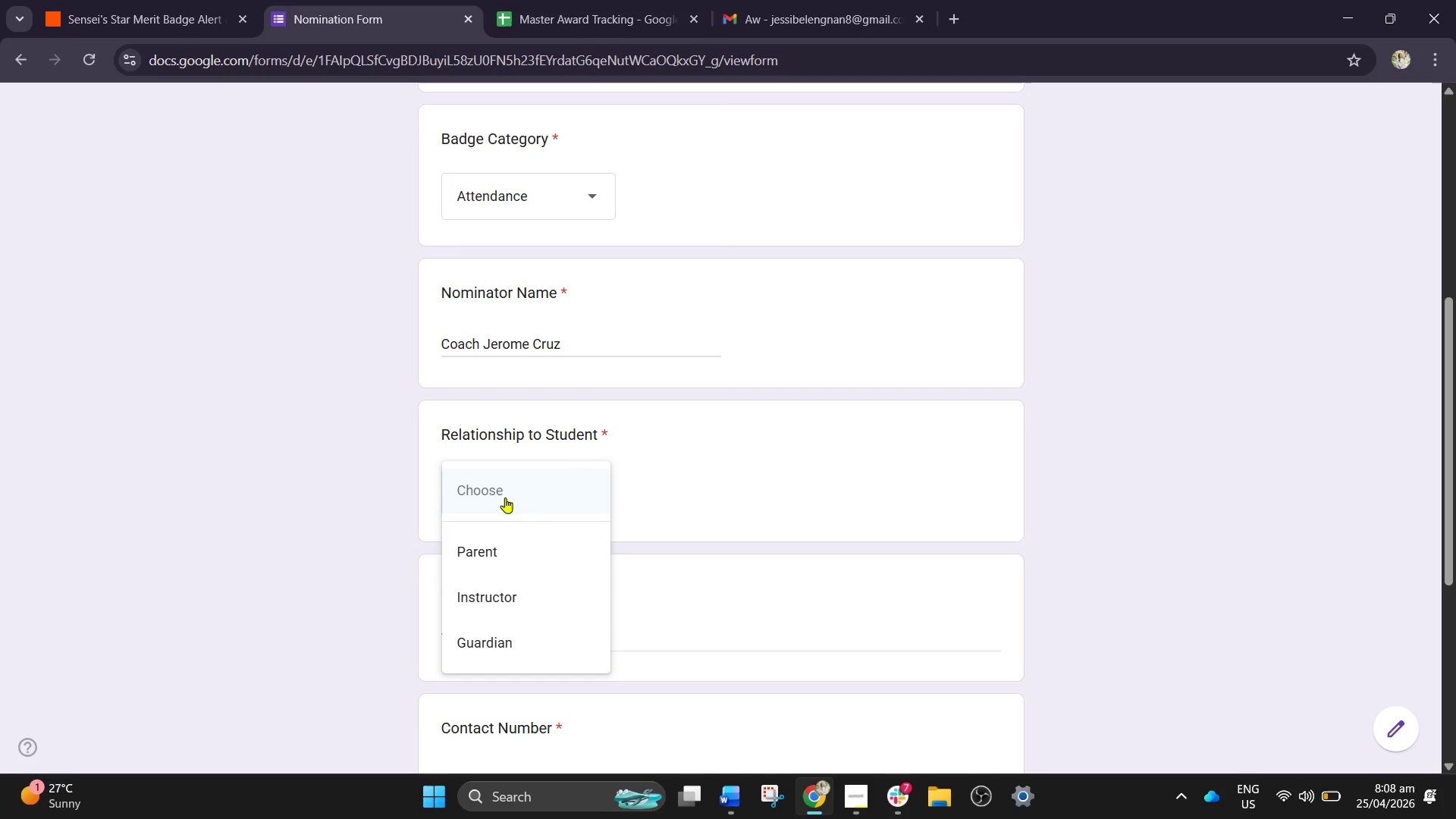 
left_click([528, 598])
 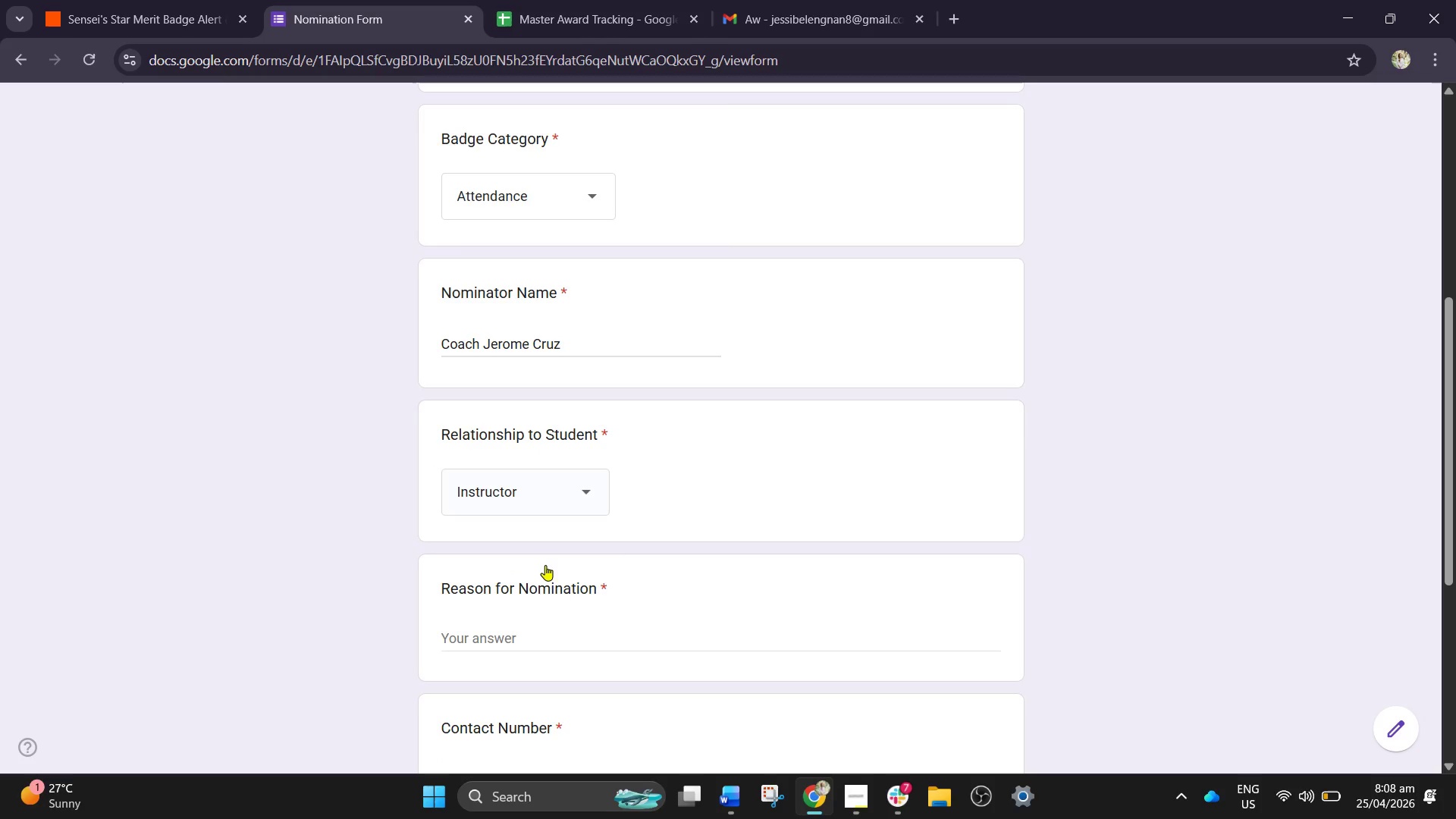 
left_click([559, 481])
 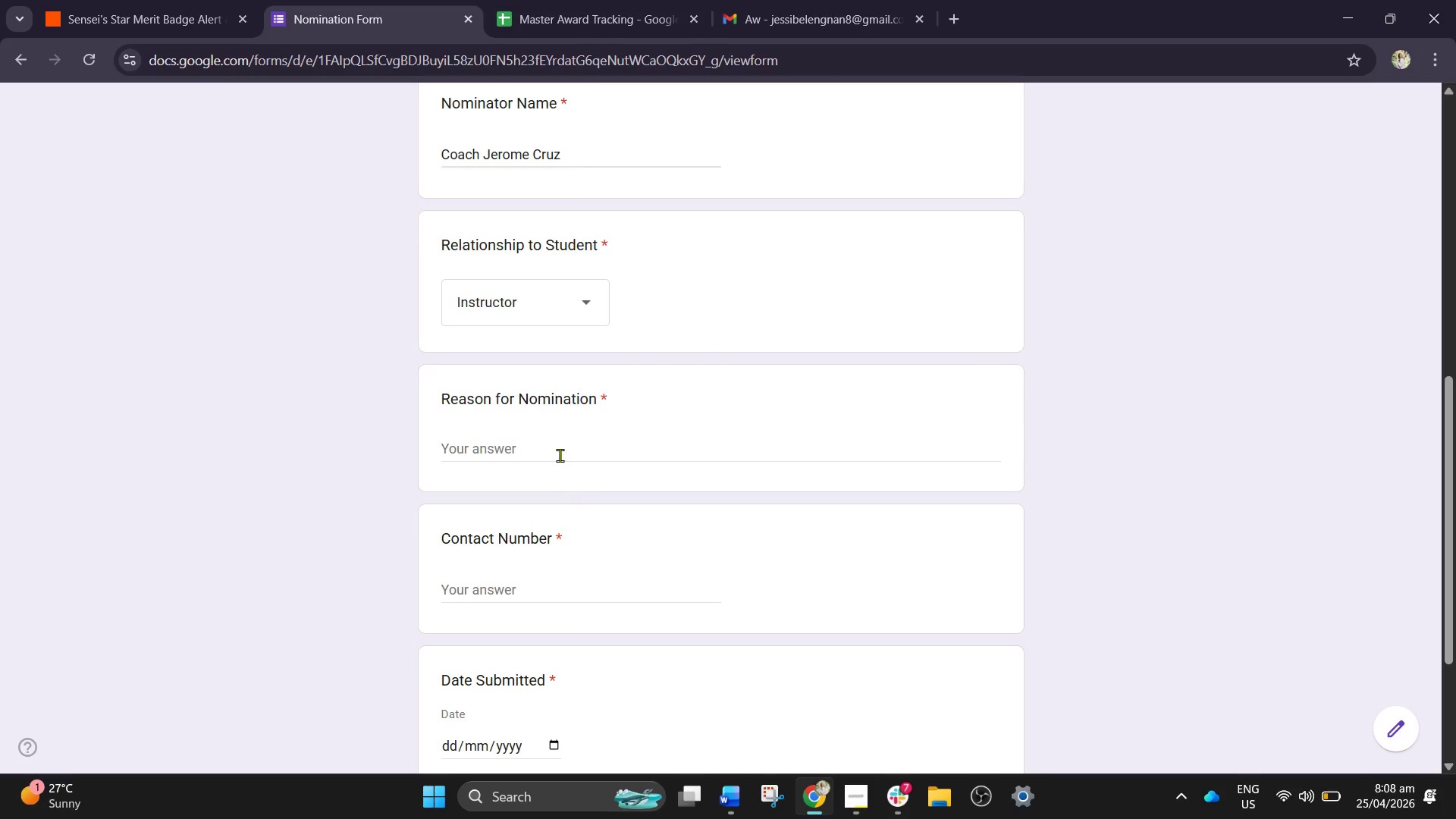 
scroll: coordinate [545, 565], scroll_direction: down, amount: 2.0
 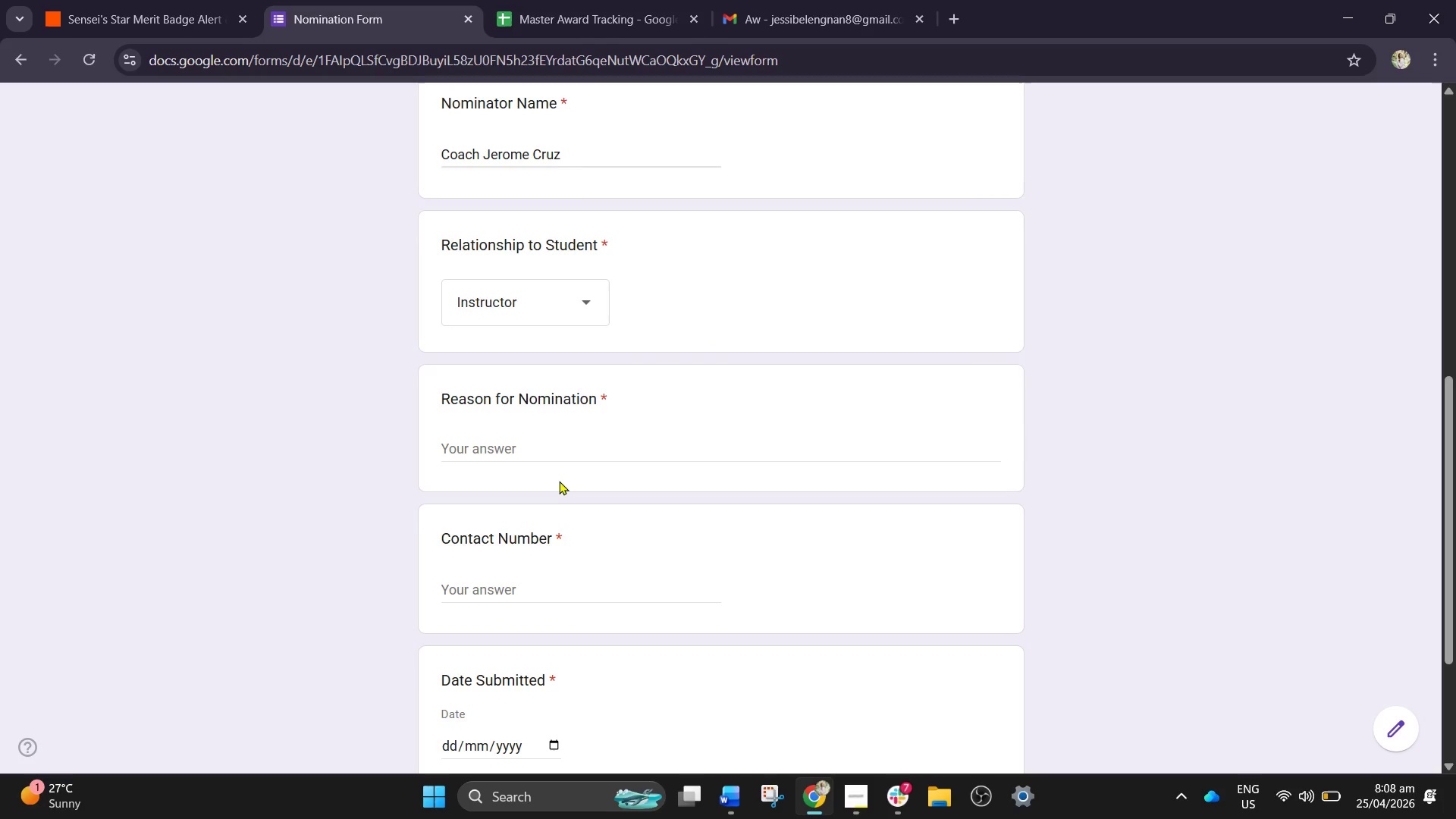 
double_click([560, 451])
 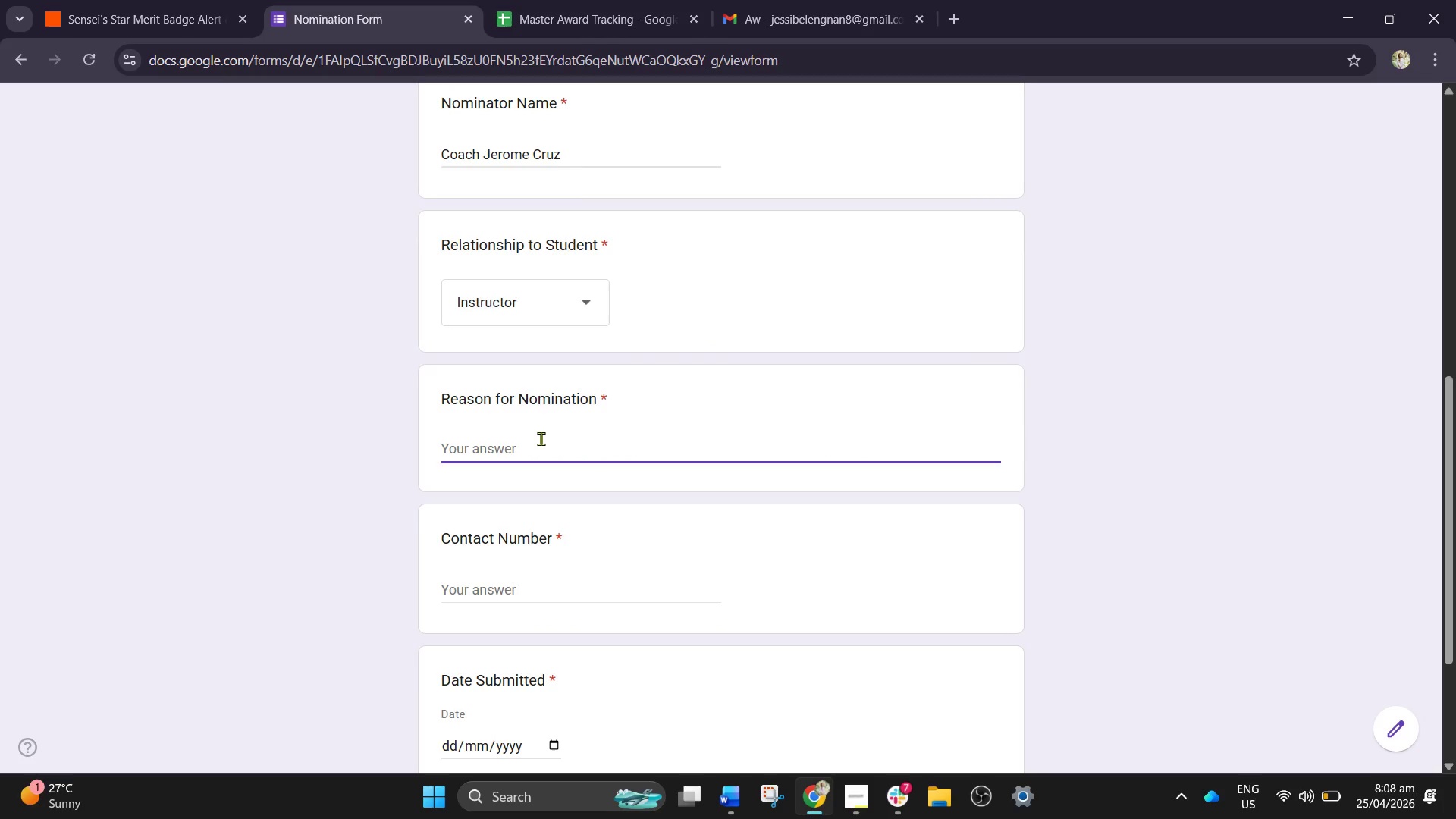 
type(HAs )
key(Backspace)
key(Backspace)
key(Backspace)
type(as perfect attendance for the past three momnth)
key(Backspace)
key(Backspace)
key(Backspace)
key(Backspace)
type(nths and always arrives early prepared for every session)
 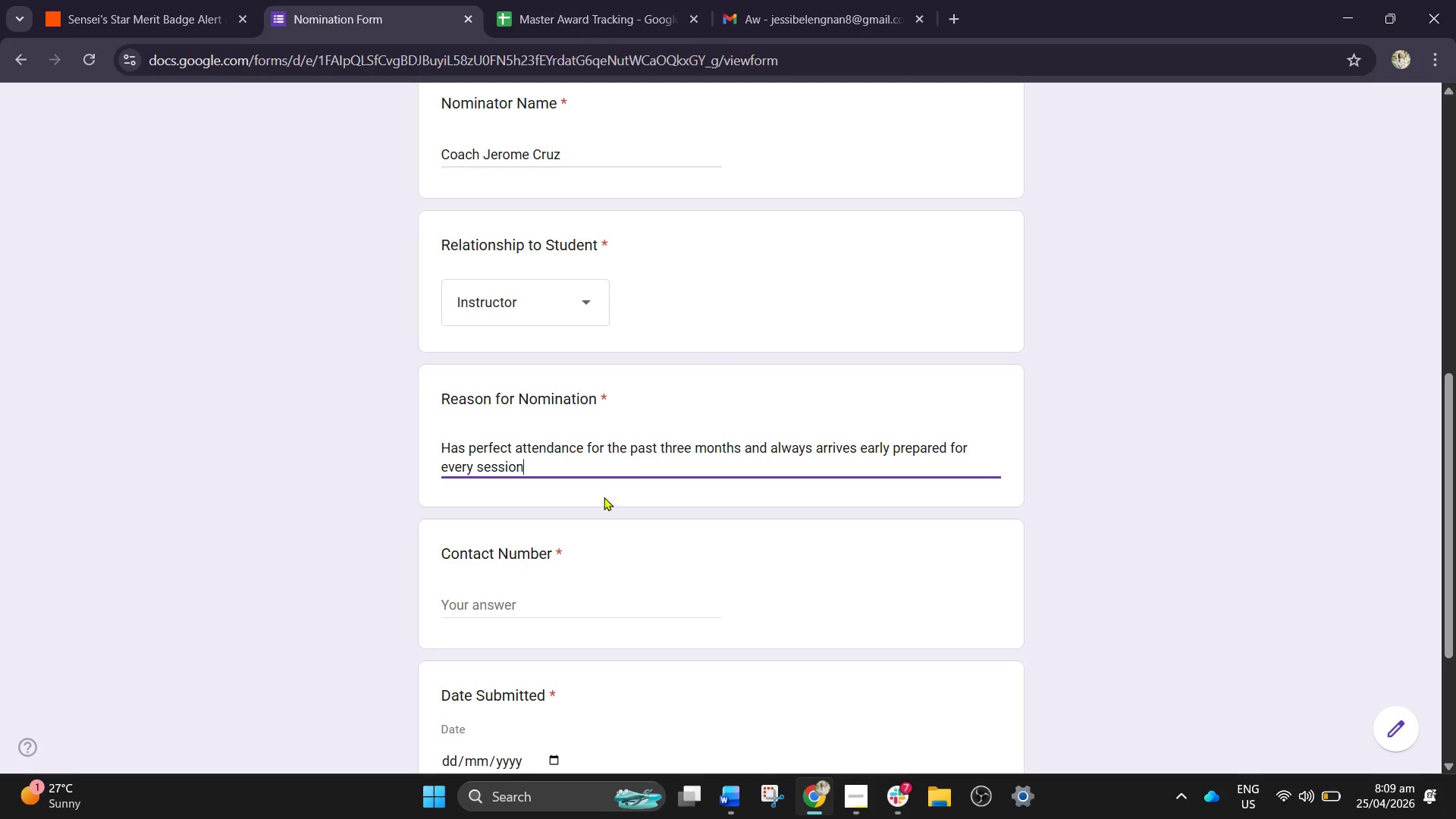 
left_click([481, 616])
 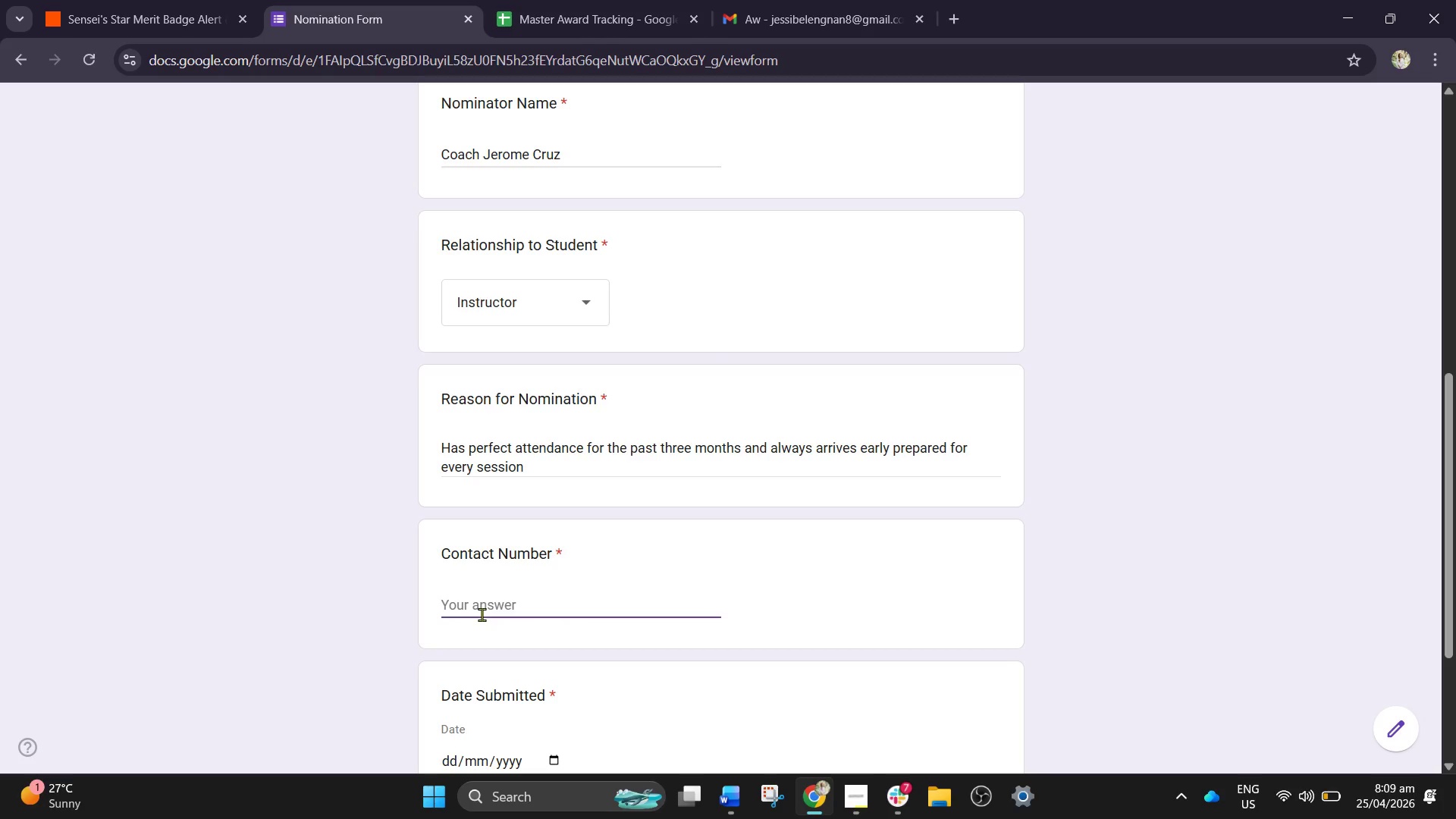 
key(Numpad0)
 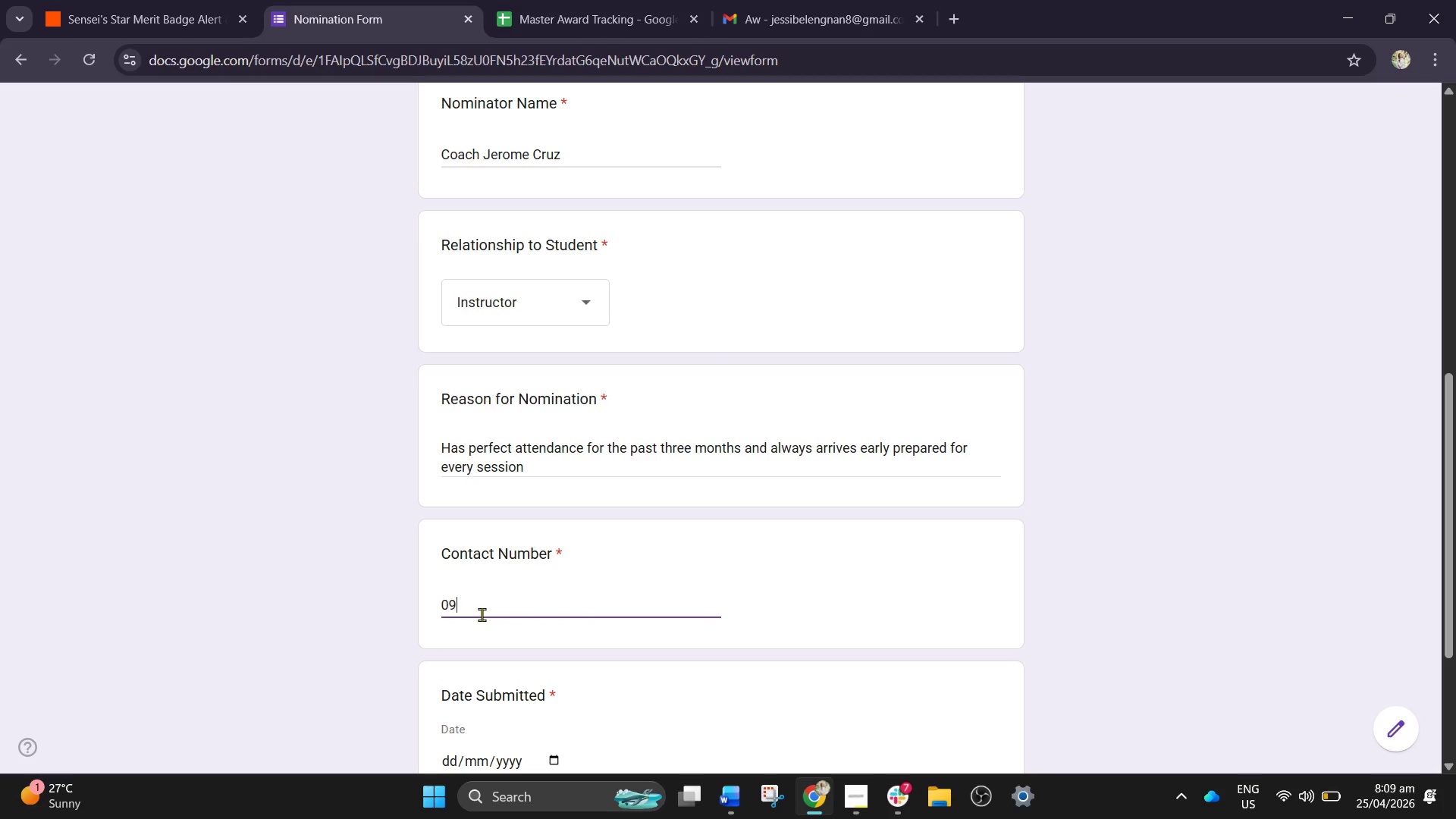 
key(Numpad9)
 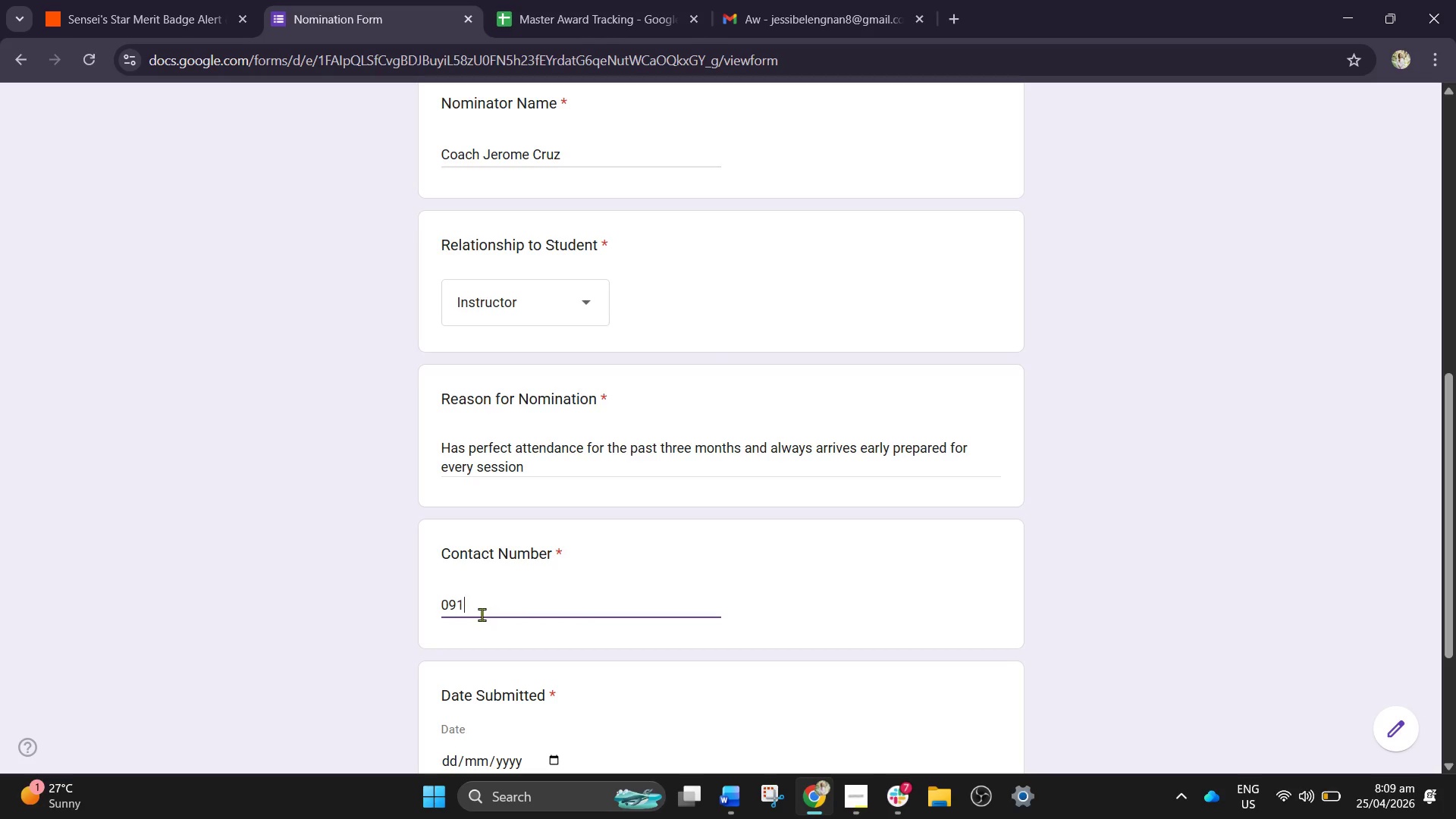 
key(Numpad1)
 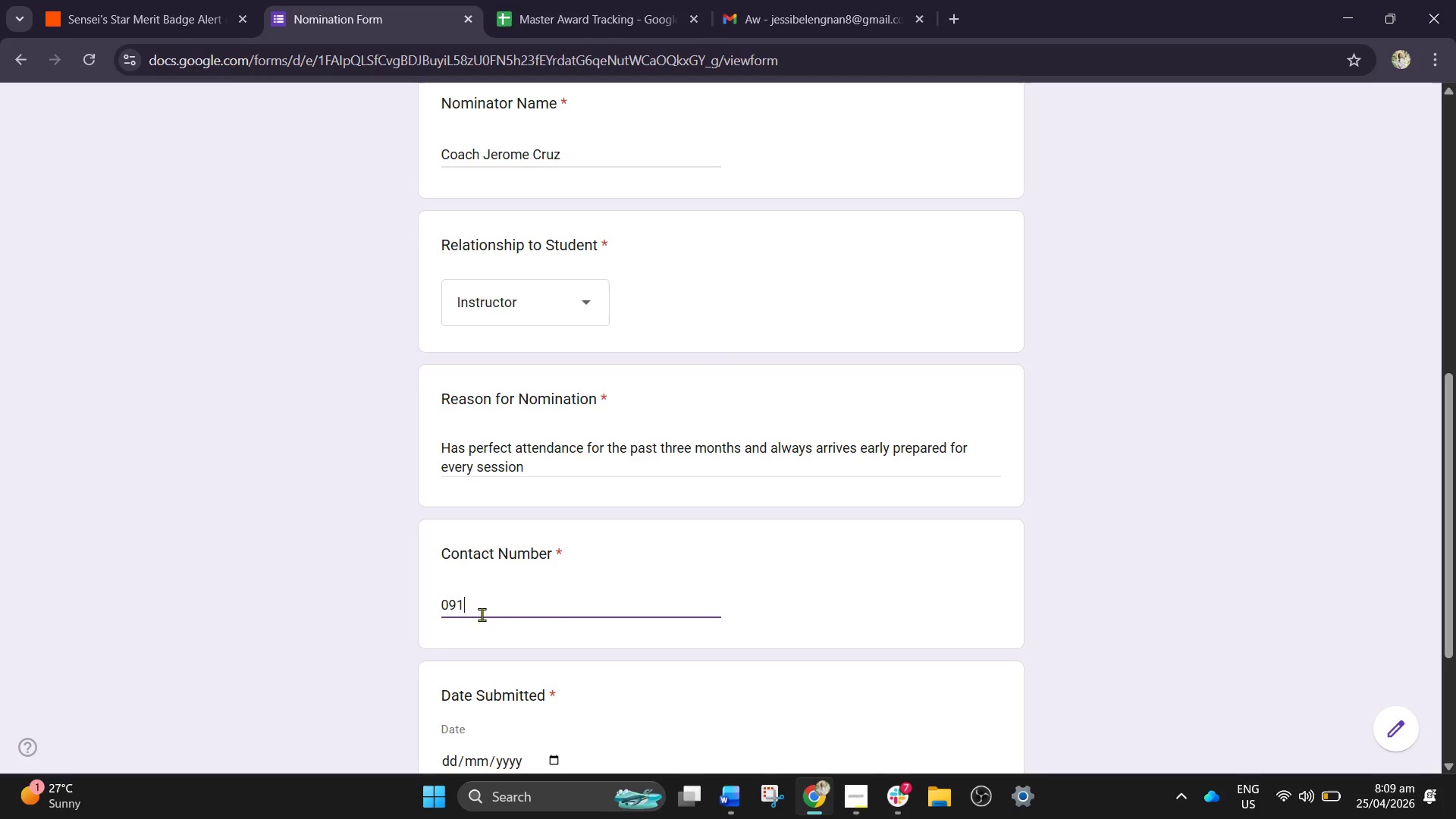 
key(Numpad8)
 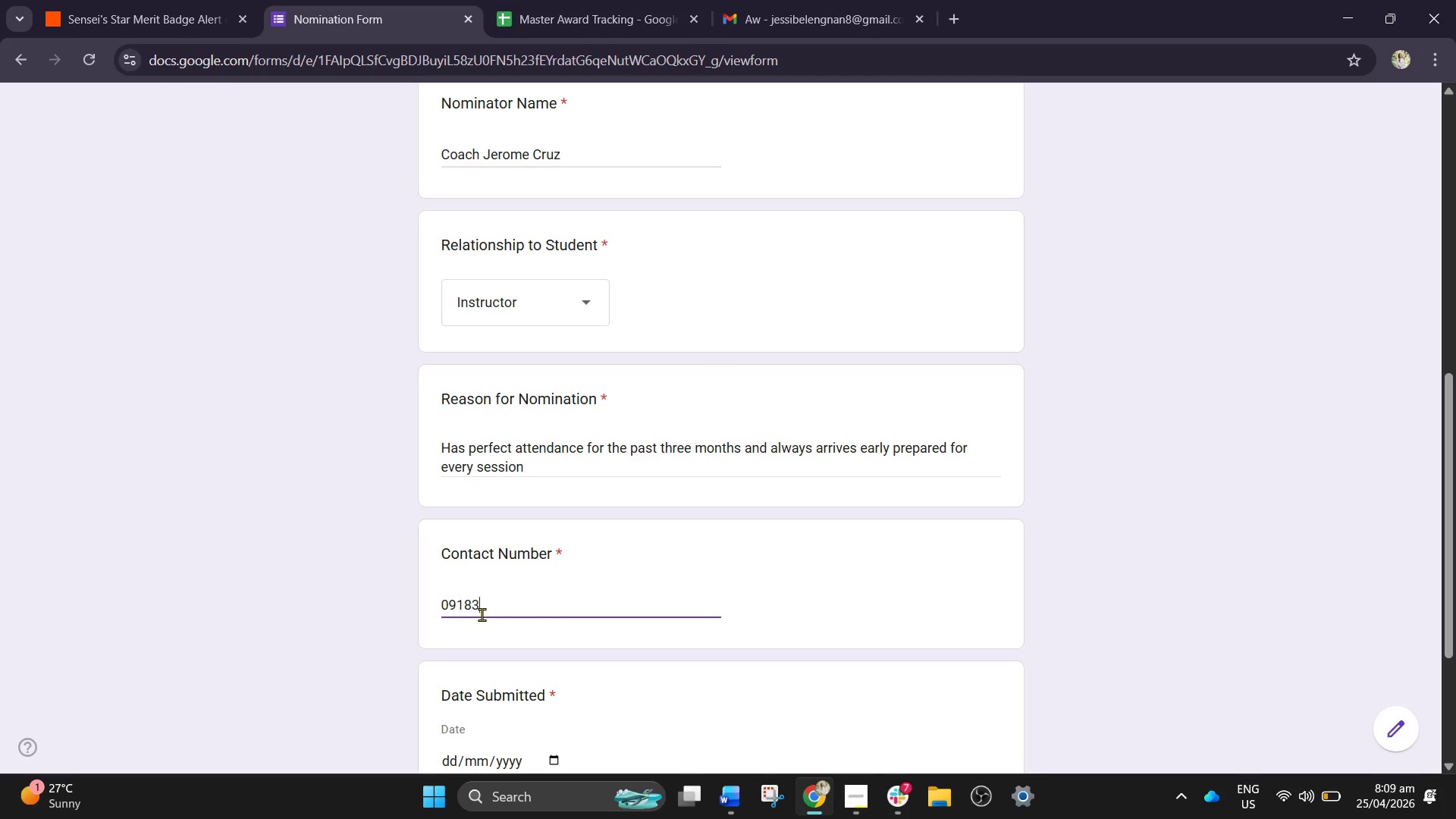 
key(Numpad3)
 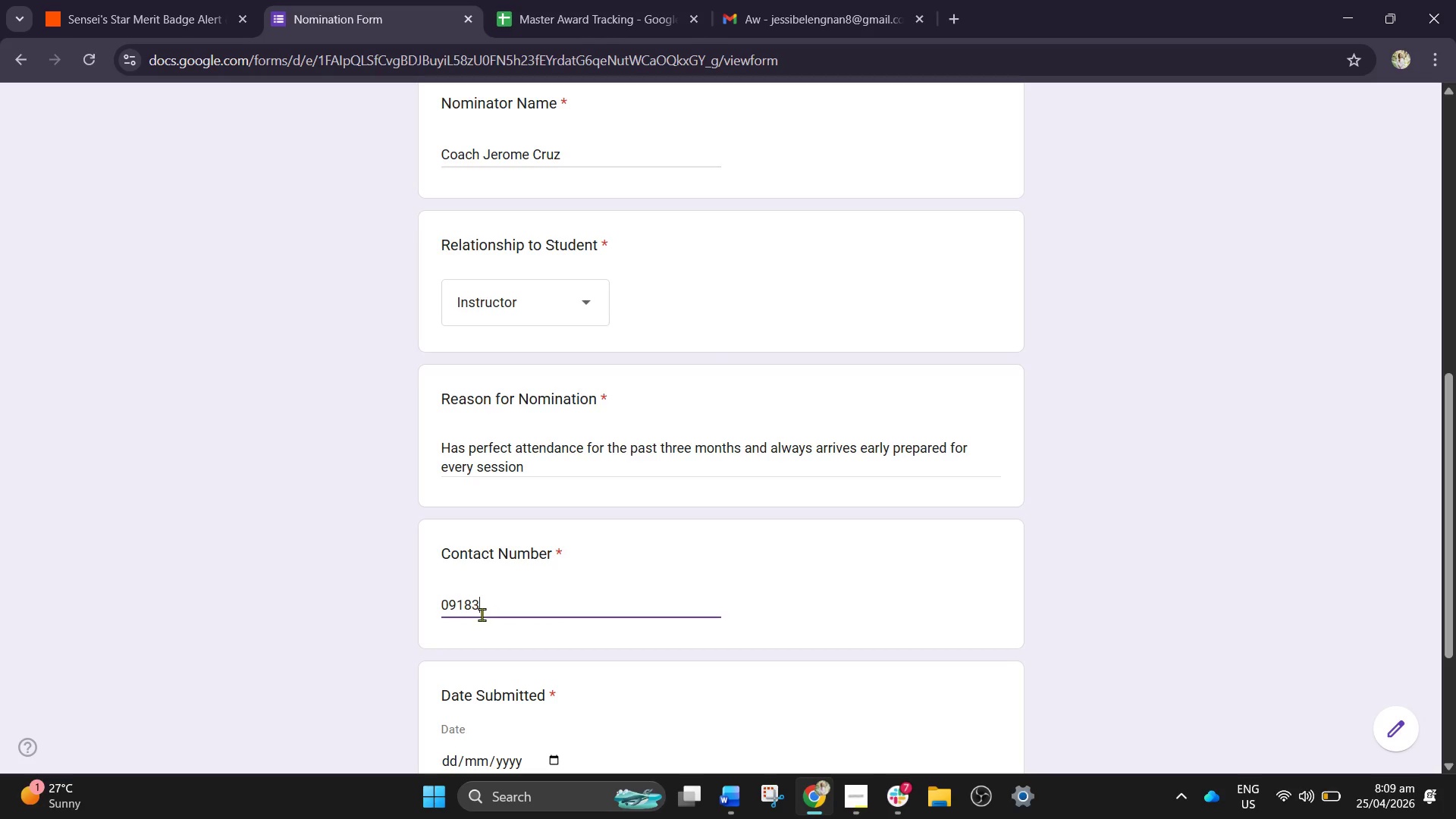 
key(Numpad4)
 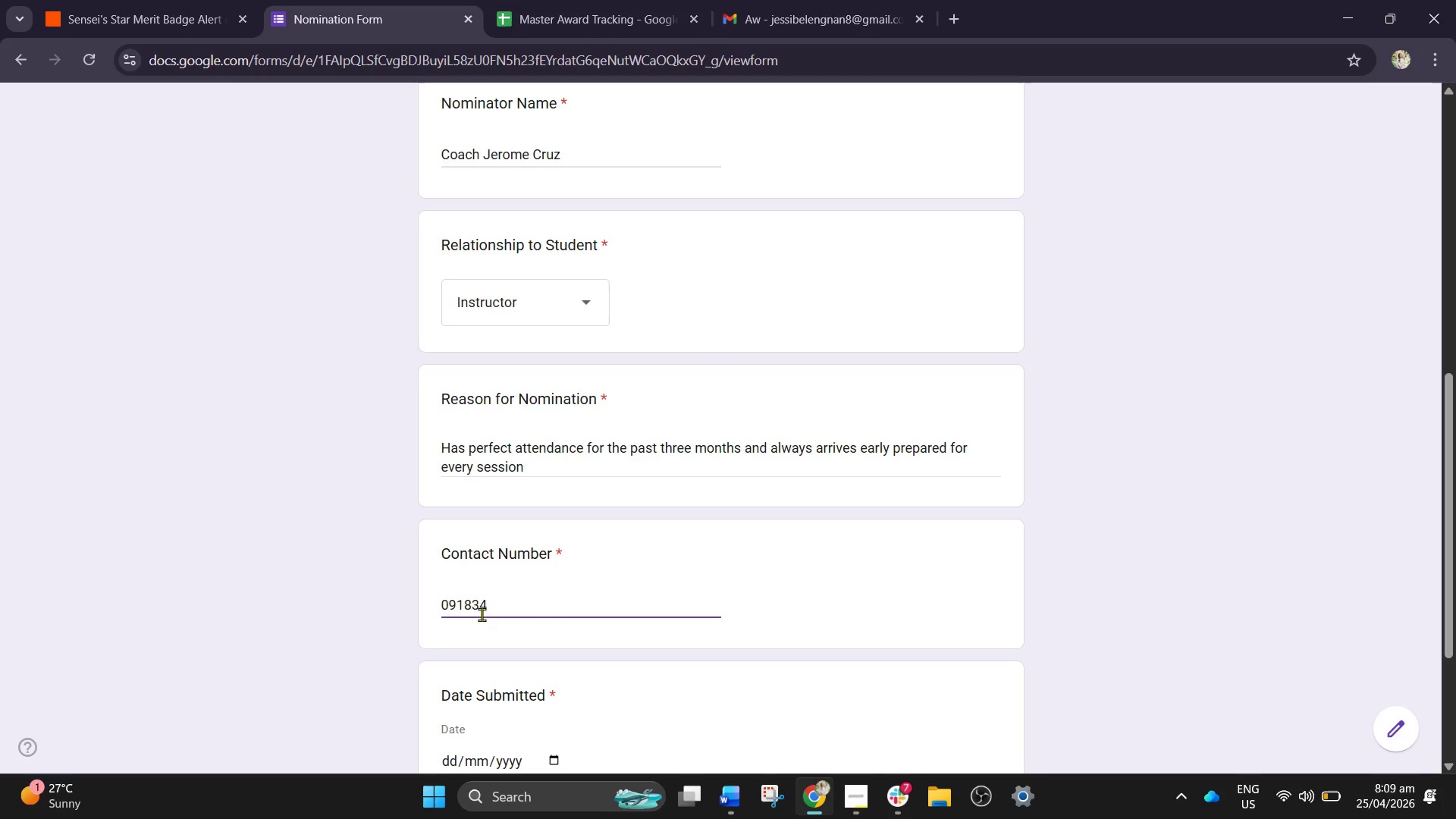 
key(Numpad5)
 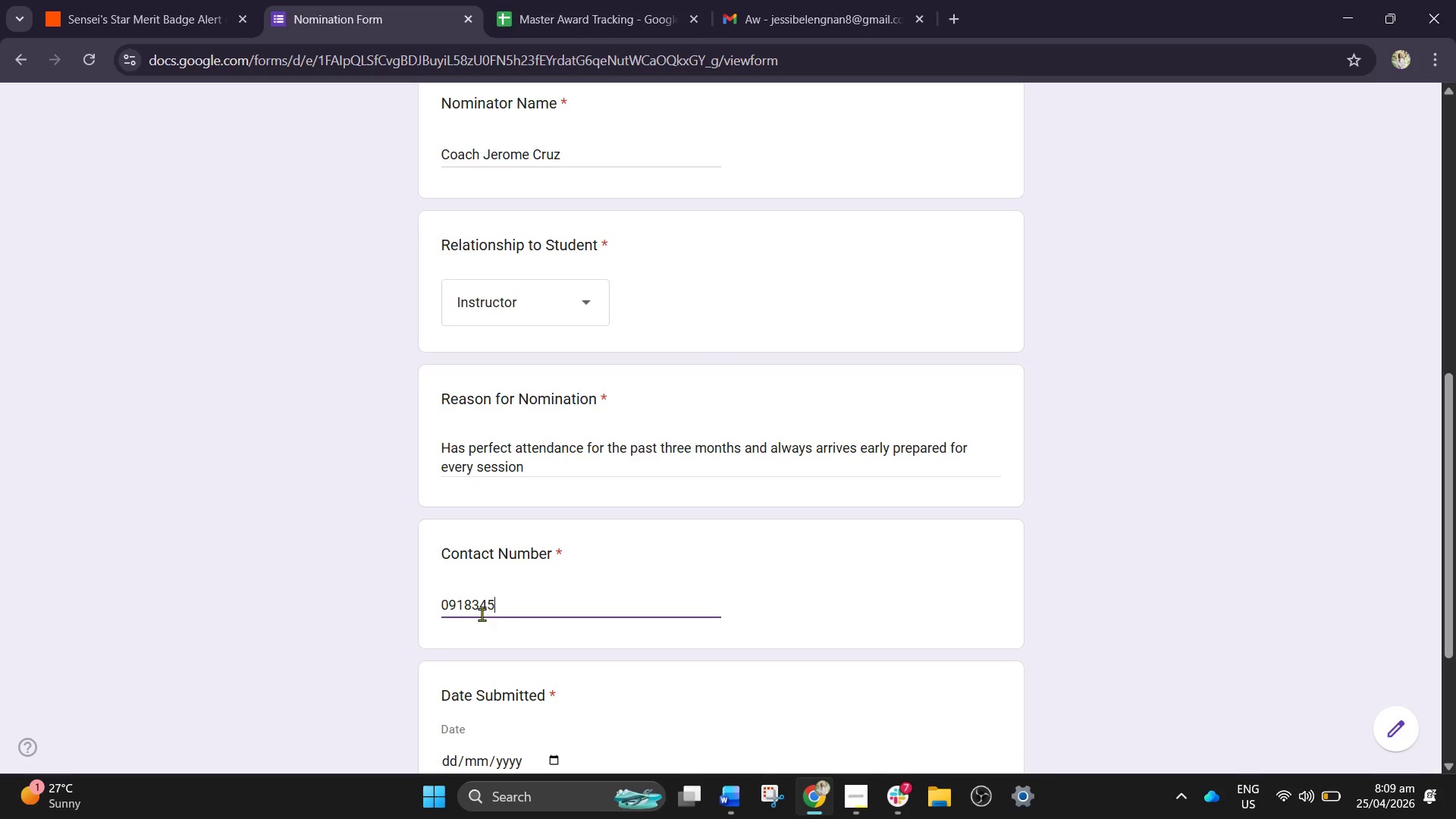 
key(Numpad6)
 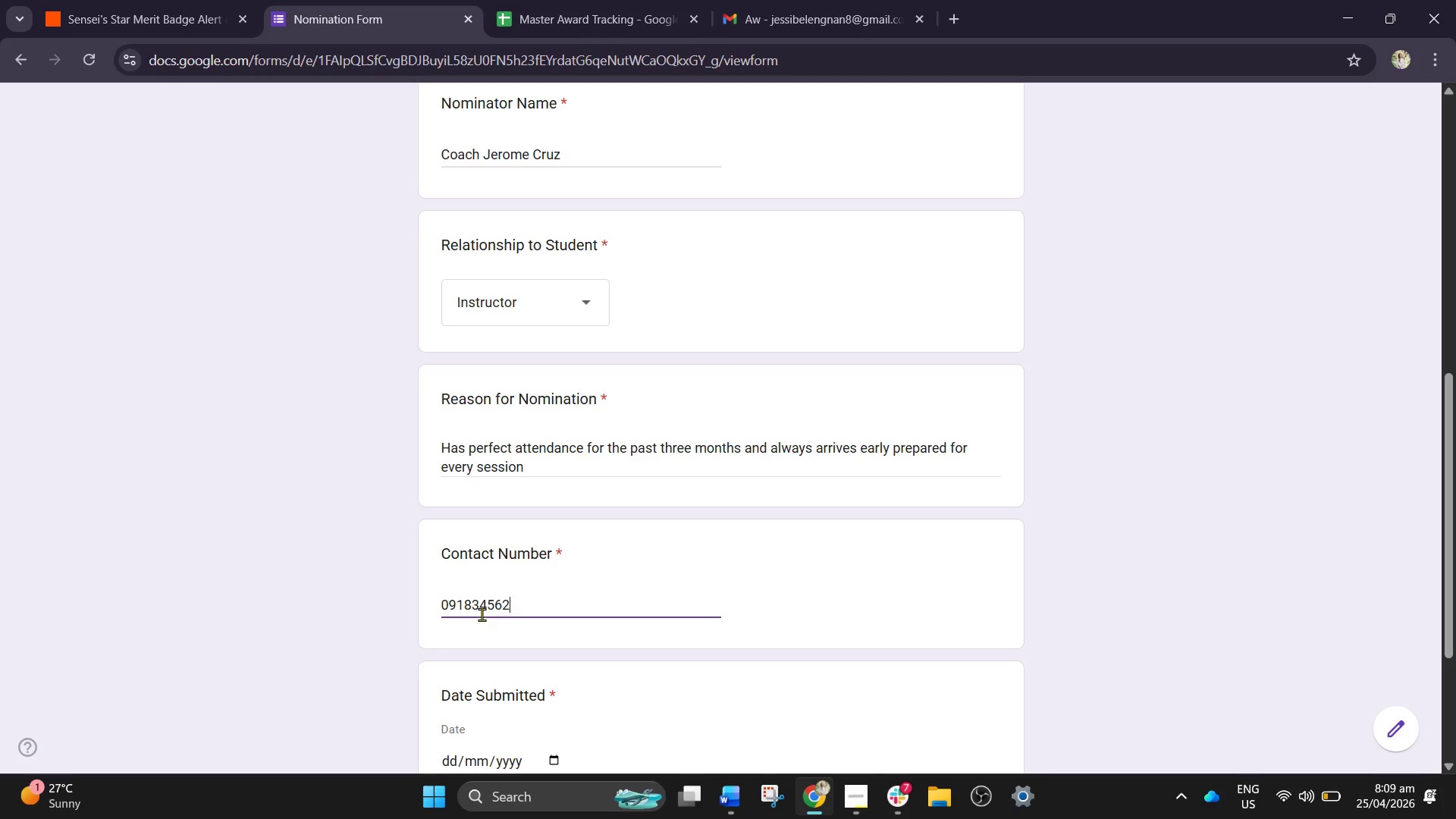 
key(Numpad2)
 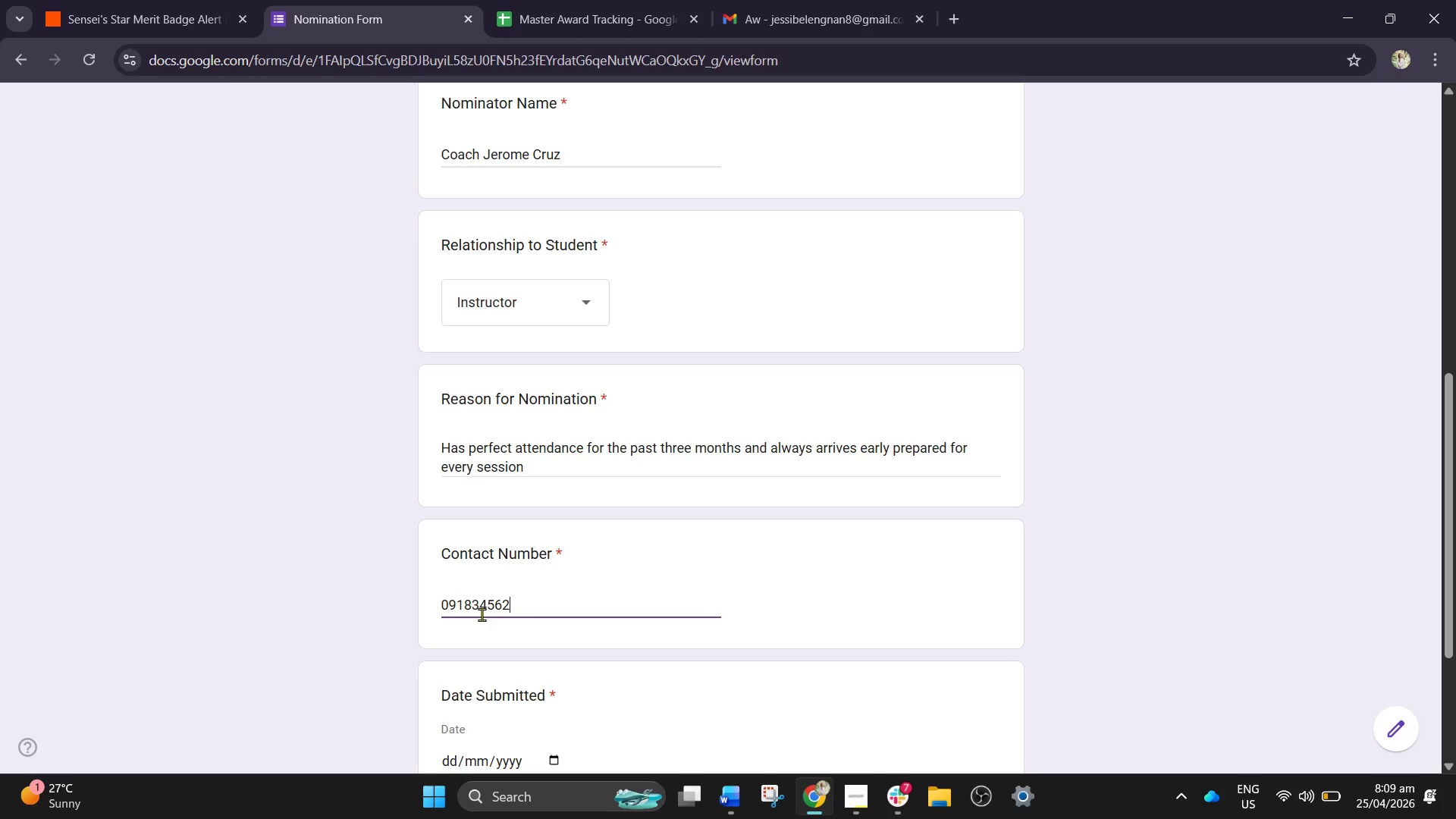 
key(Numpad2)
 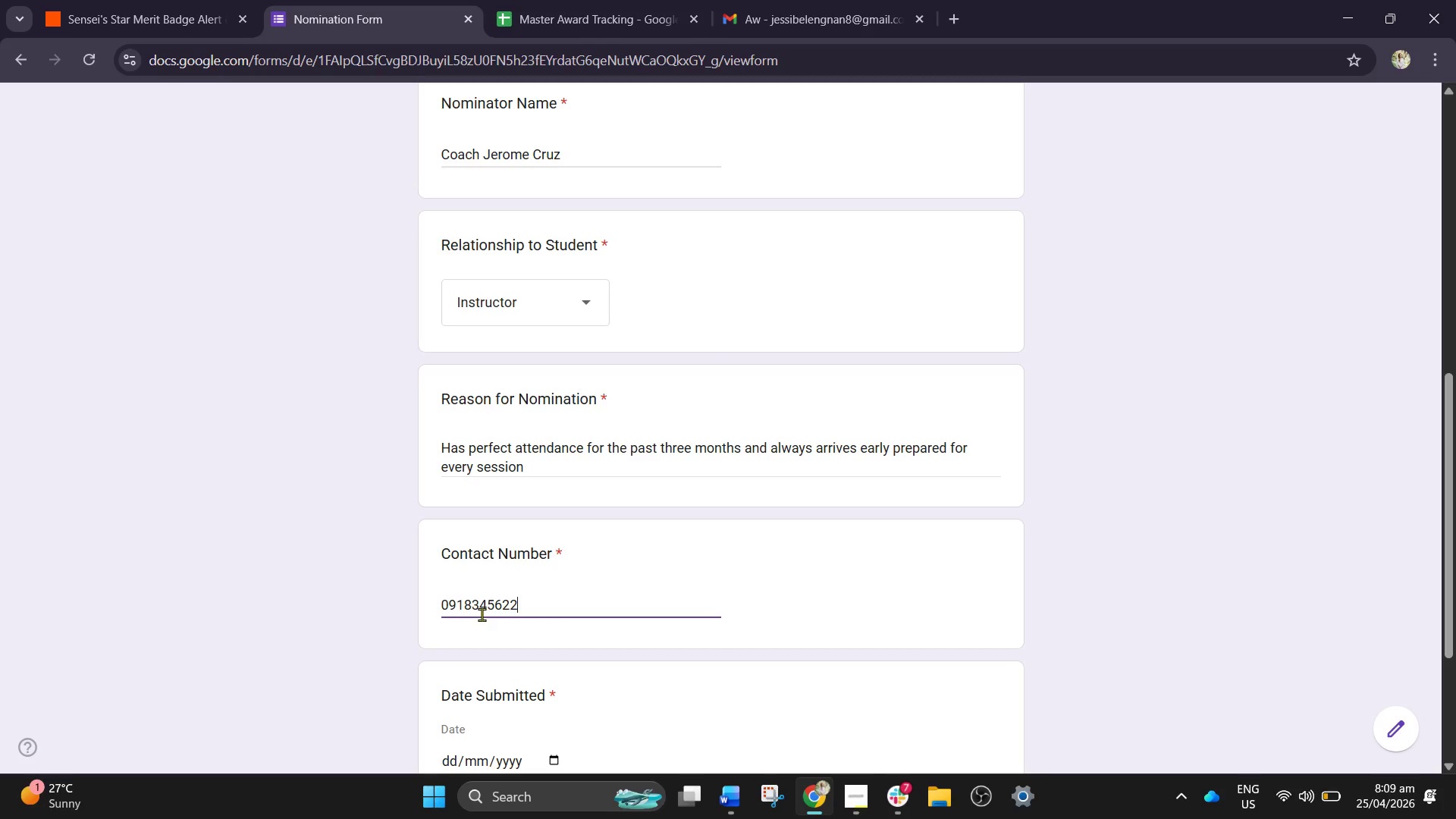 
key(Numpad2)
 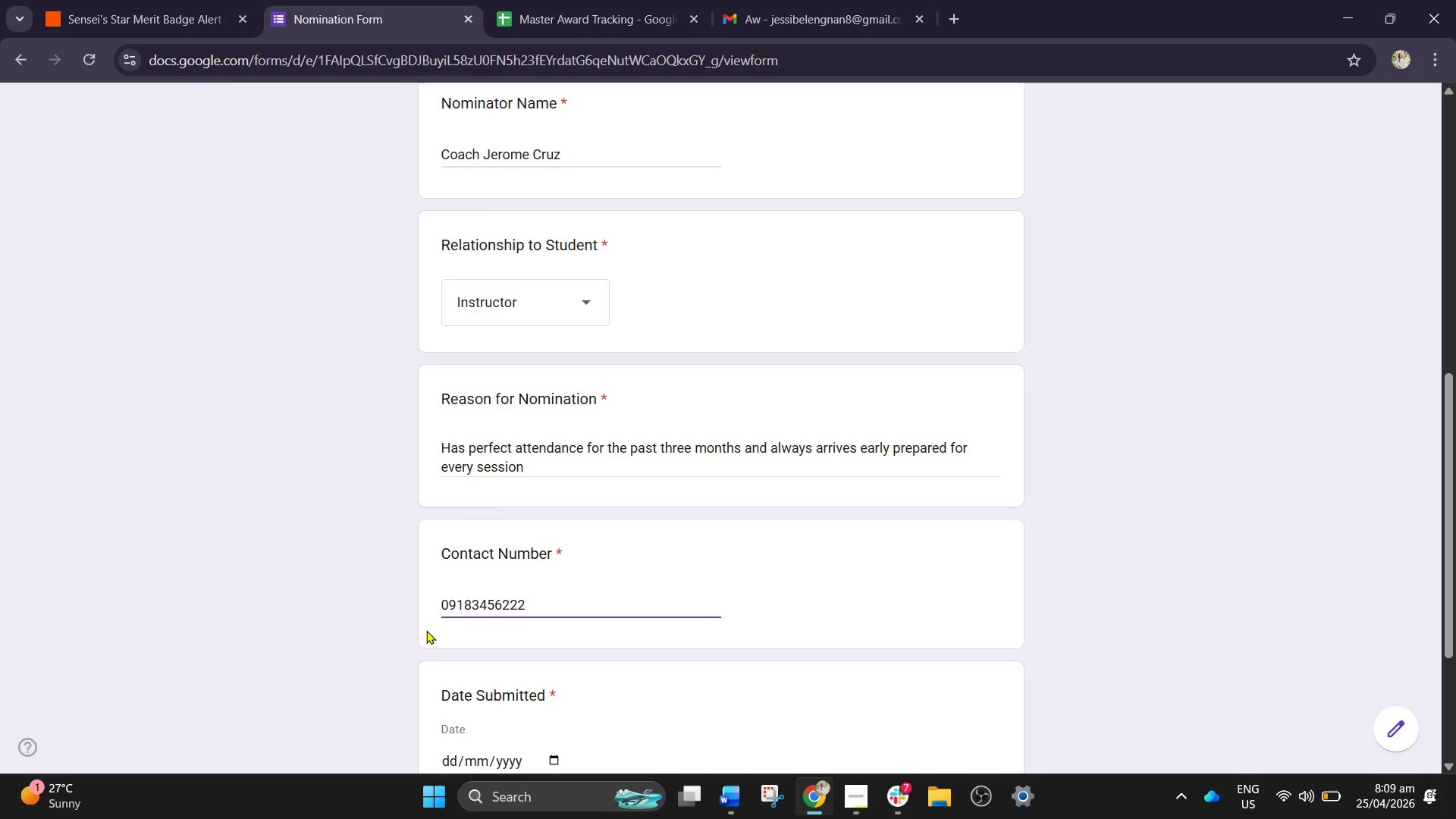 
scroll: coordinate [465, 621], scroll_direction: down, amount: 2.0
 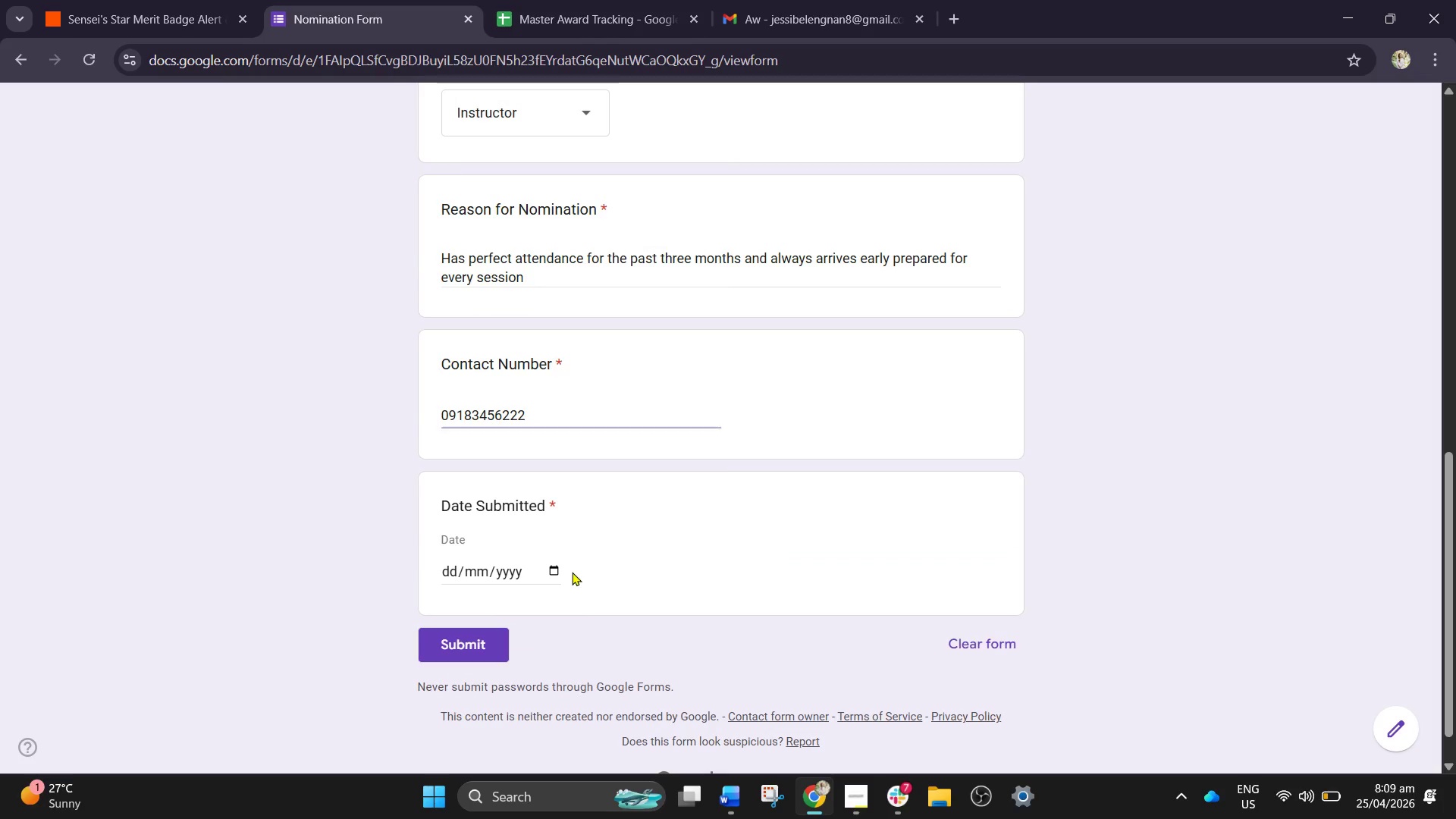 
double_click([548, 572])
 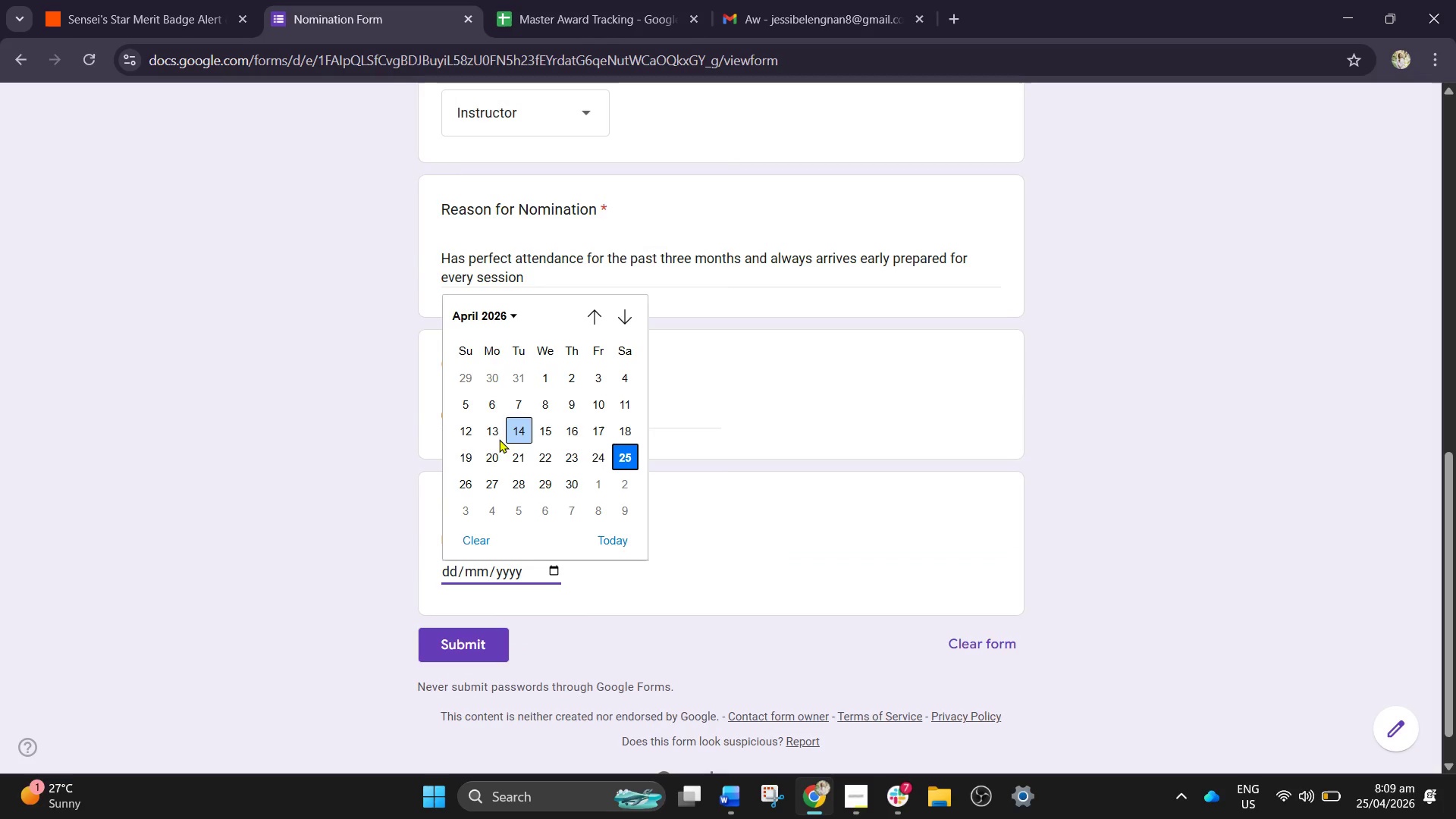 
left_click([494, 437])
 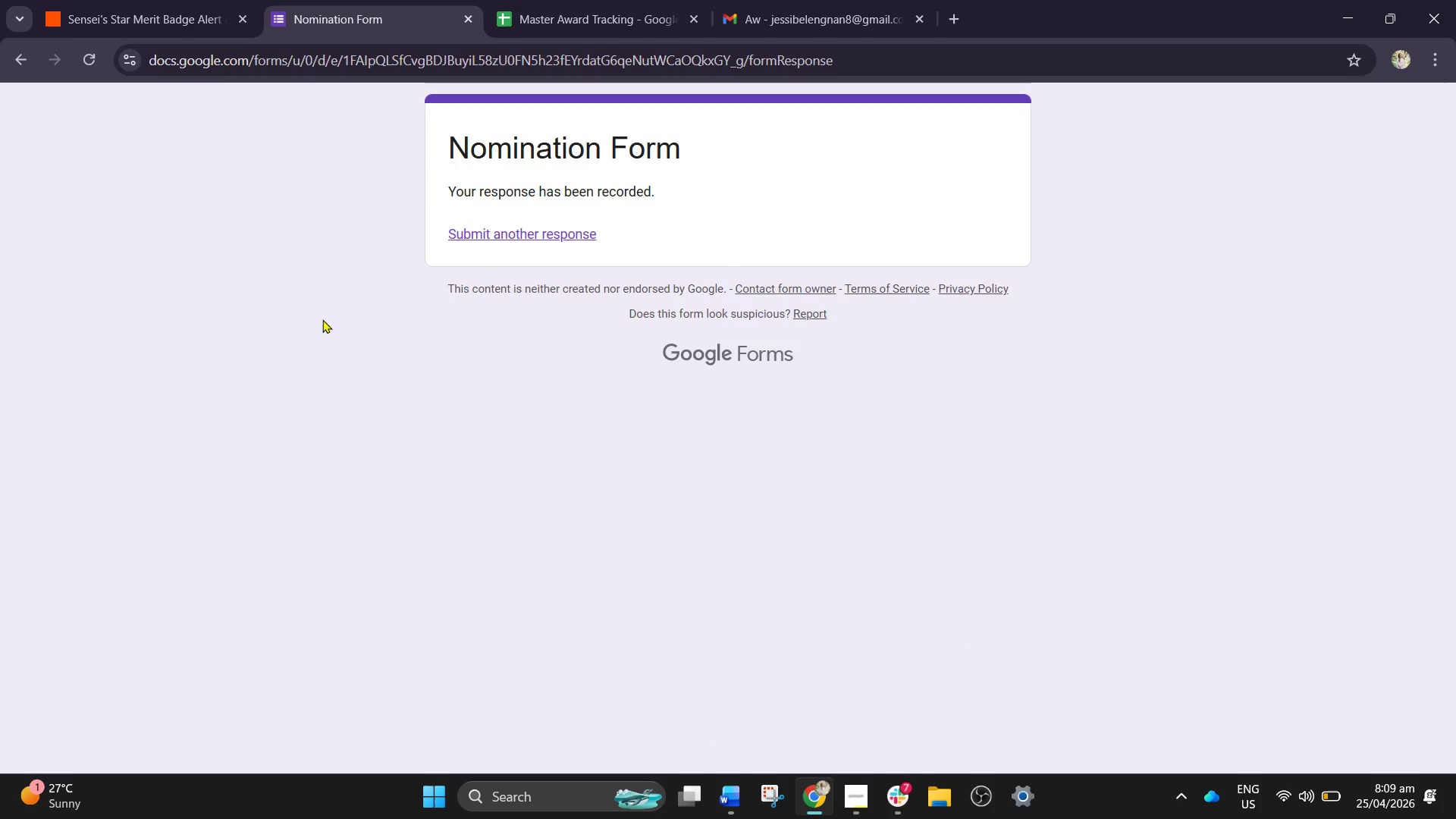 
left_click([130, 0])
 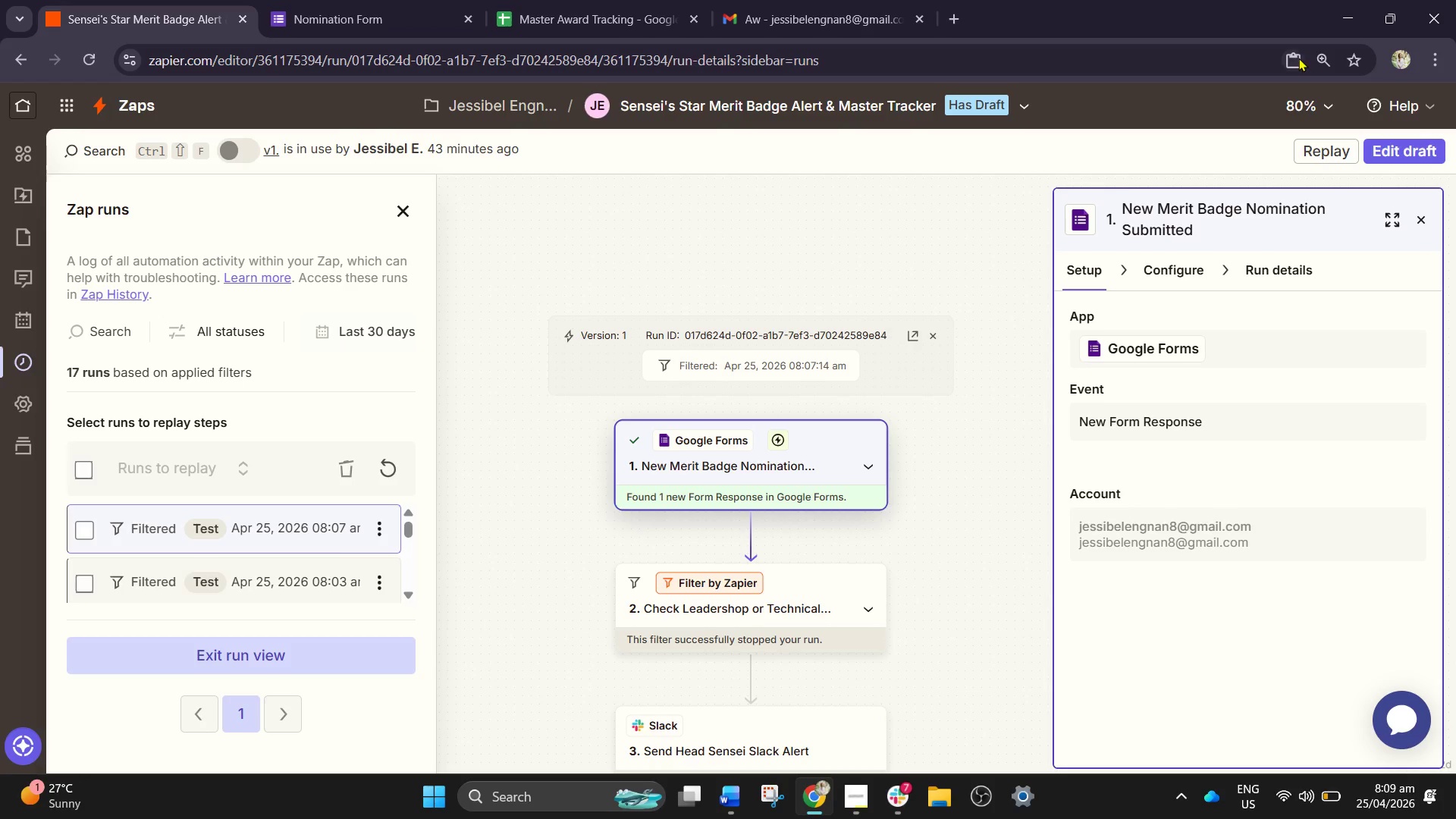 
left_click([1392, 145])
 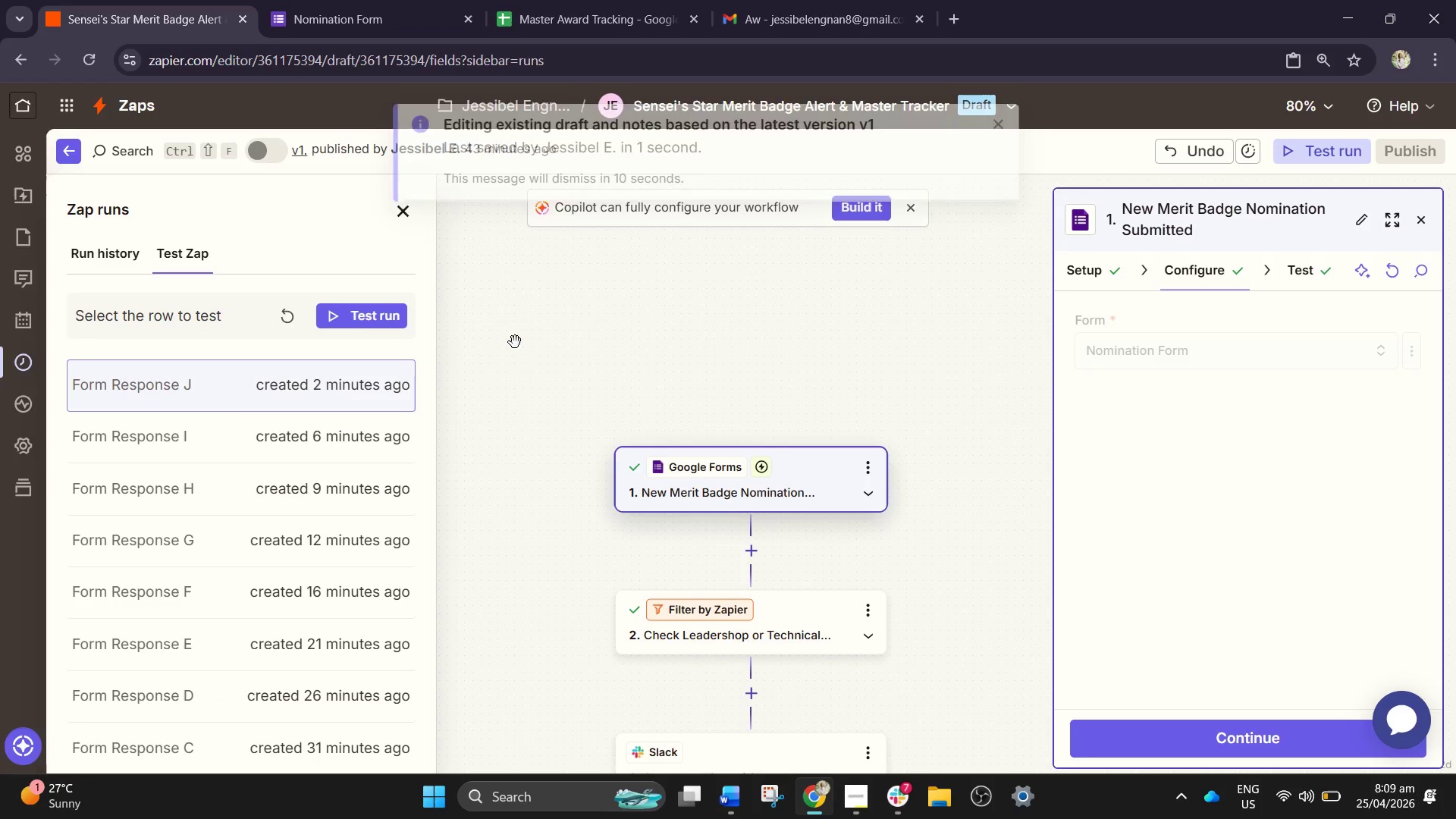 
left_click([286, 315])
 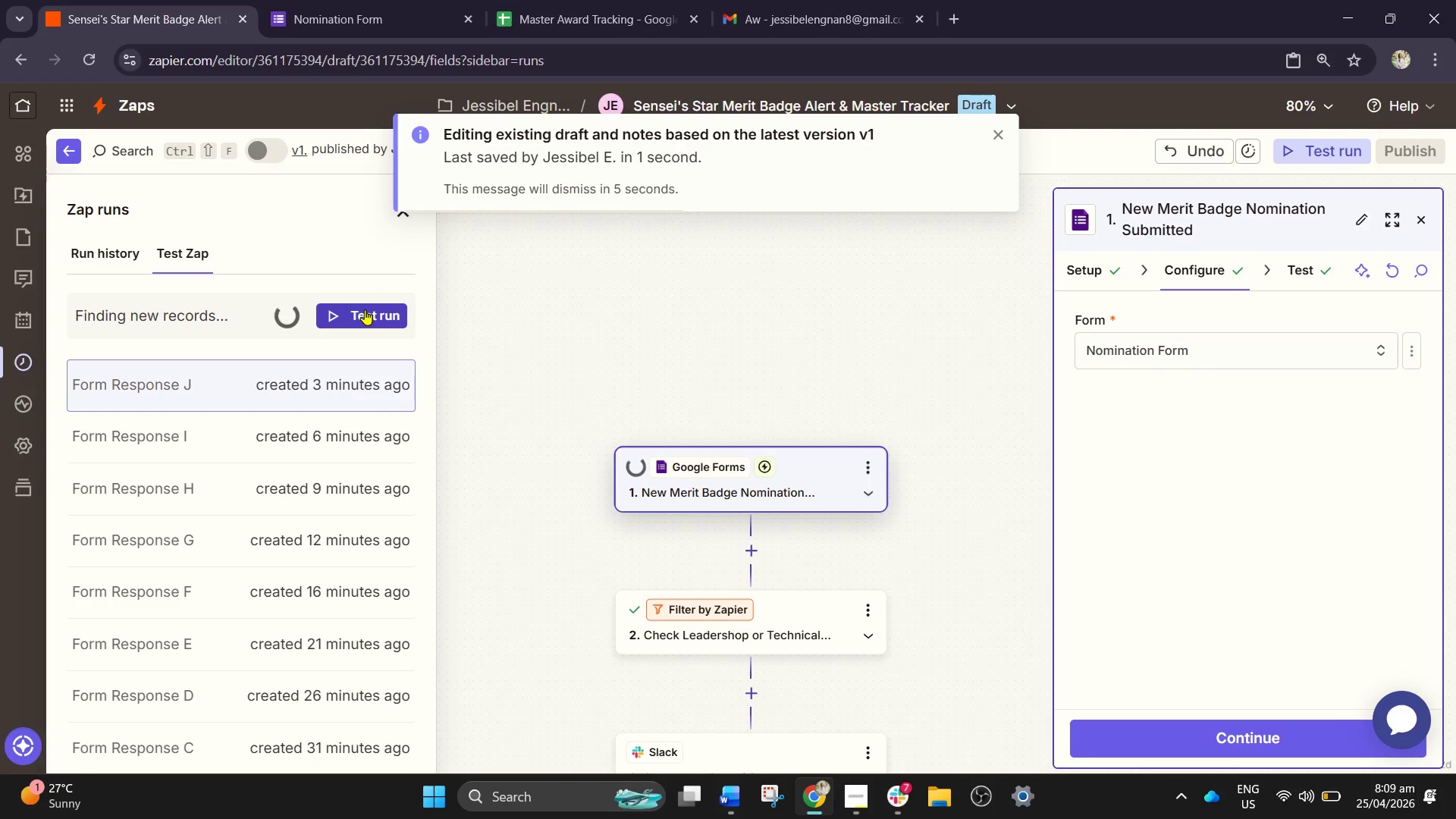 
wait(6.03)
 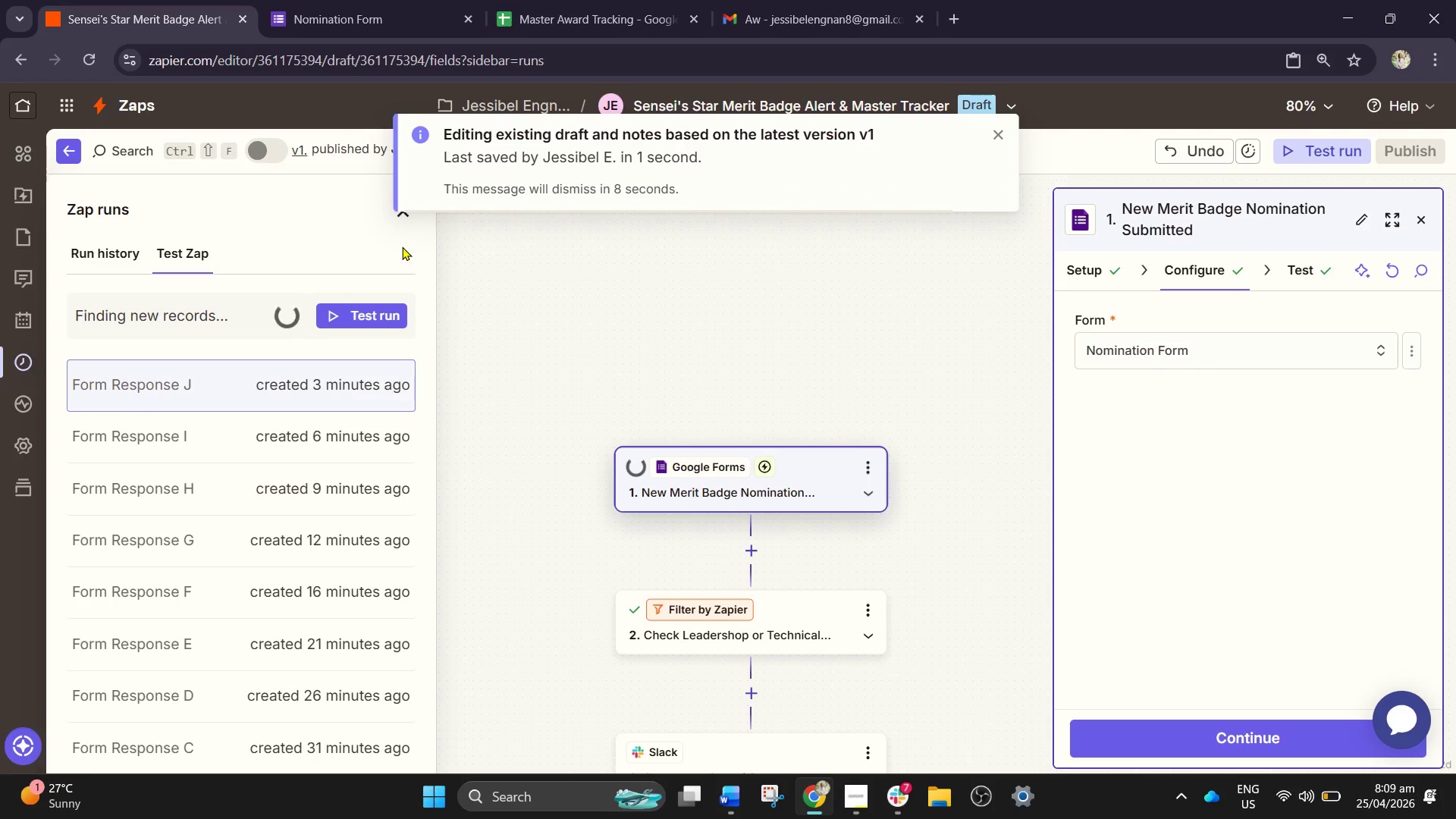 
left_click([362, 328])
 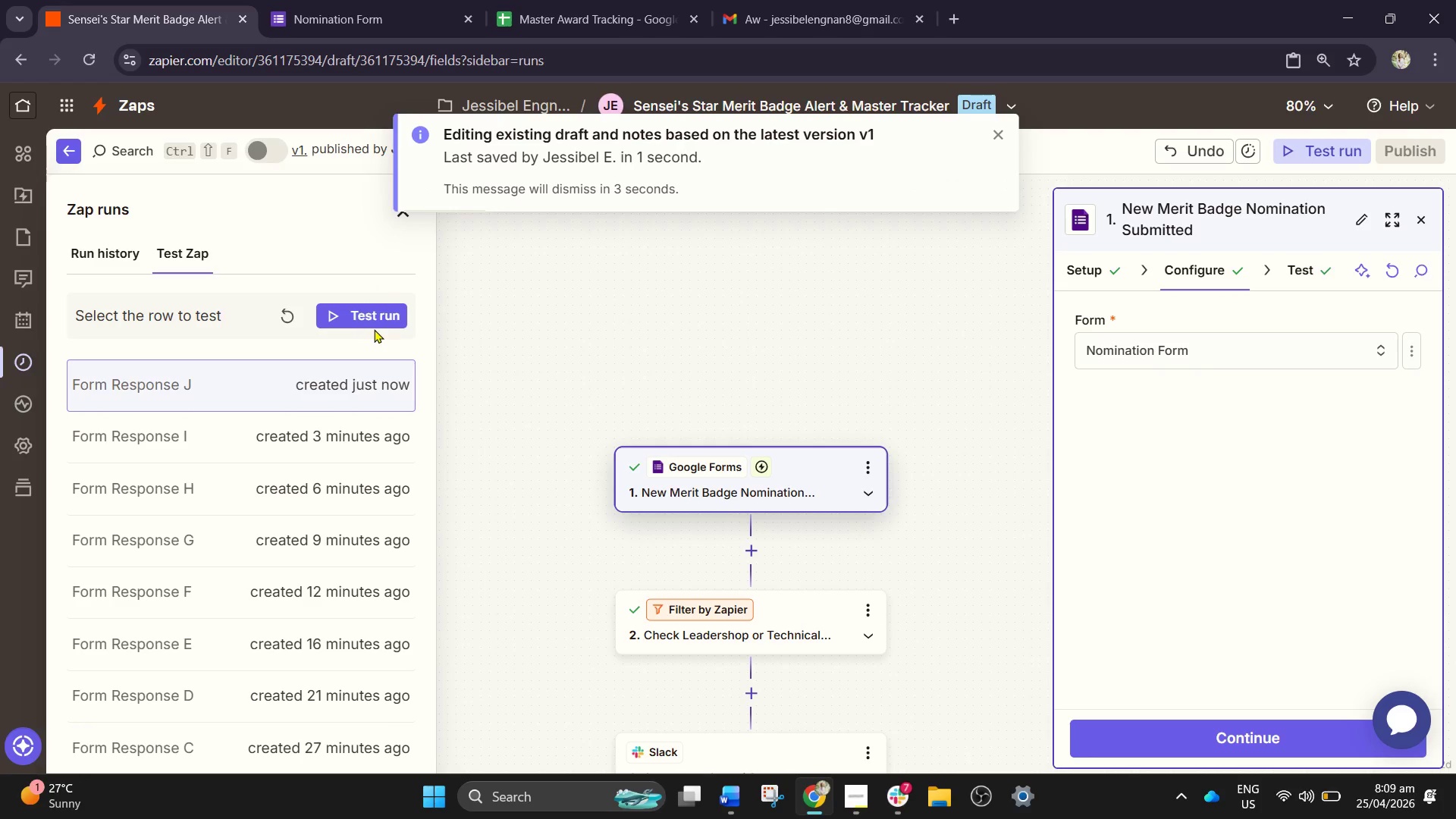 
double_click([370, 325])
 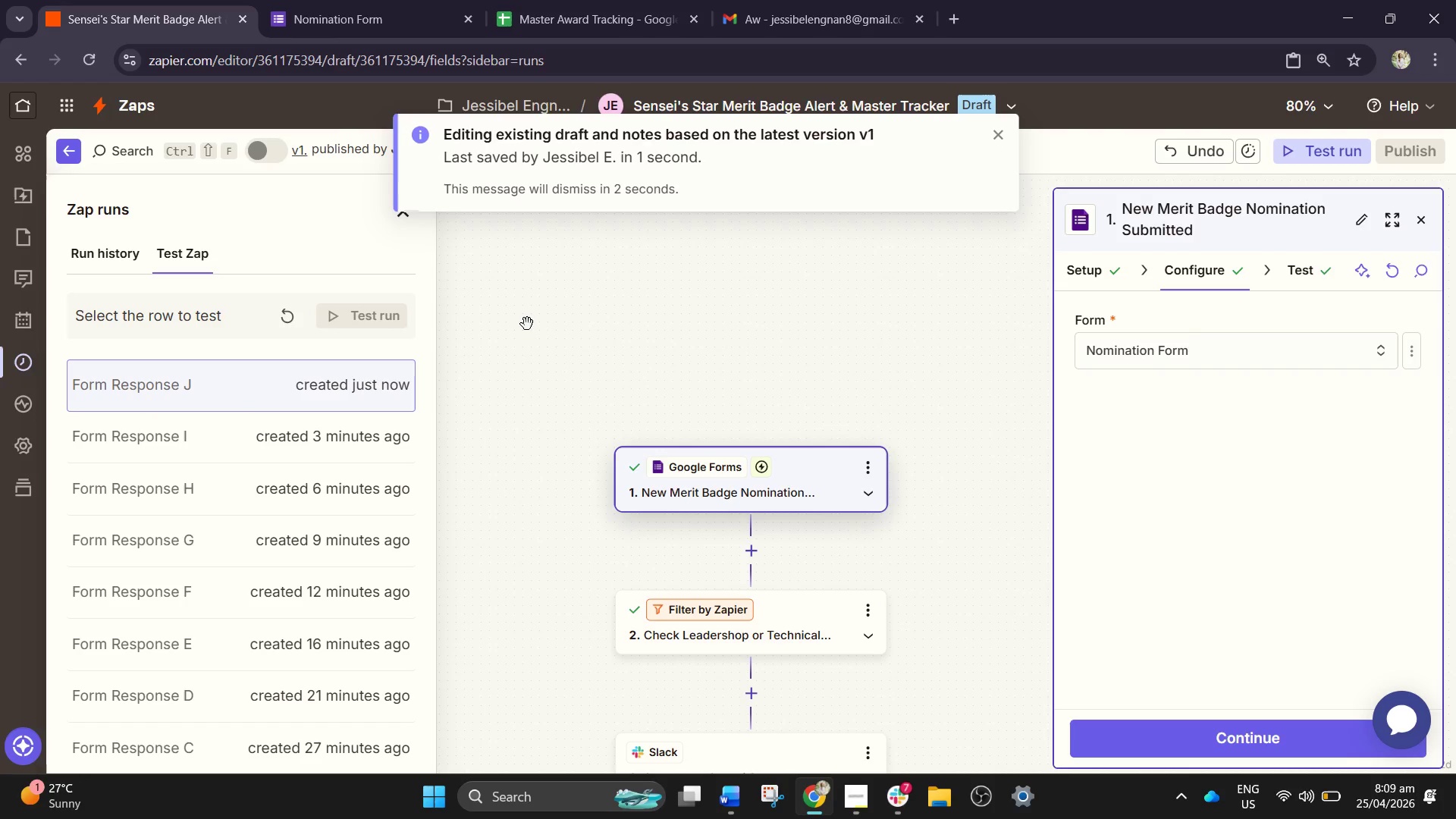 
scroll: coordinate [564, 397], scroll_direction: down, amount: 8.0
 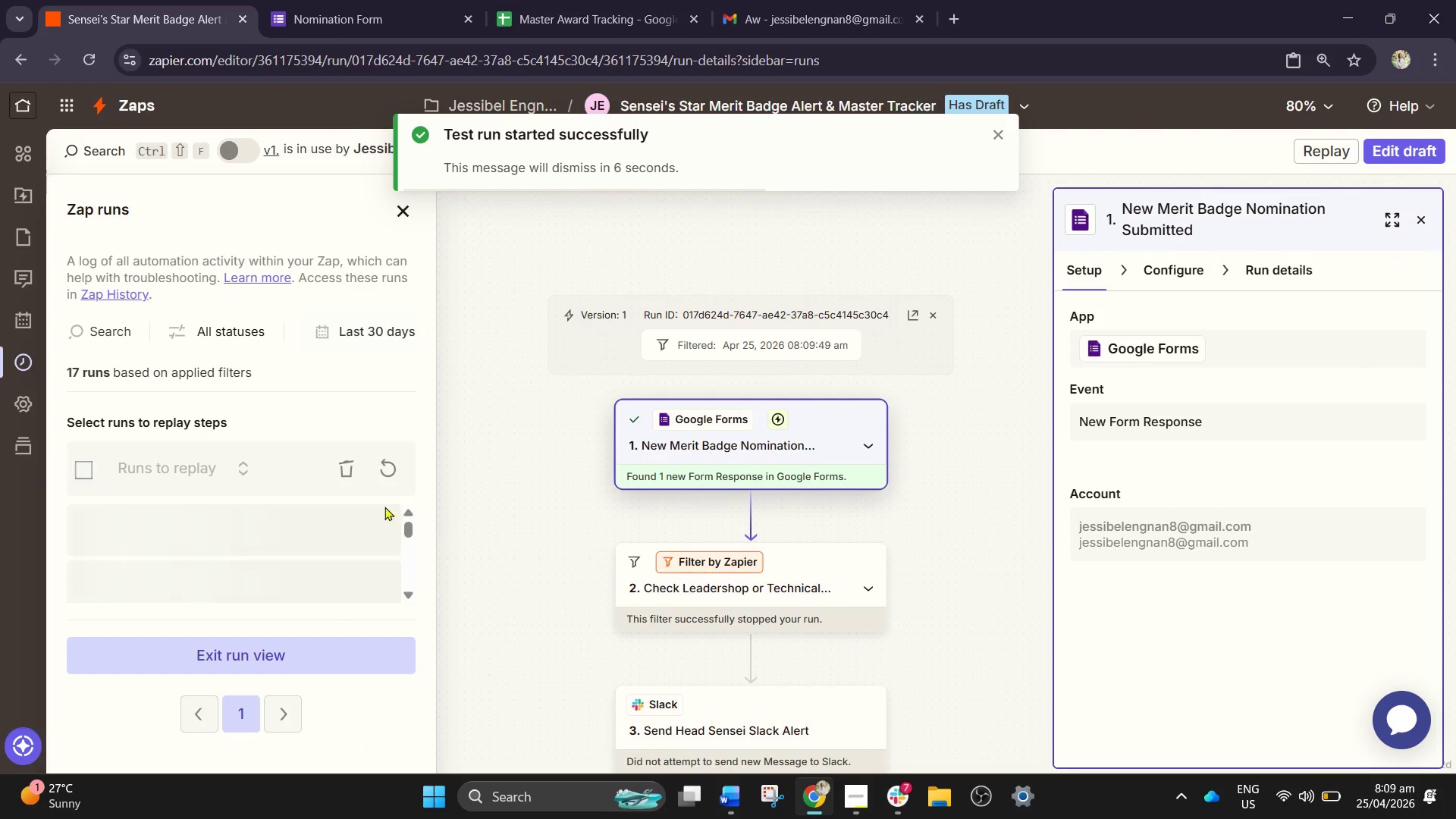 
scroll: coordinate [350, 504], scroll_direction: up, amount: 3.0
 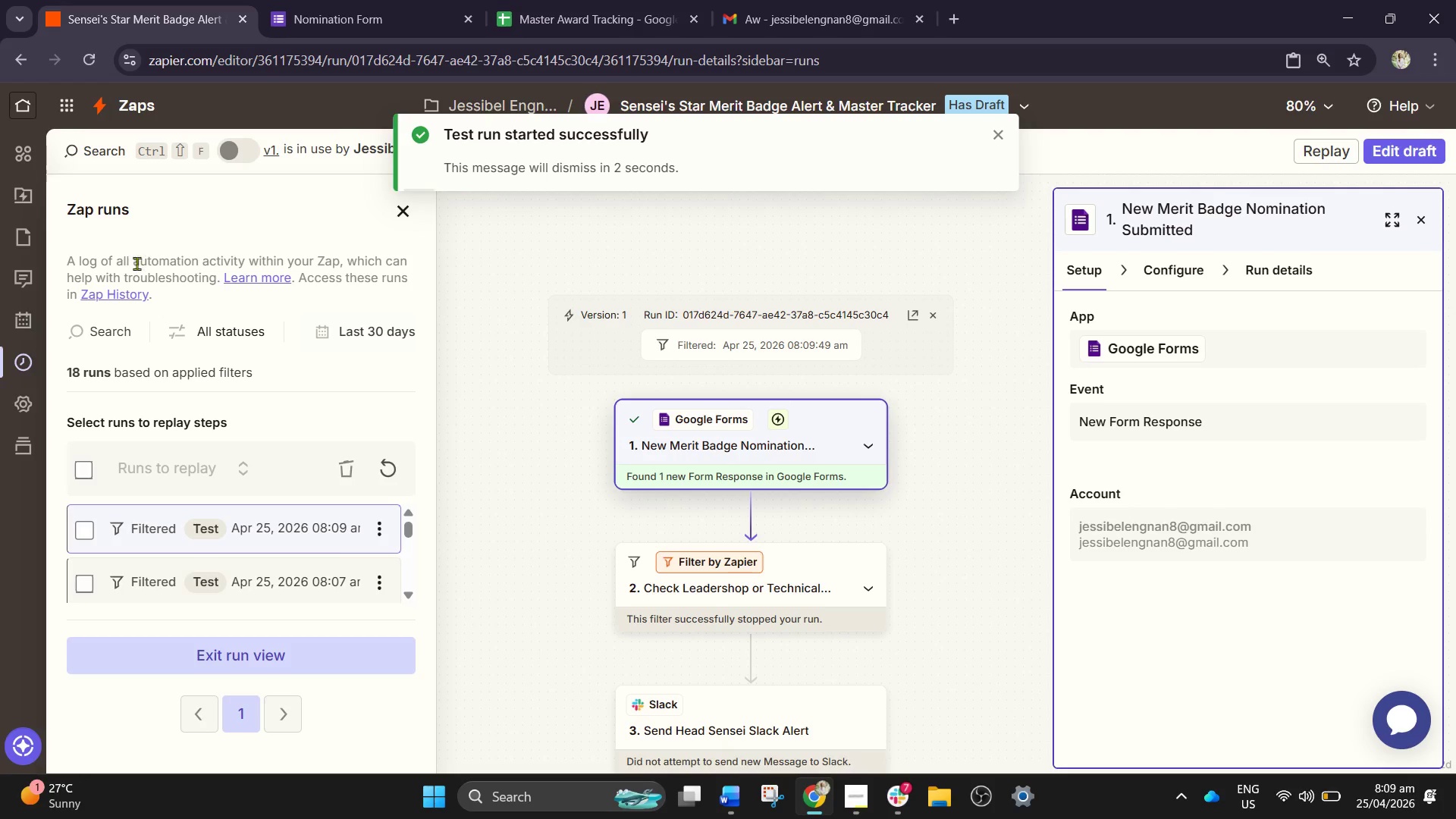 
left_click([121, 297])
 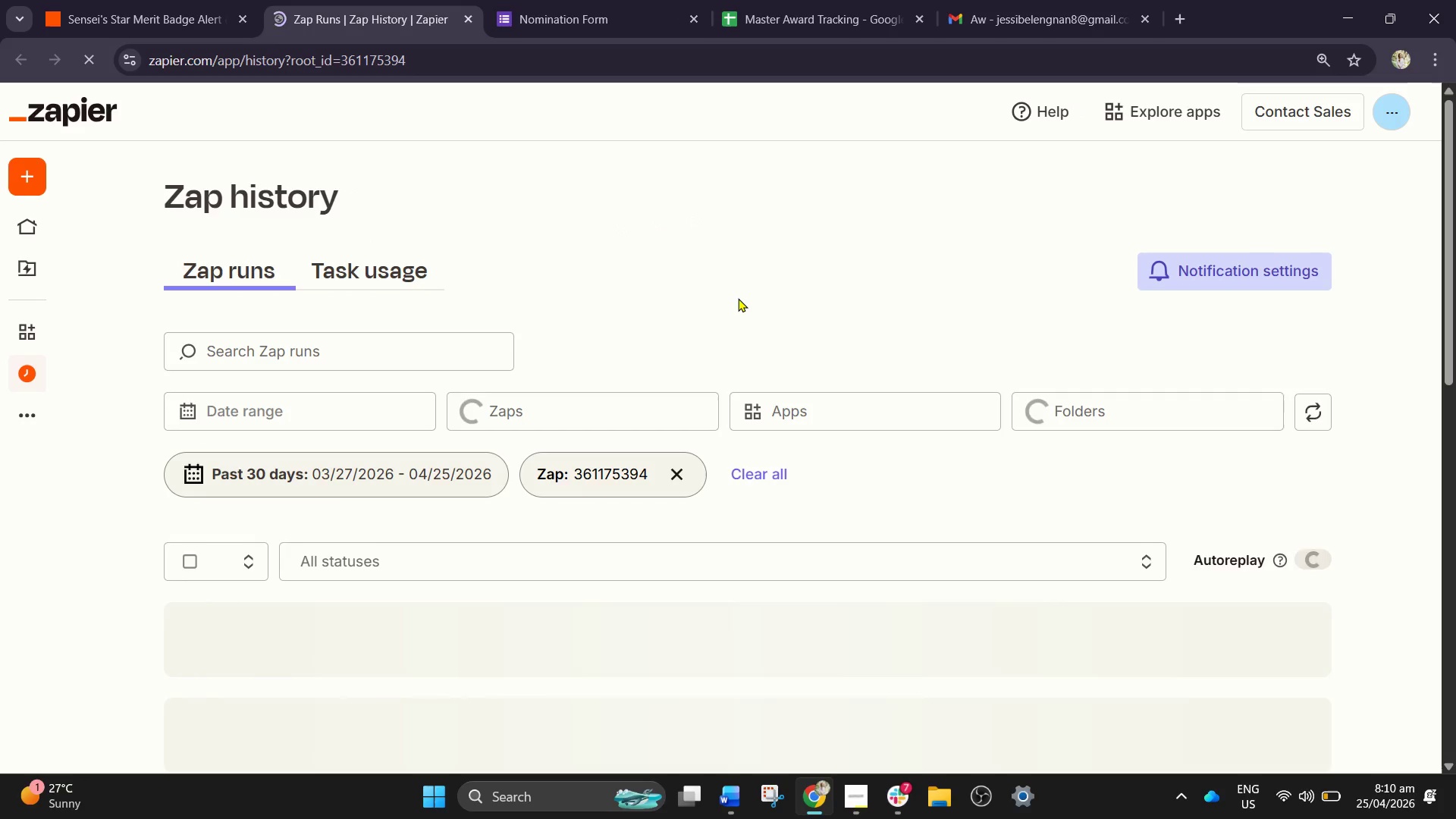 
scroll: coordinate [758, 298], scroll_direction: down, amount: 7.0
 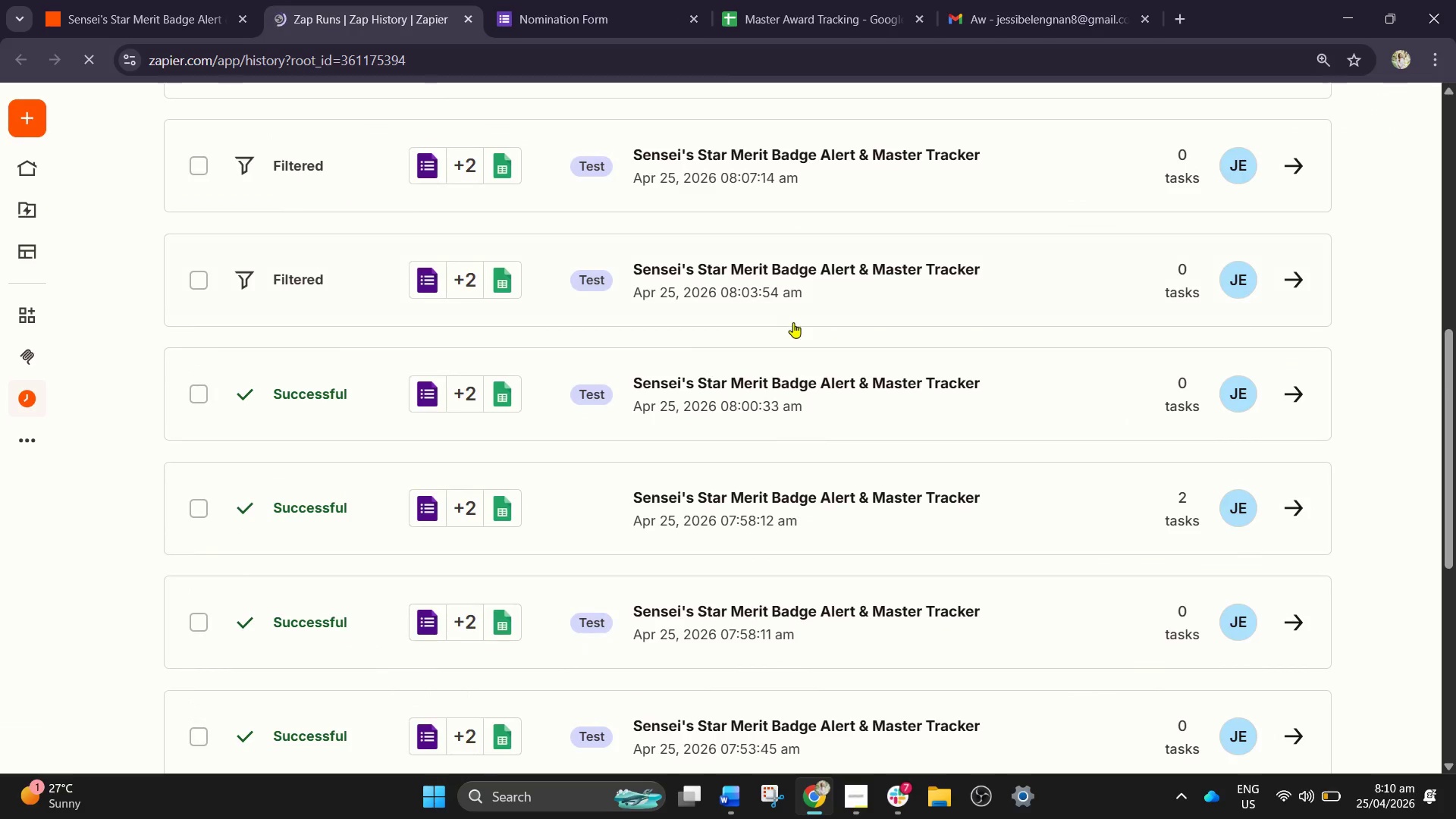 
scroll: coordinate [793, 322], scroll_direction: up, amount: 4.0
 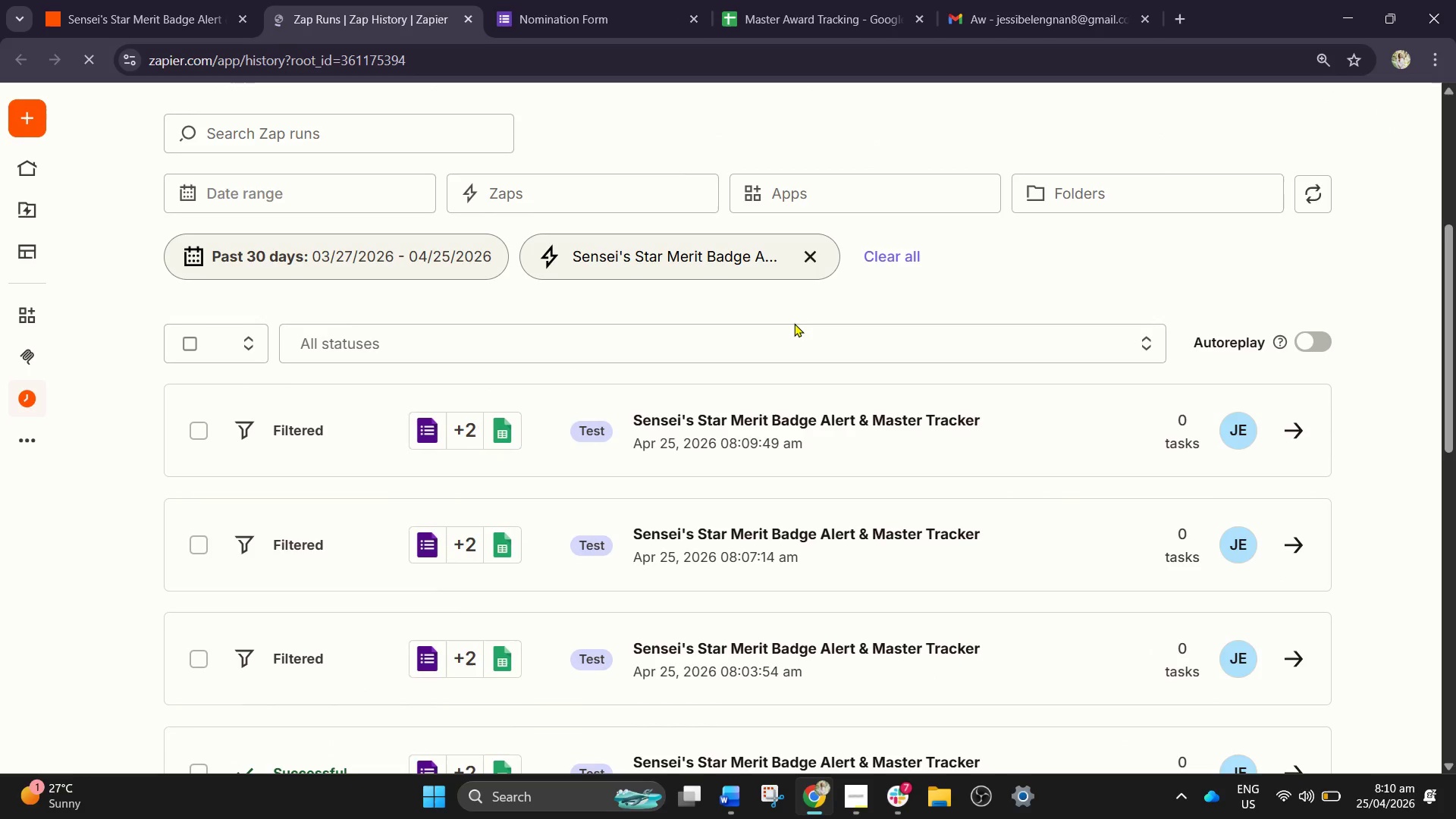 
scroll: coordinate [795, 324], scroll_direction: down, amount: 3.0
 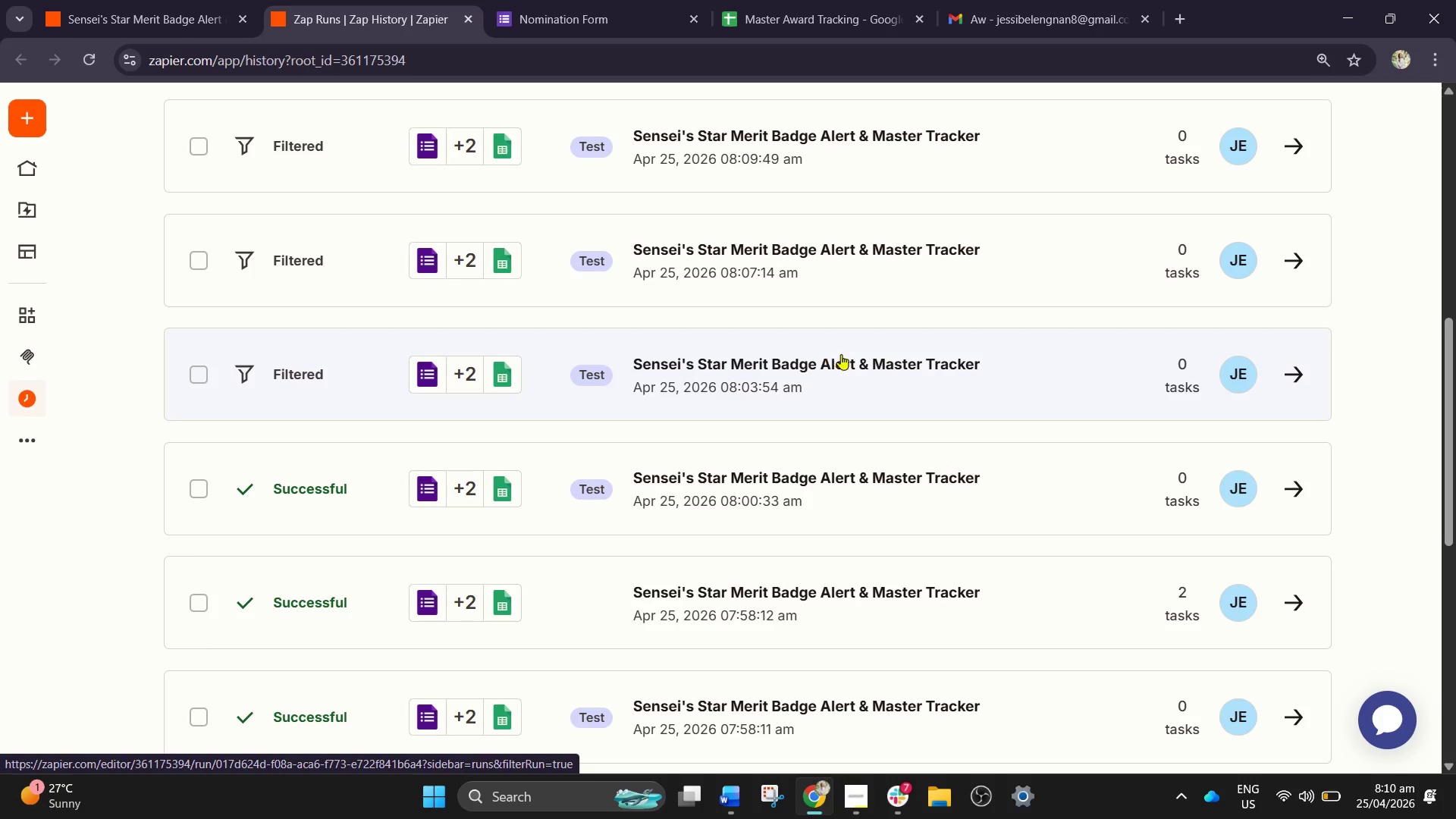 
wait(5.13)
 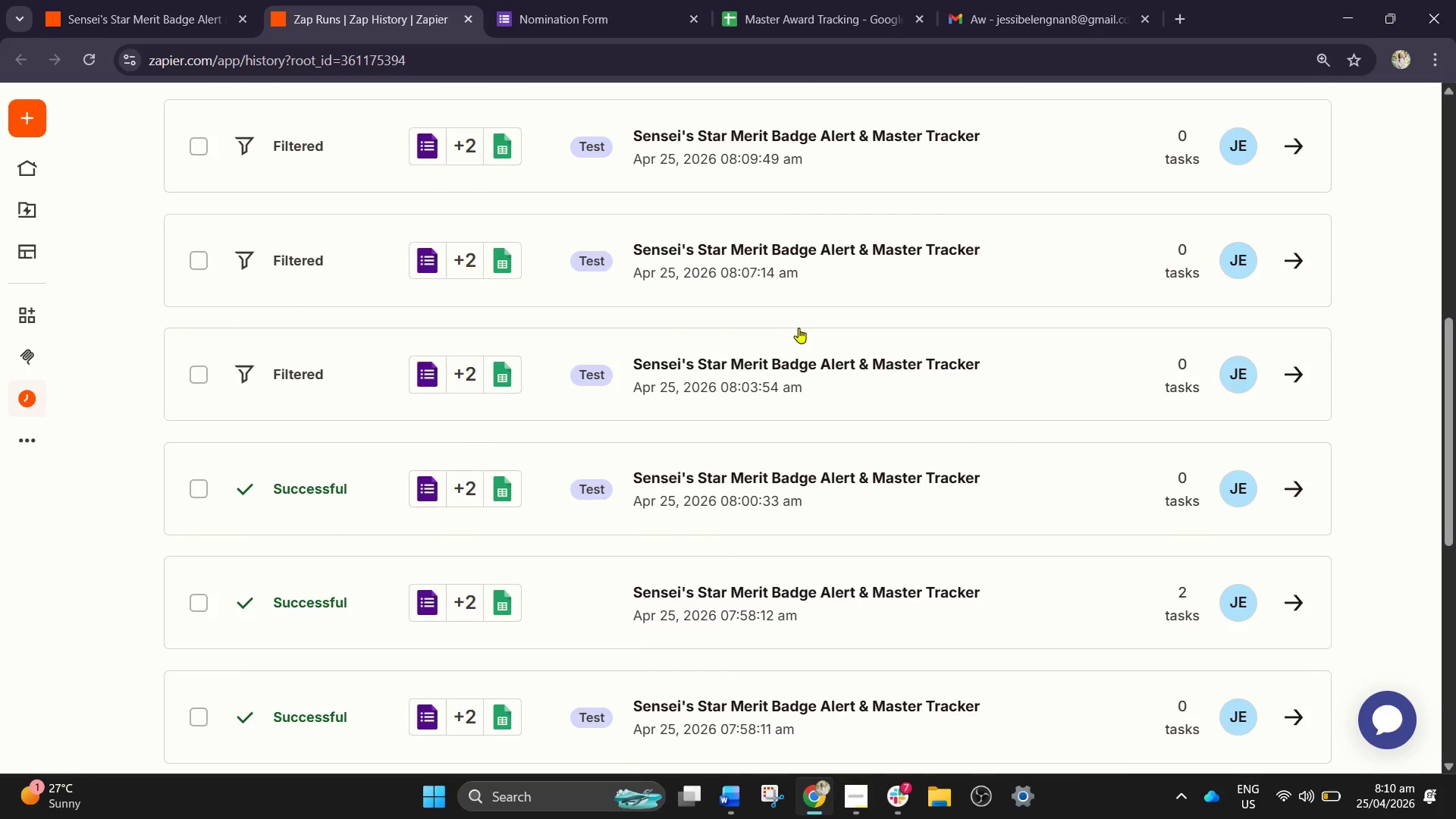 
left_click([586, 0])
 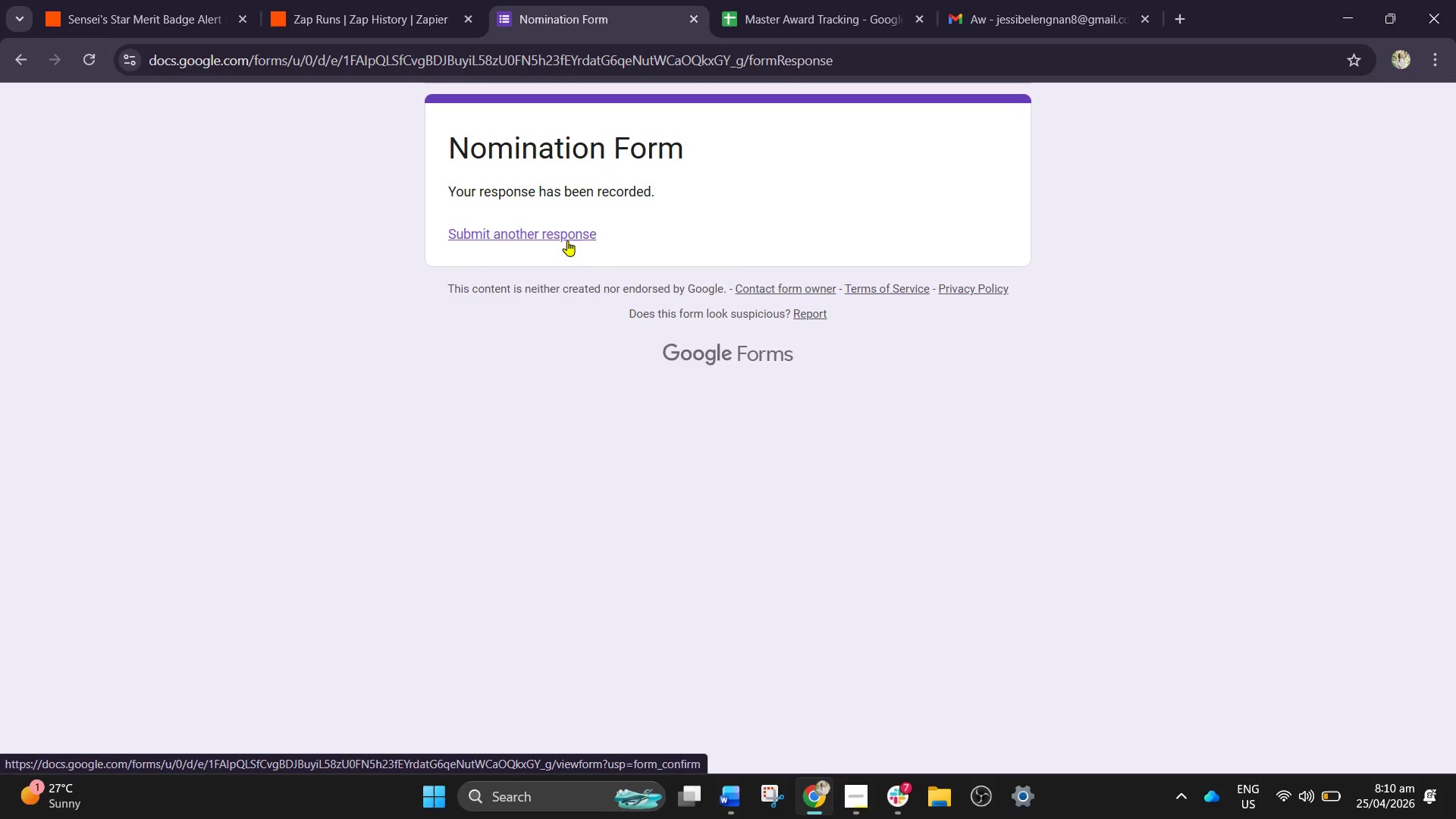 
left_click([379, 0])
 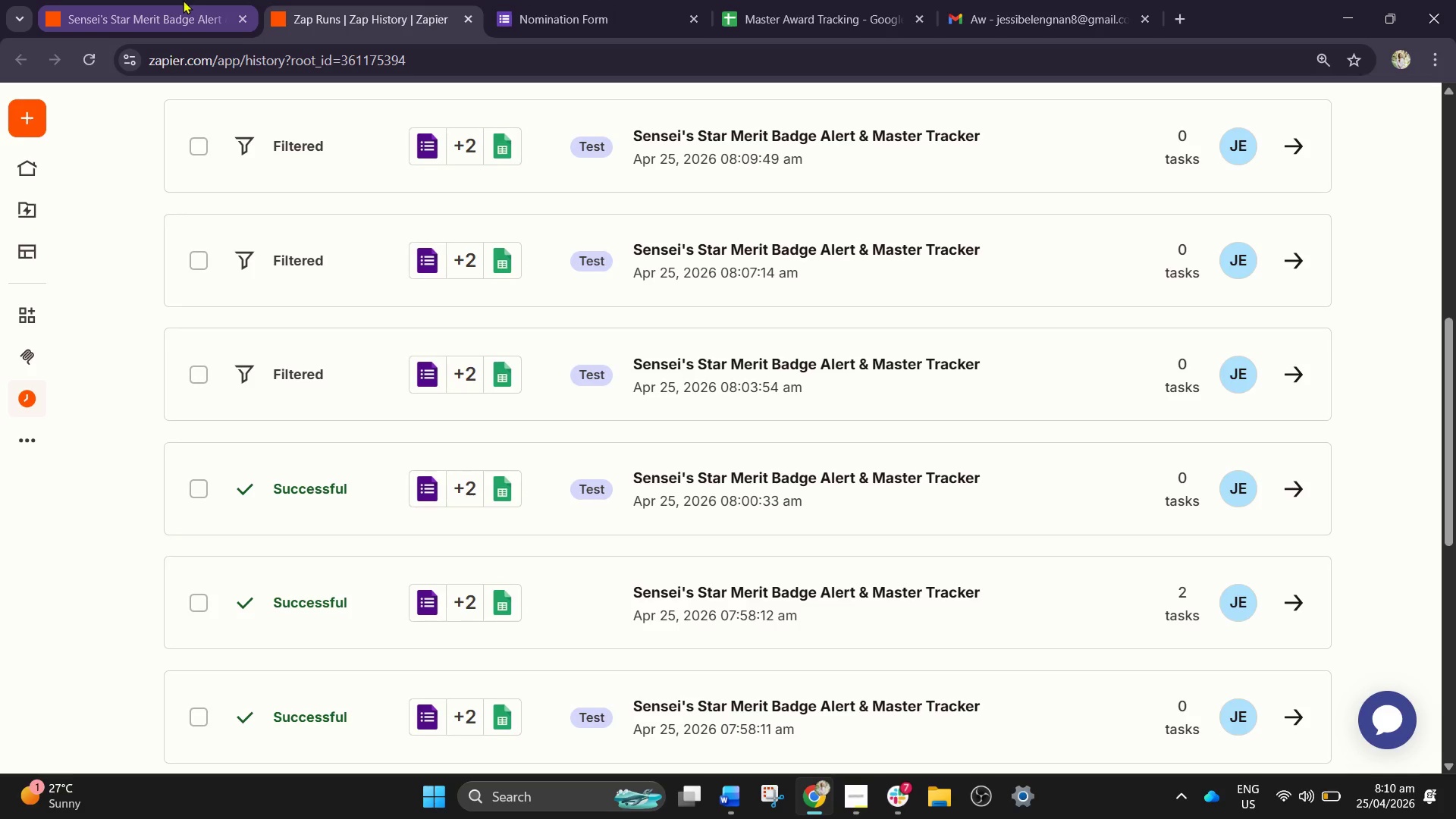 
left_click([183, 0])
 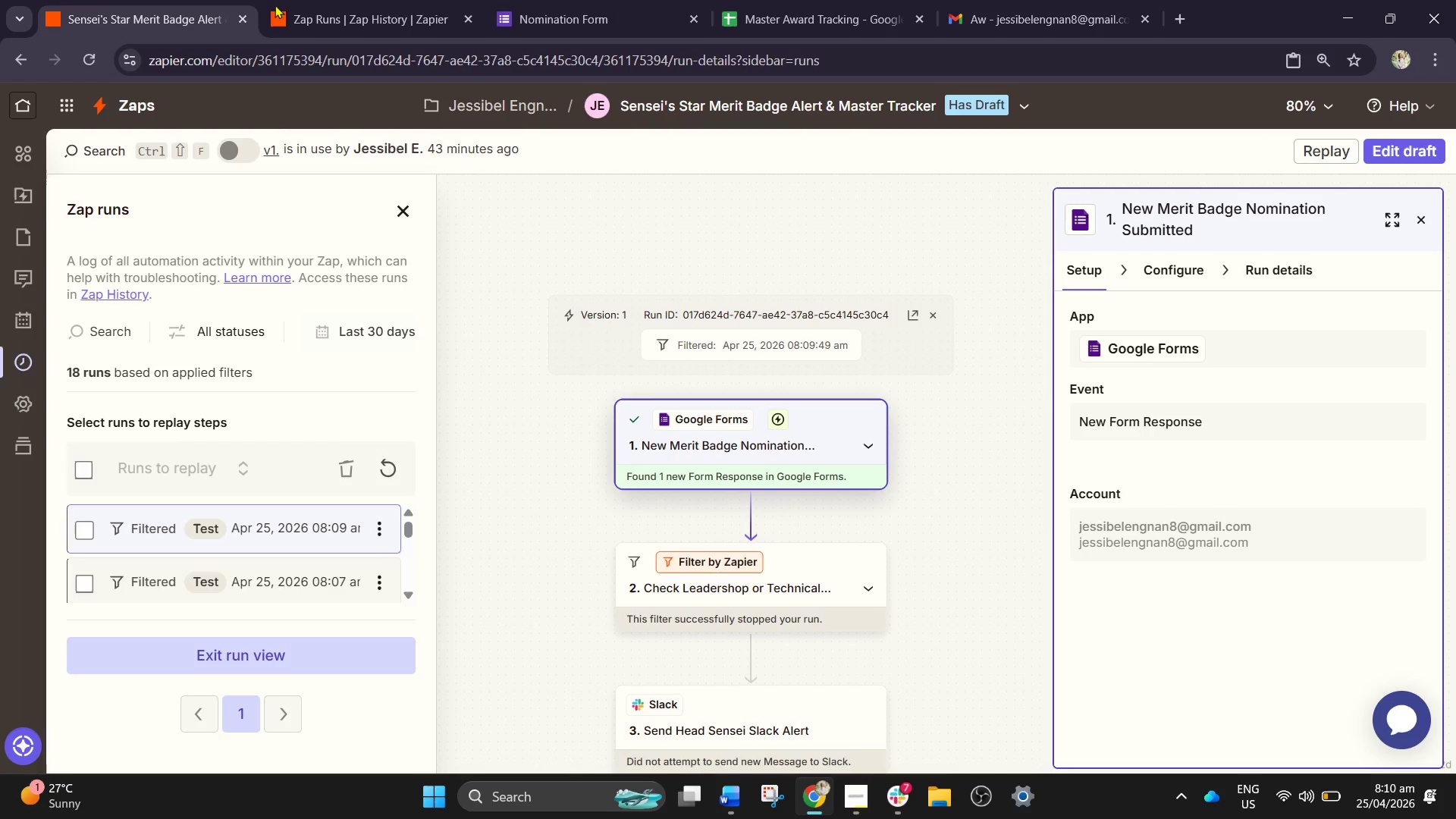 
left_click([324, 0])
 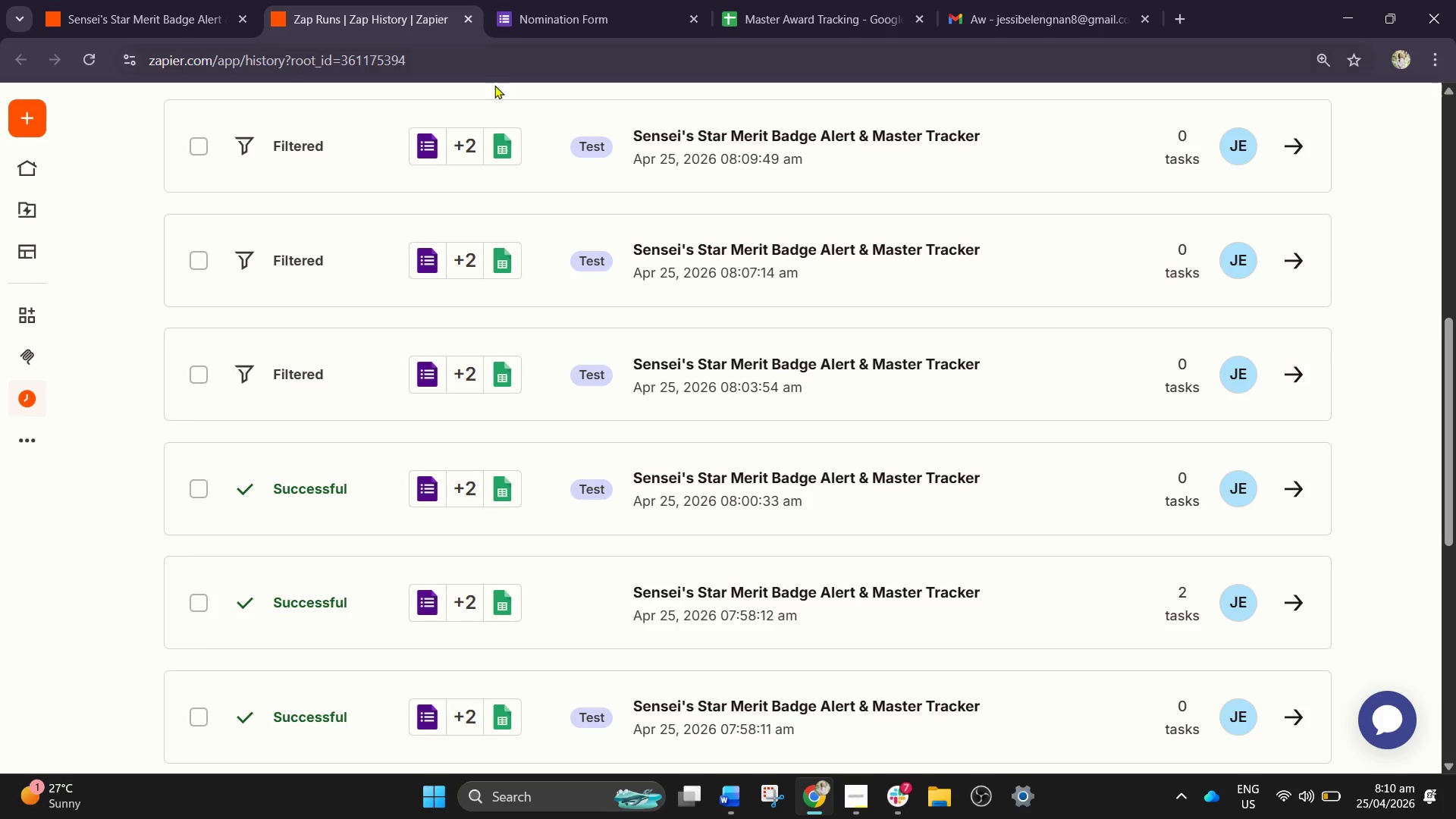 
left_click([633, 14])
 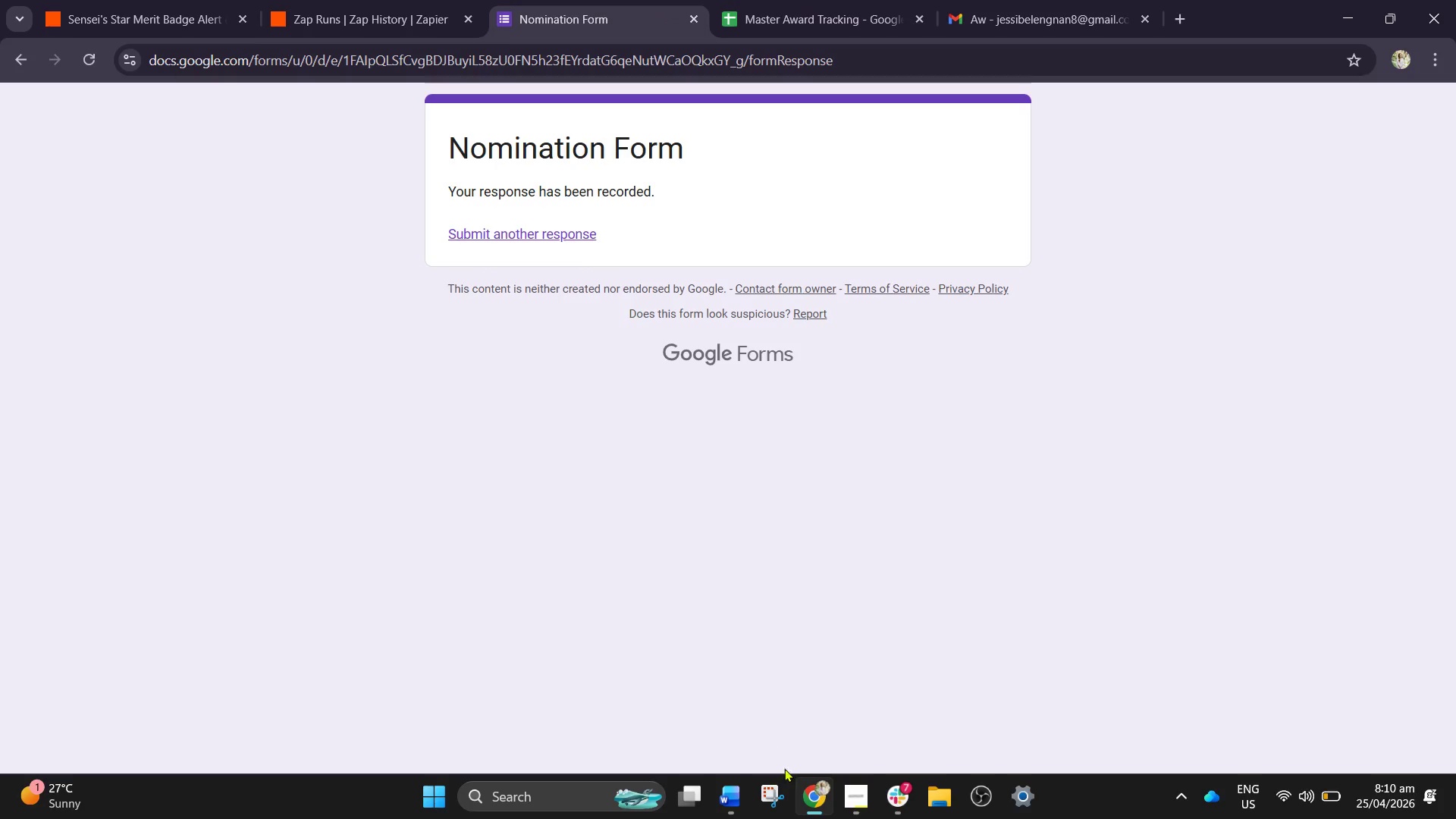 
left_click([746, 792])
 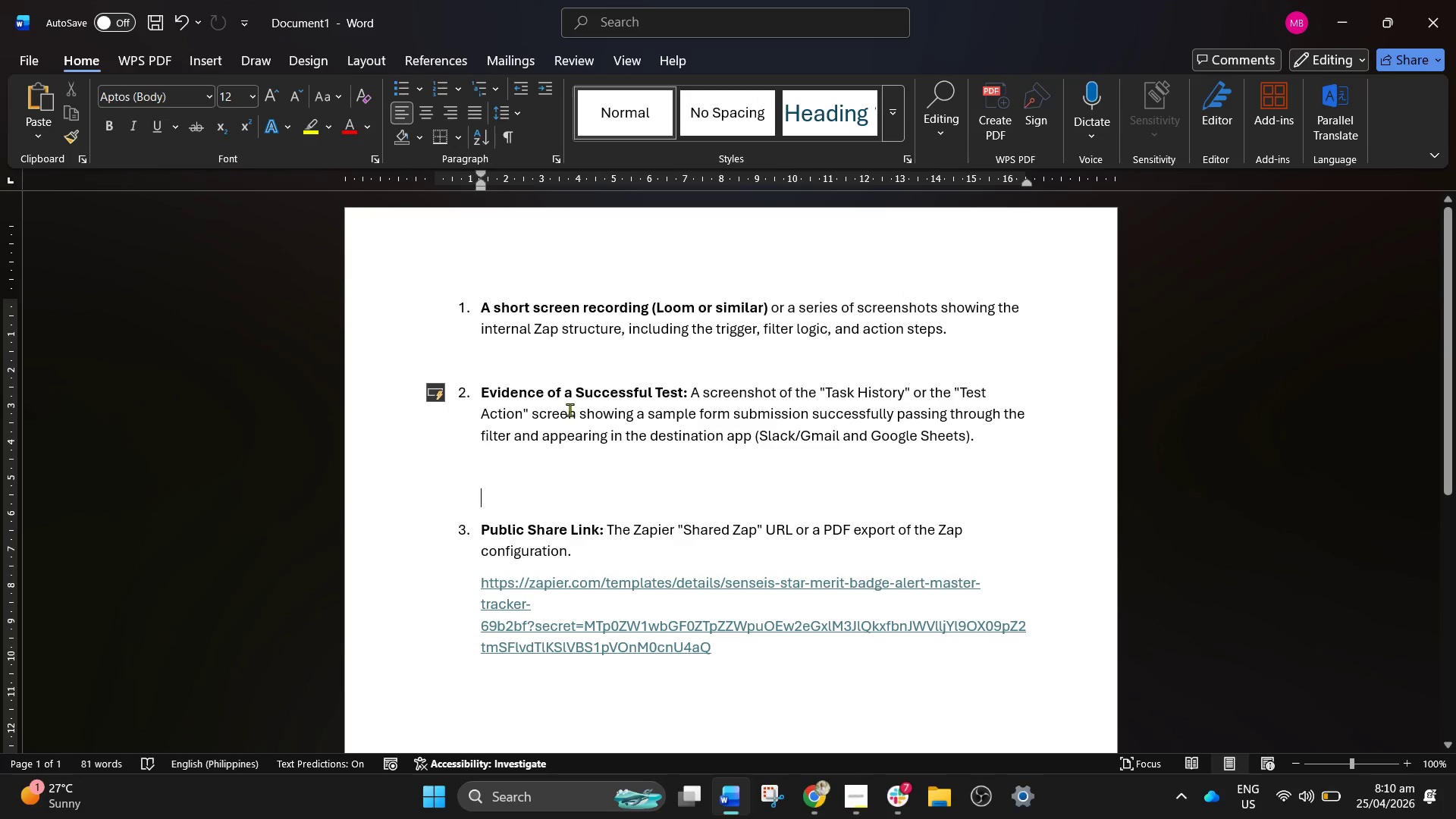 
wait(8.73)
 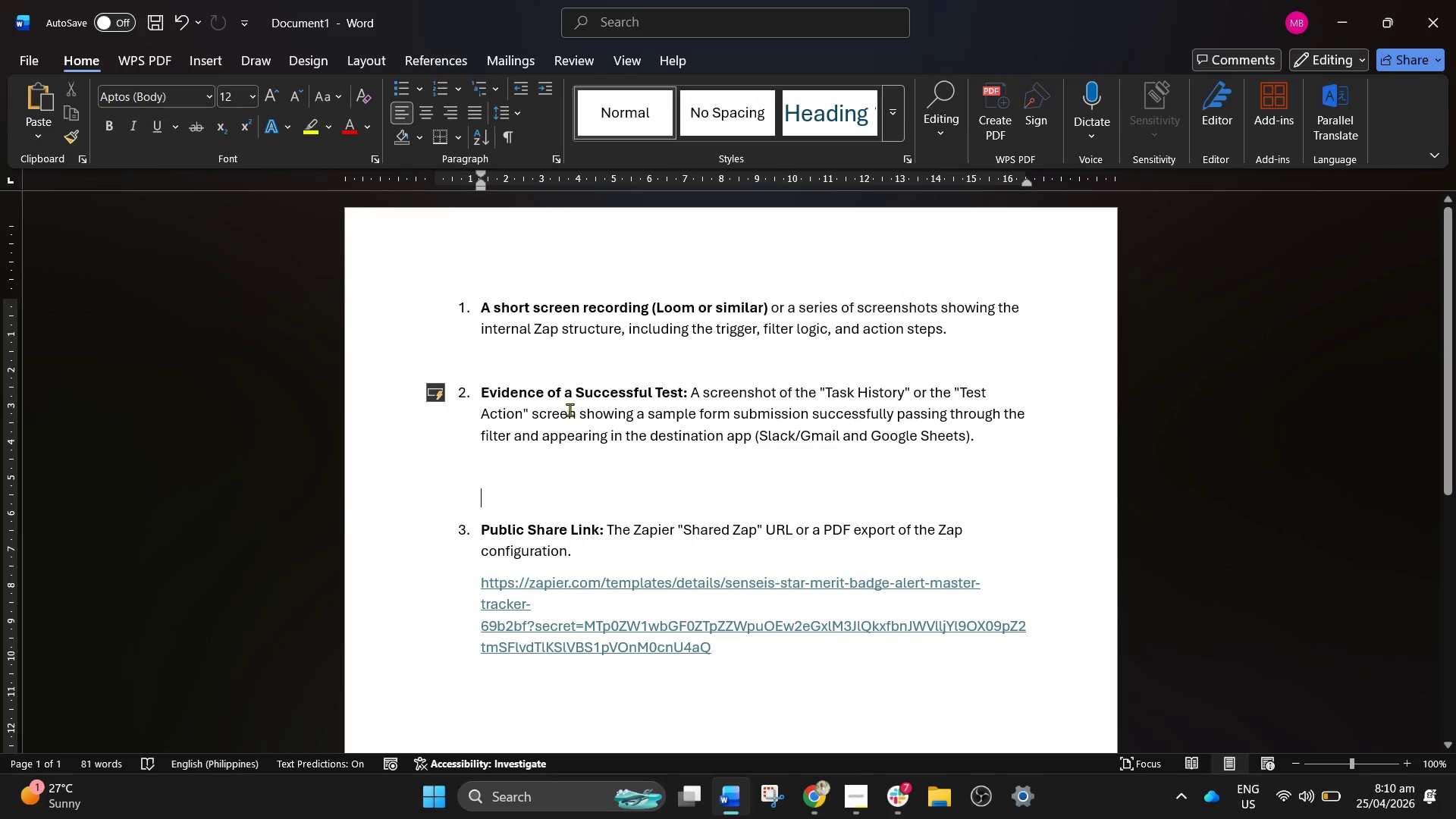 
left_click([828, 799])
 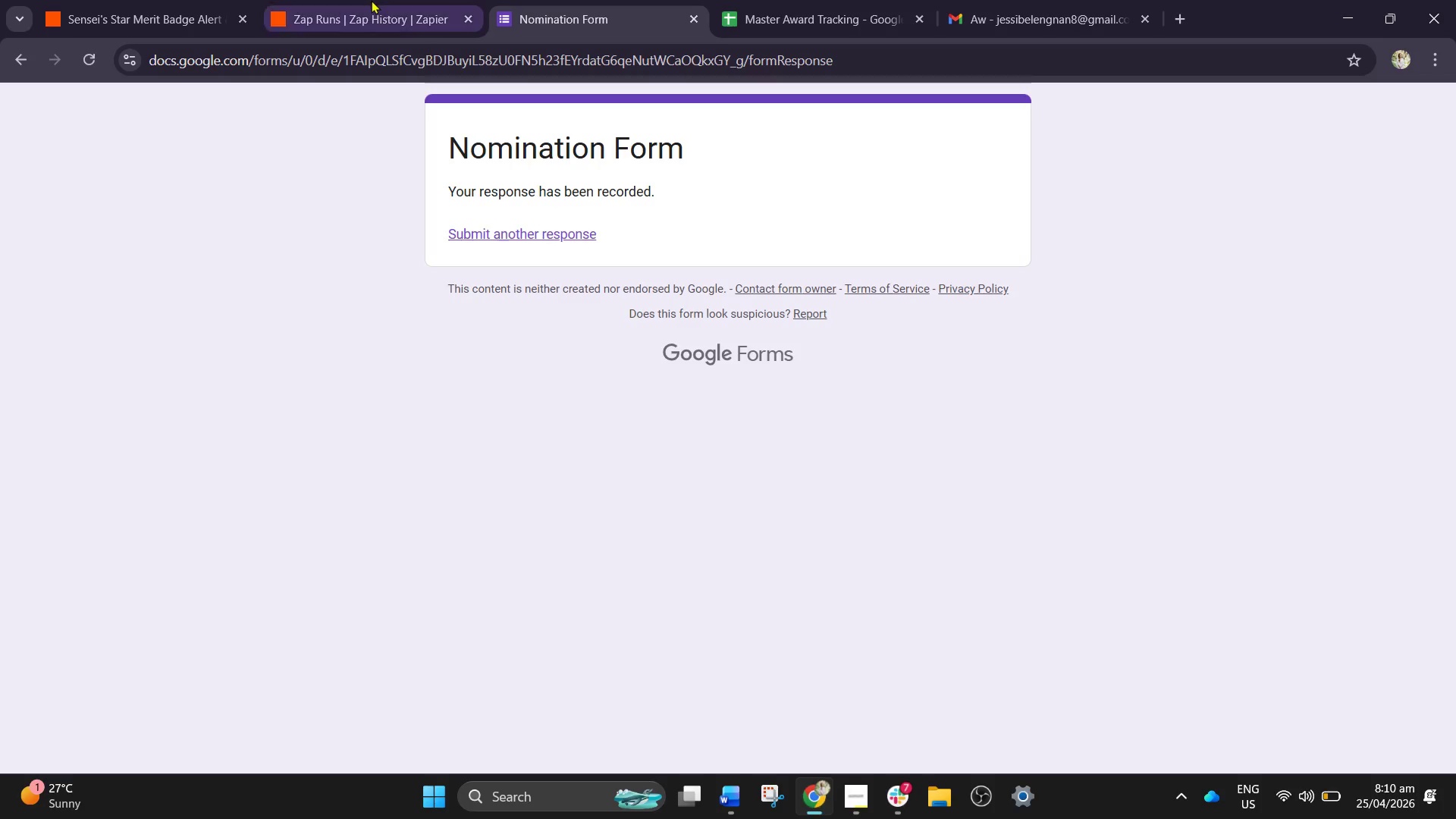 
left_click([366, 0])
 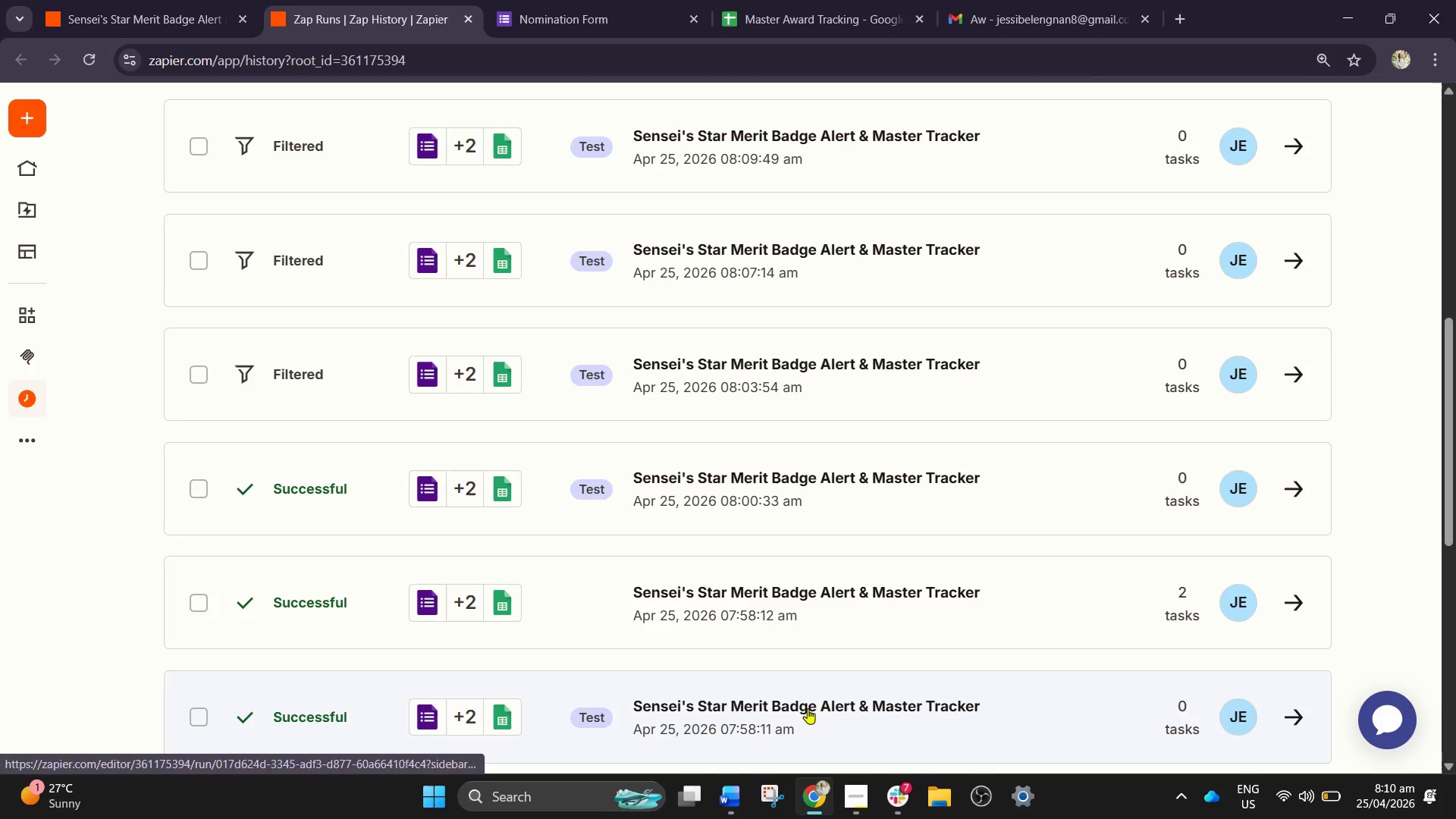 
mouse_move([678, 612])
 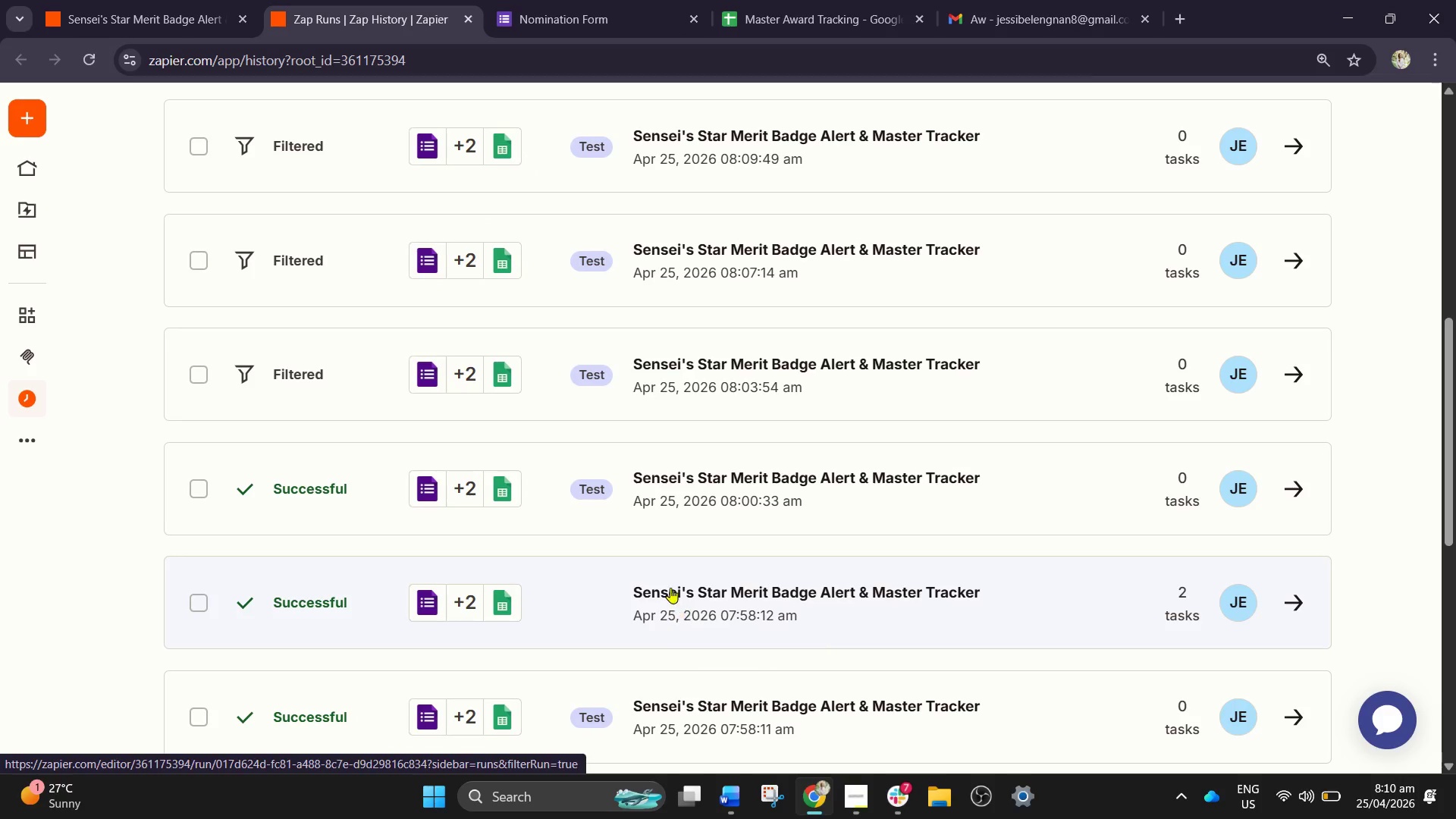 
mouse_move([672, 578])
 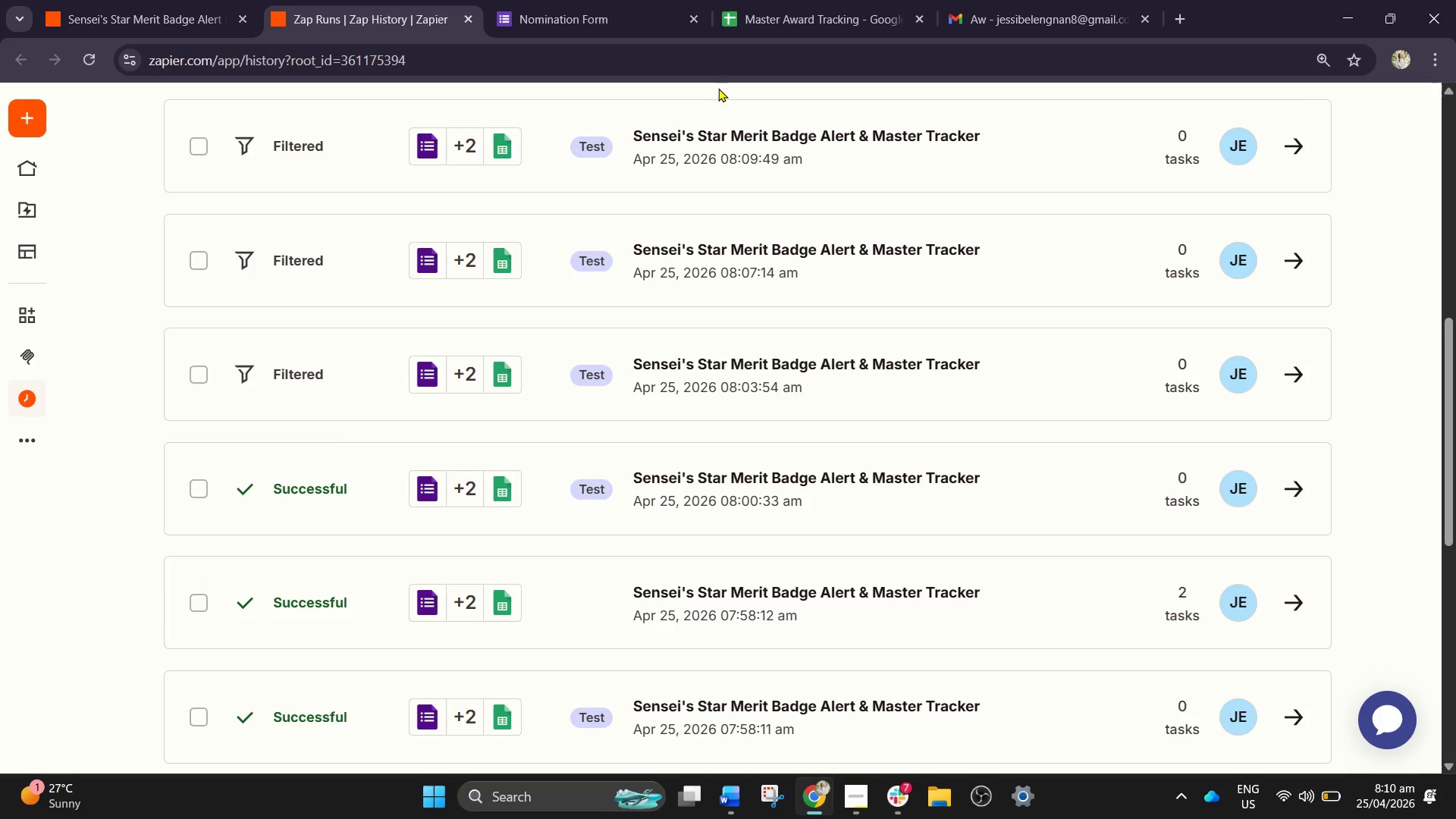 
wait(13.36)
 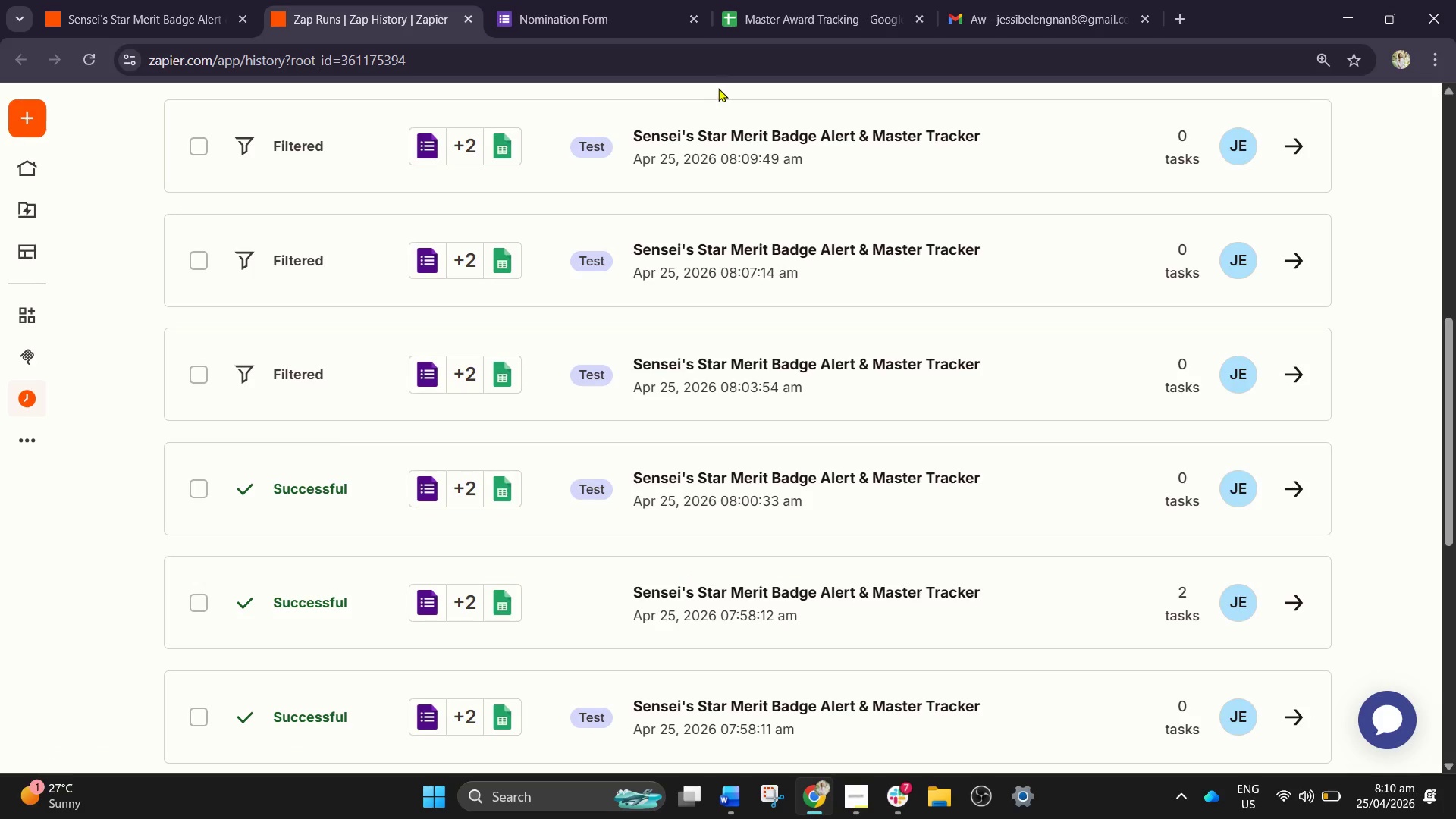 
left_click([452, 0])
 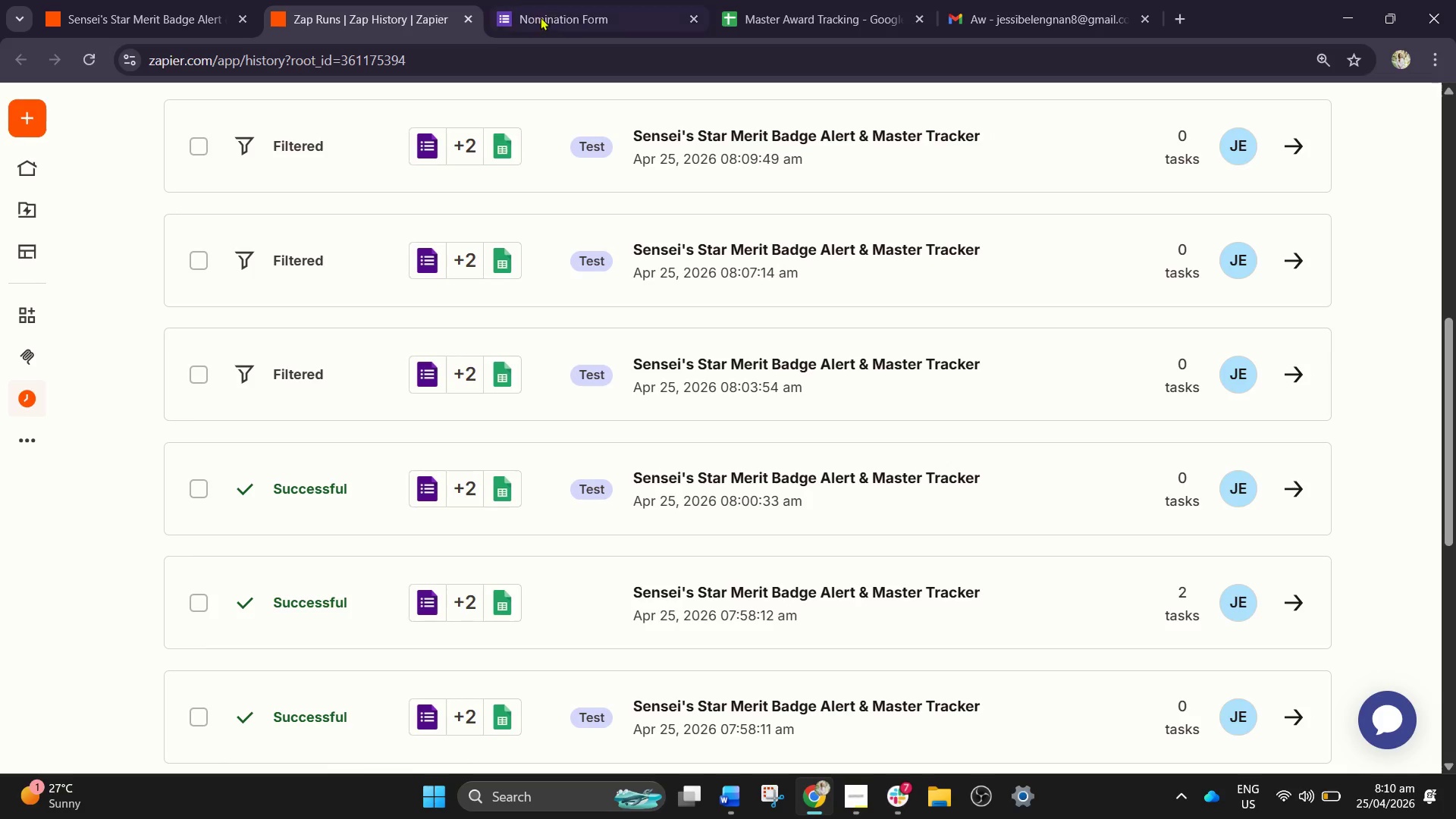 
left_click_drag(start_coordinate=[579, 7], to_coordinate=[589, 16])
 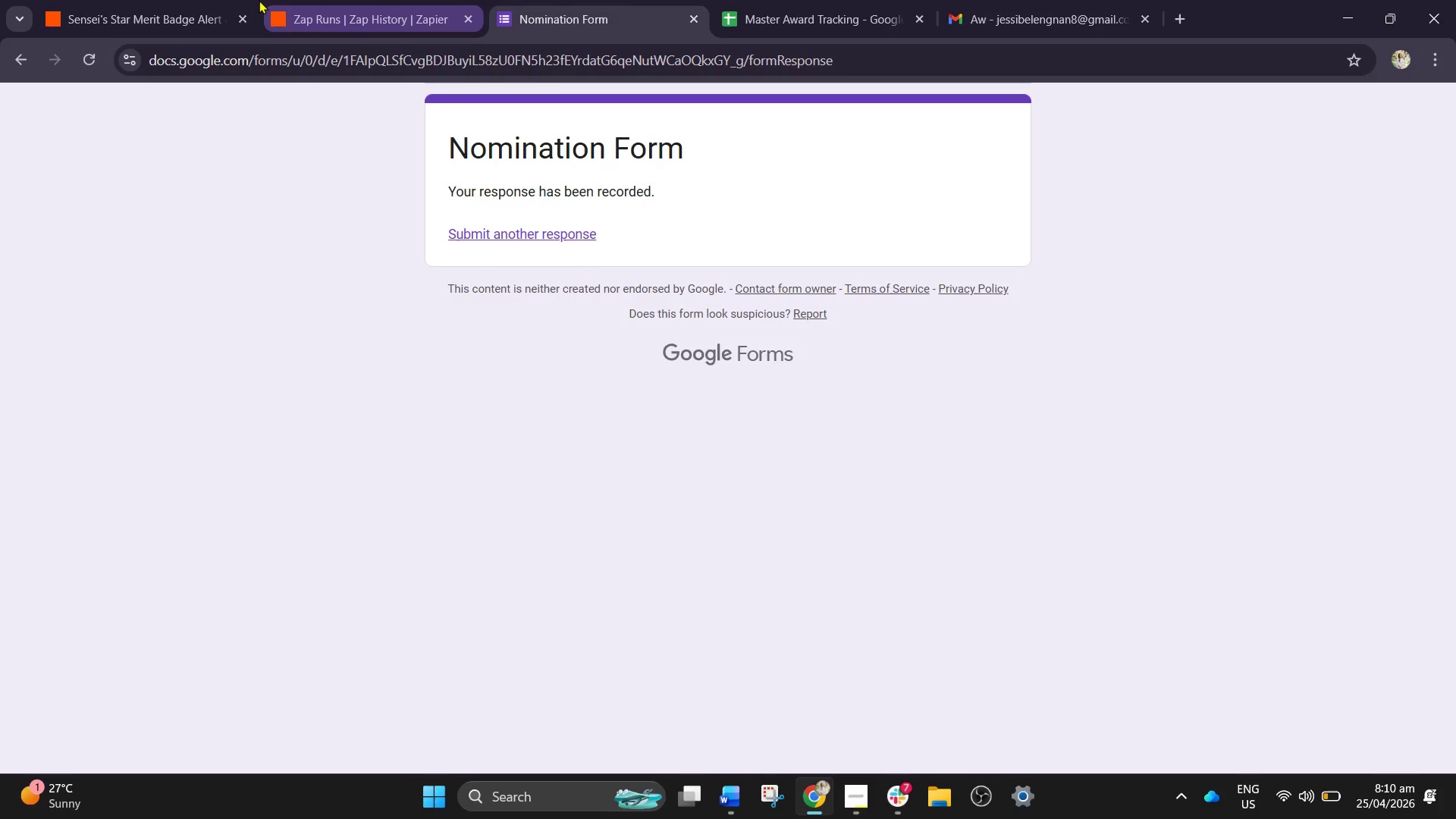 
left_click([203, 0])
 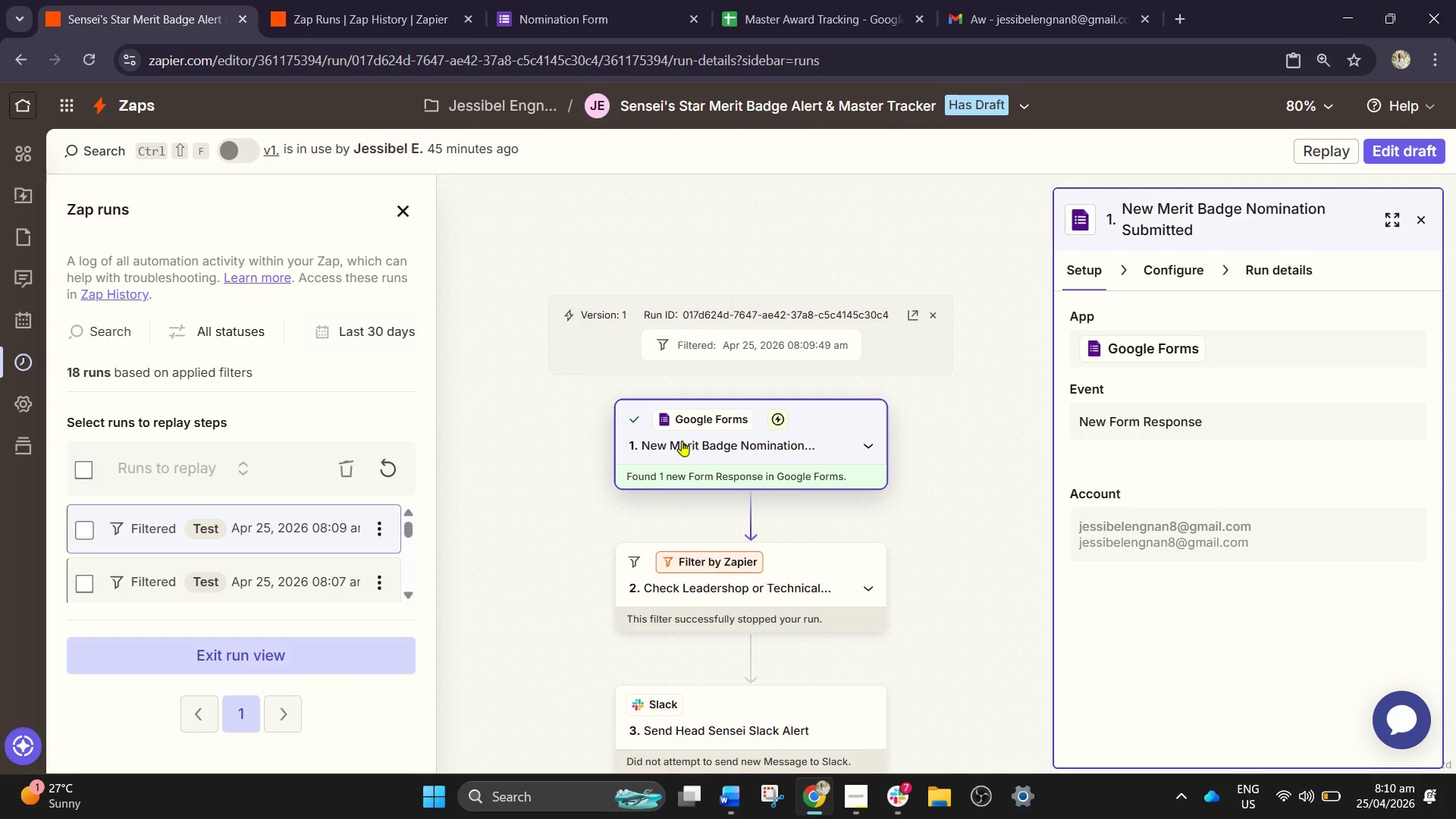 
scroll: coordinate [683, 444], scroll_direction: down, amount: 2.0
 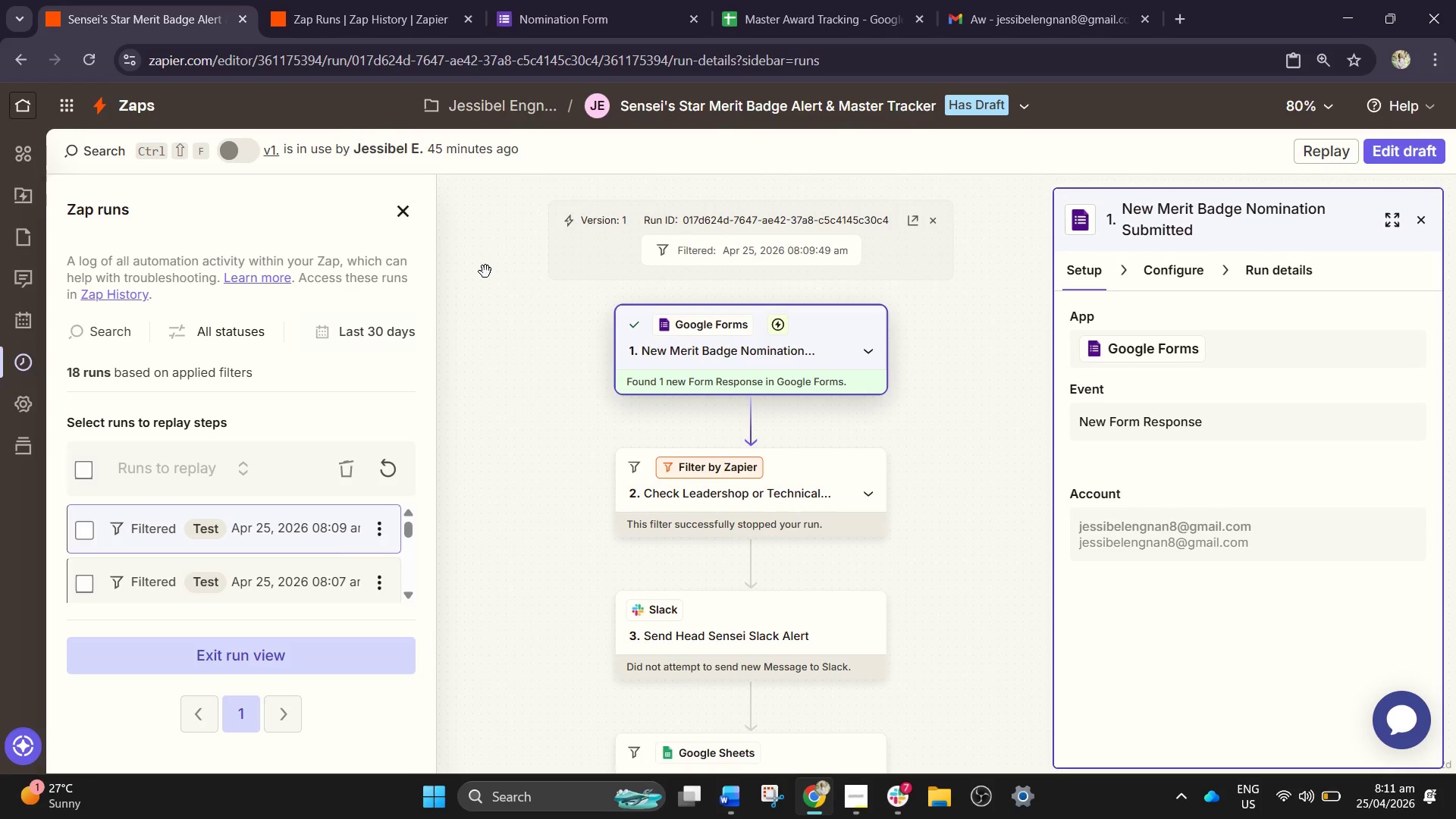 
wait(9.93)
 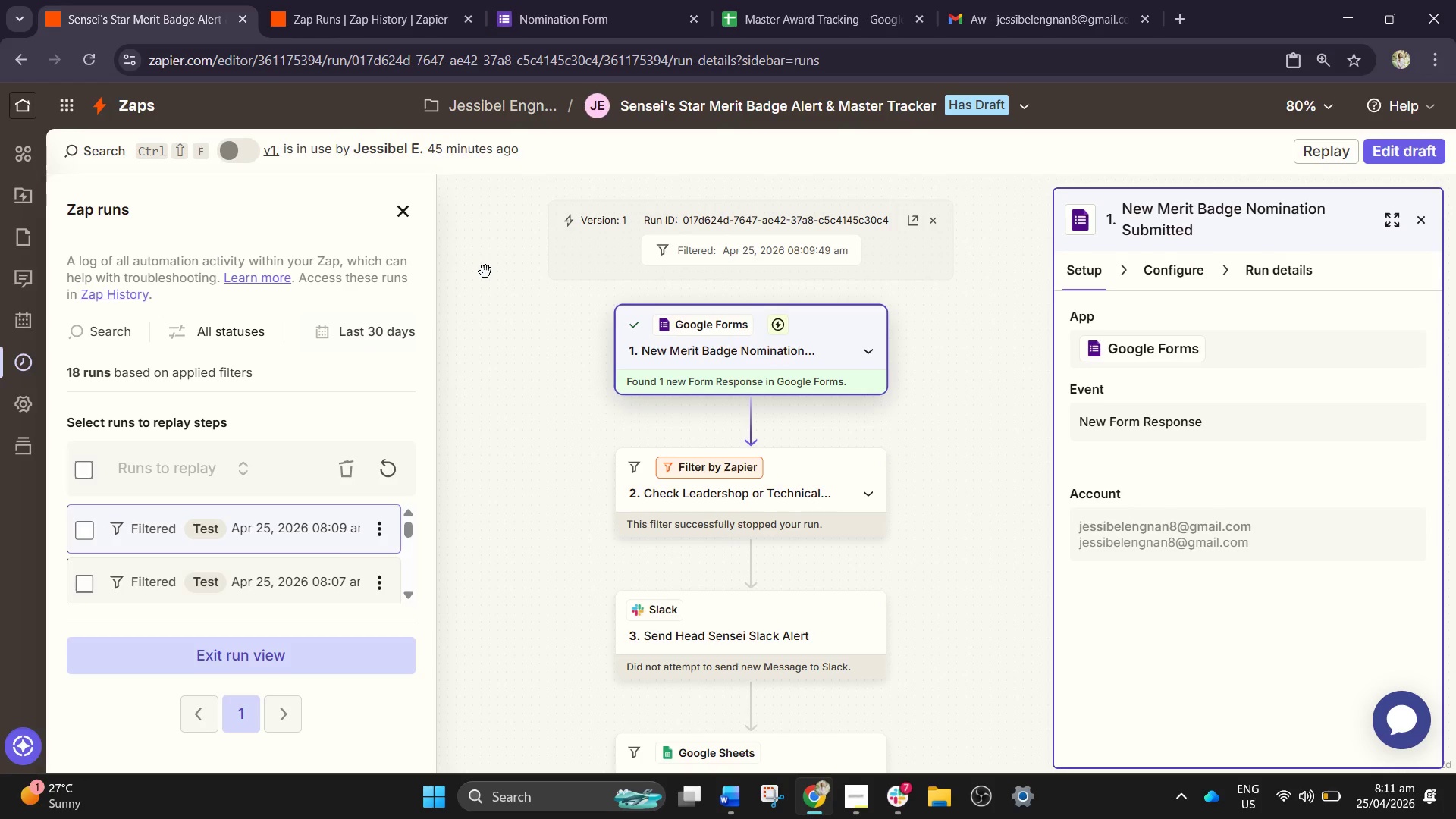 
left_click([780, 0])
 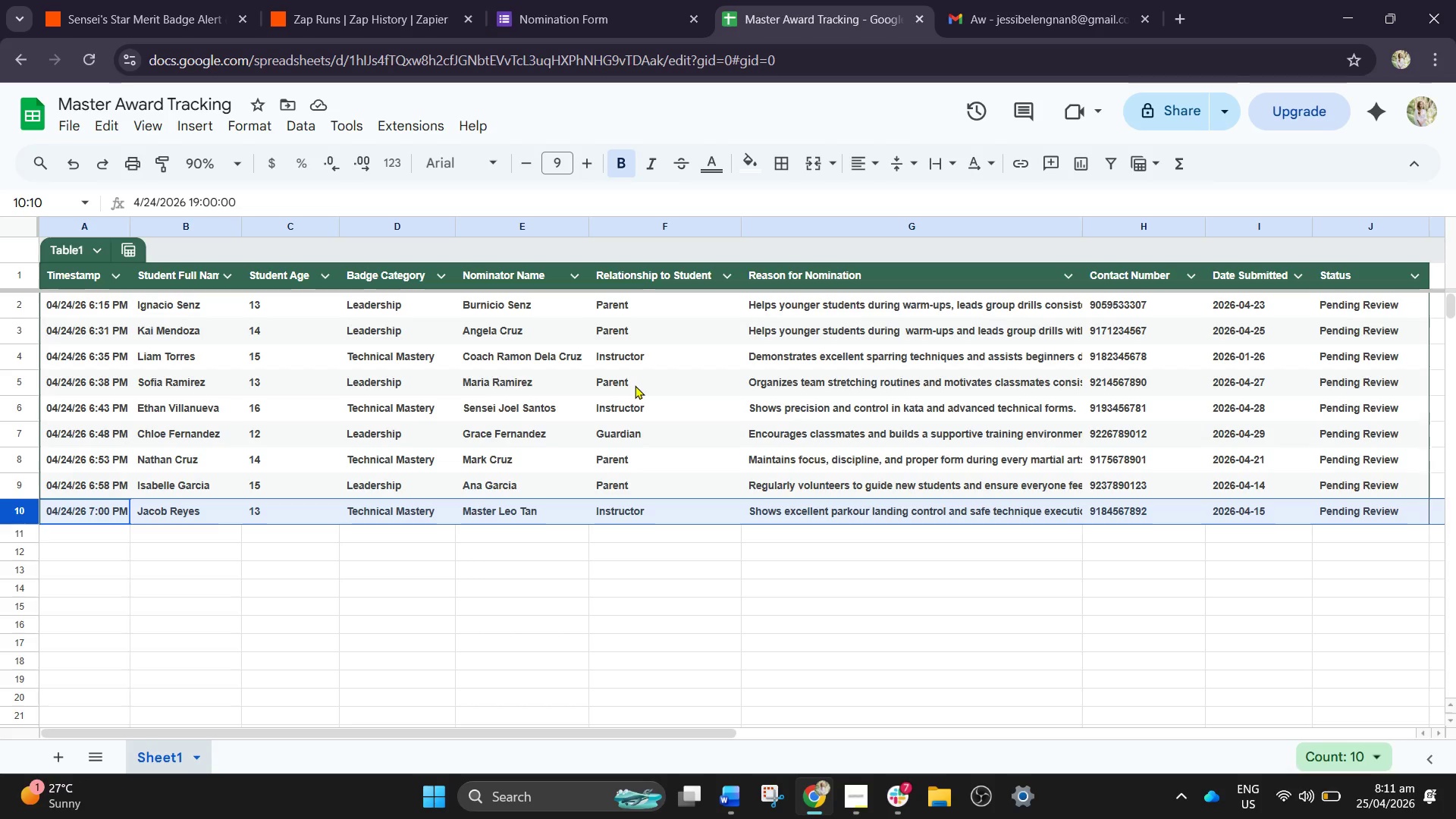 
wait(19.41)
 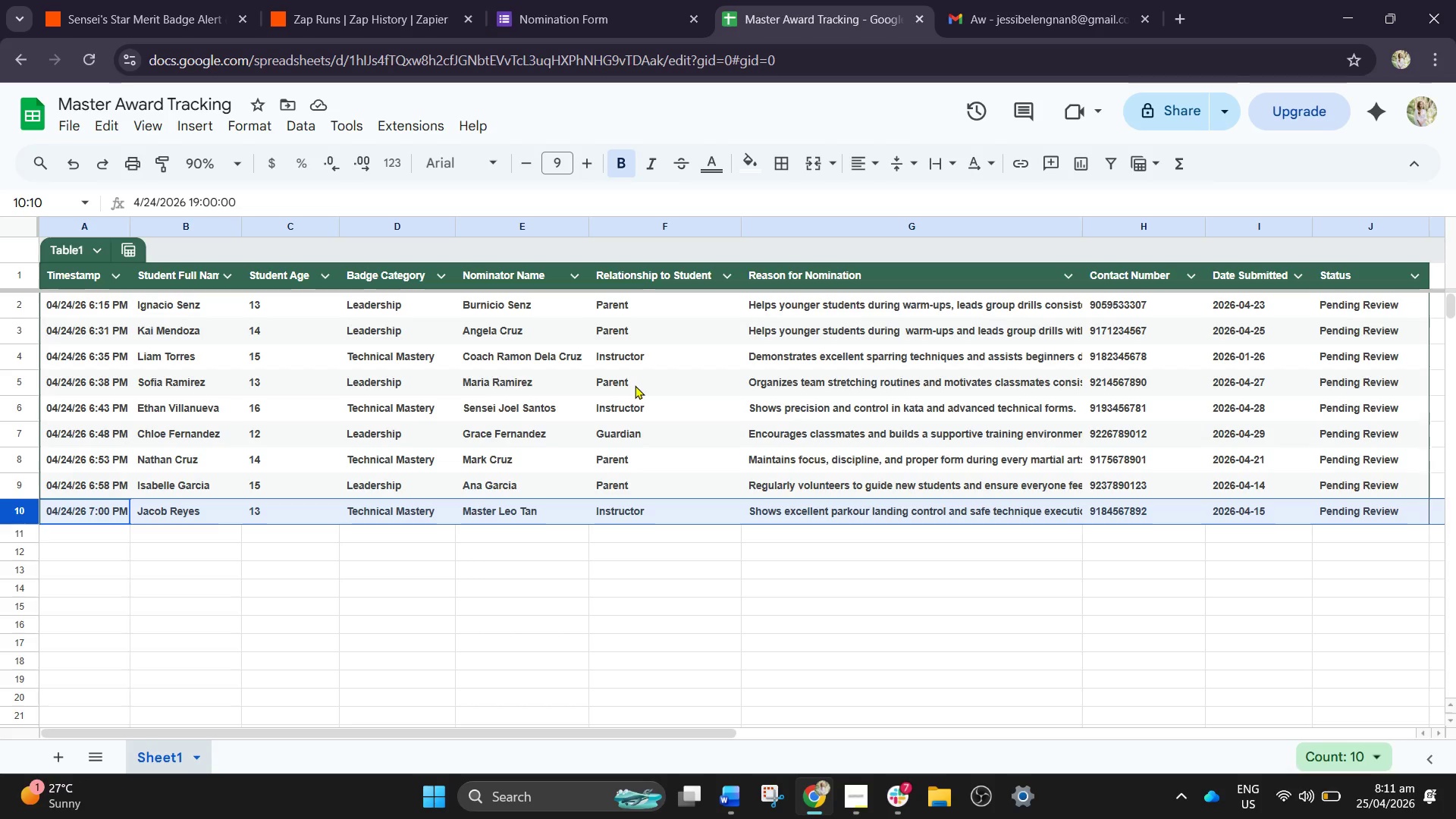 
double_click([598, 0])
 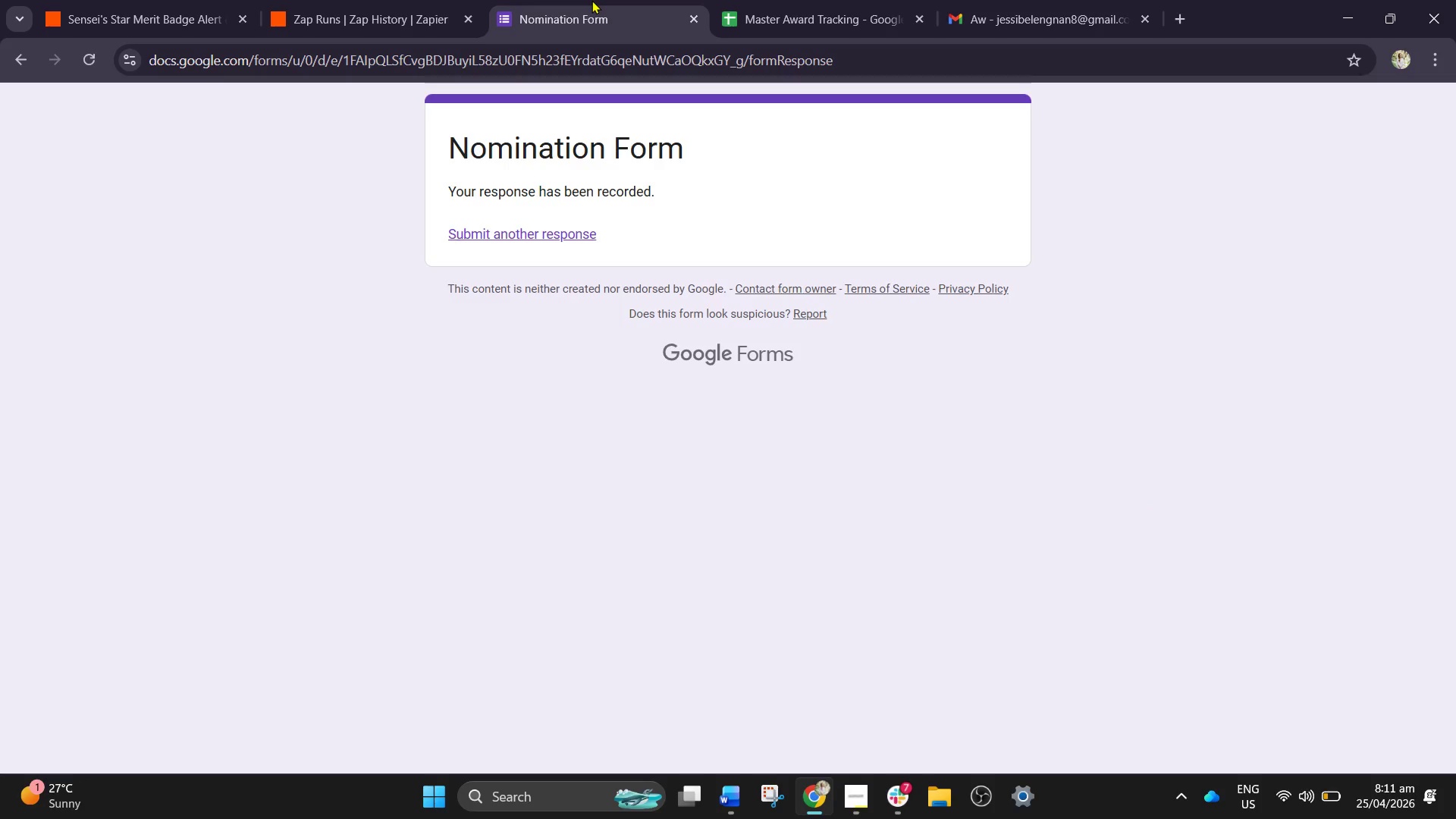 
wait(5.38)
 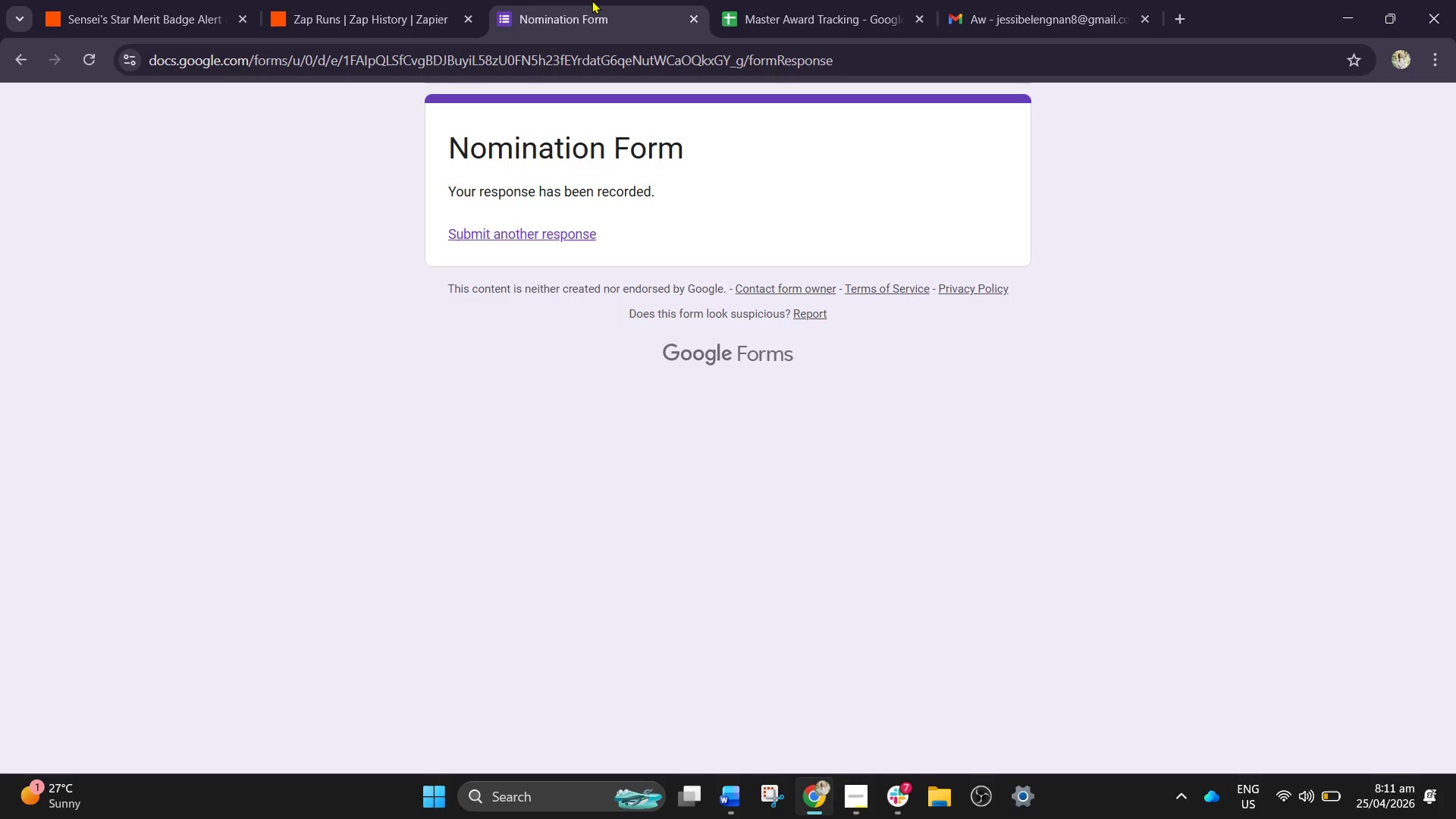 
left_click([561, 239])
 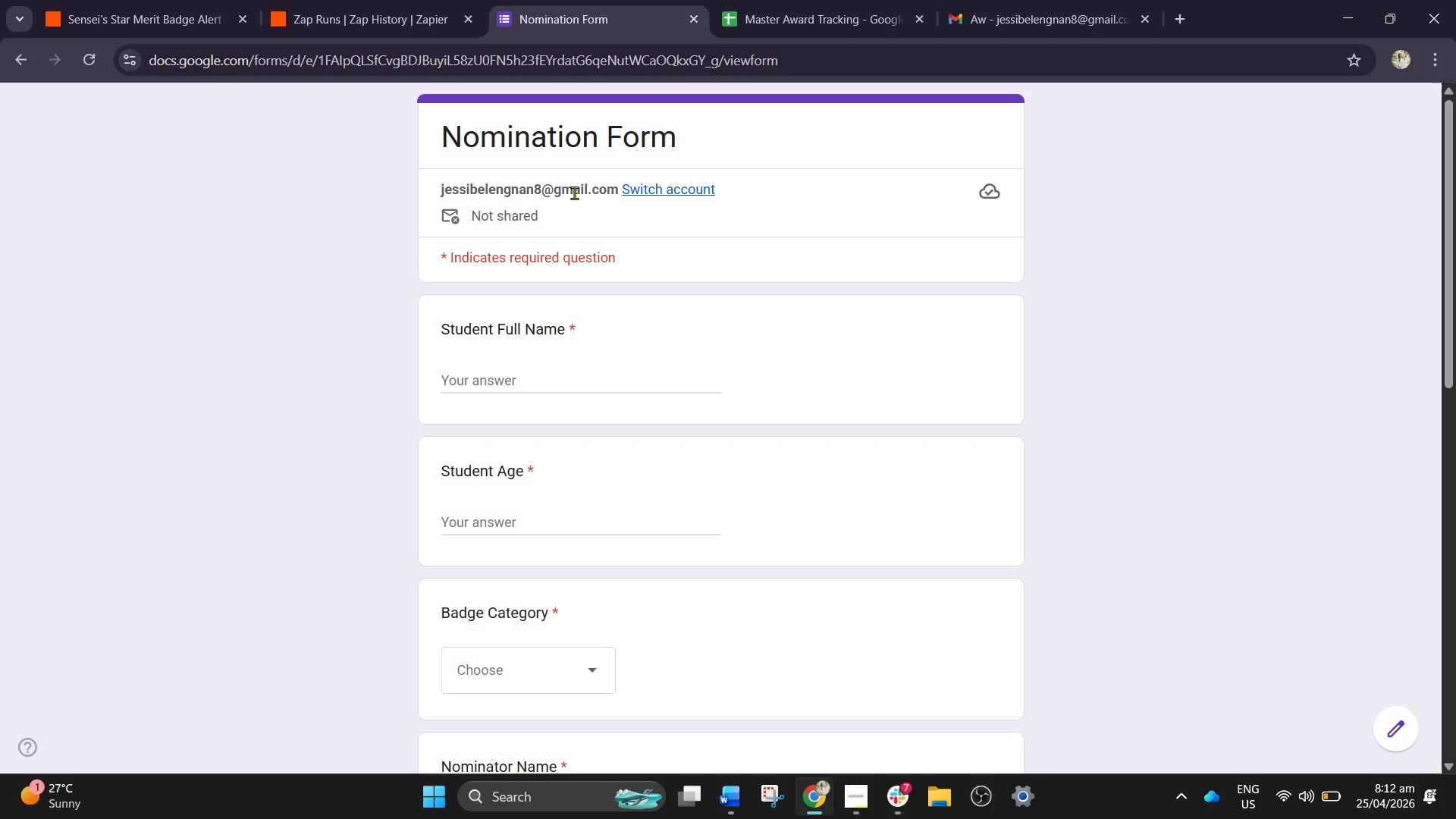 
wait(46.78)
 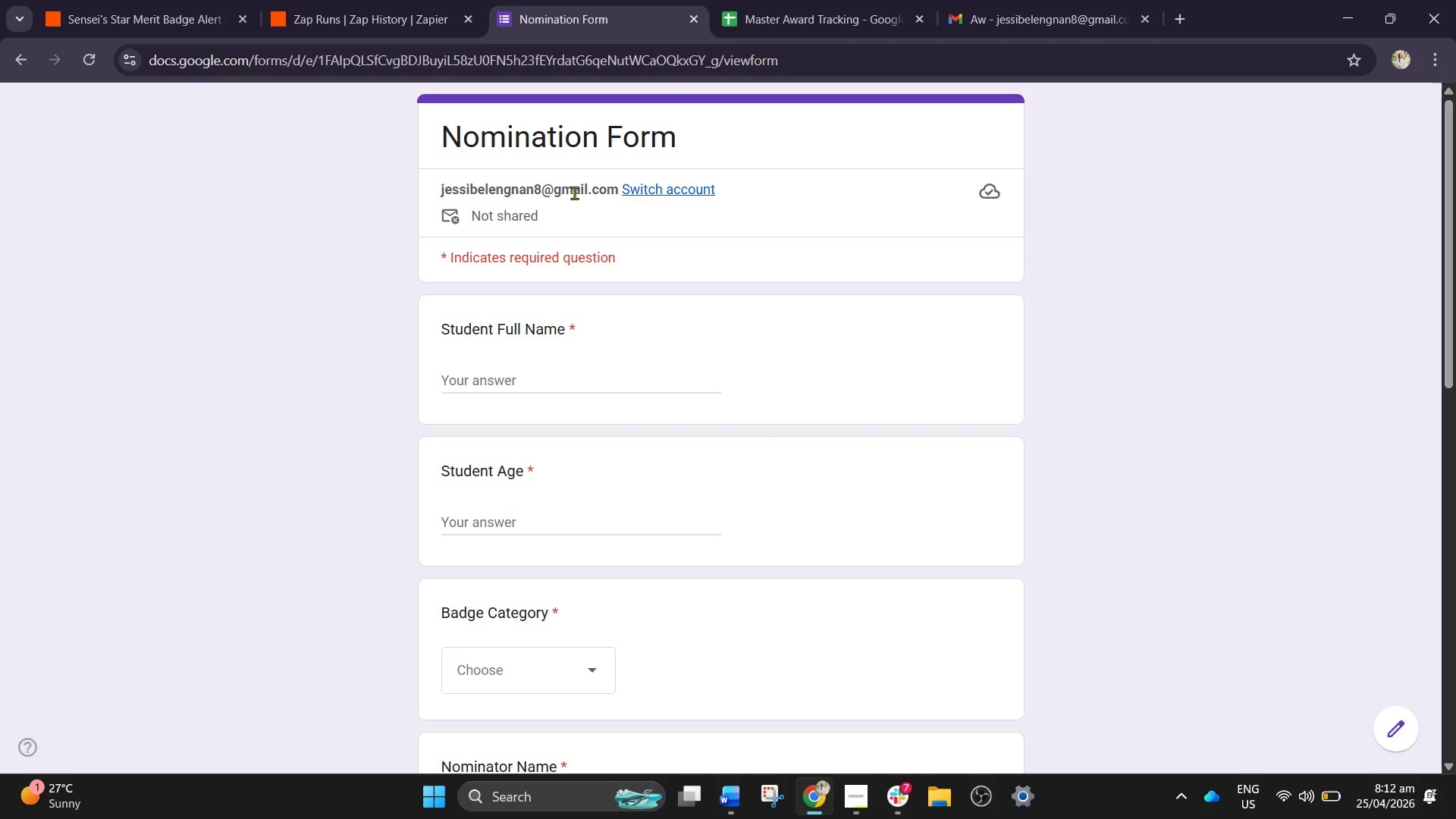 
left_click([703, 382])
 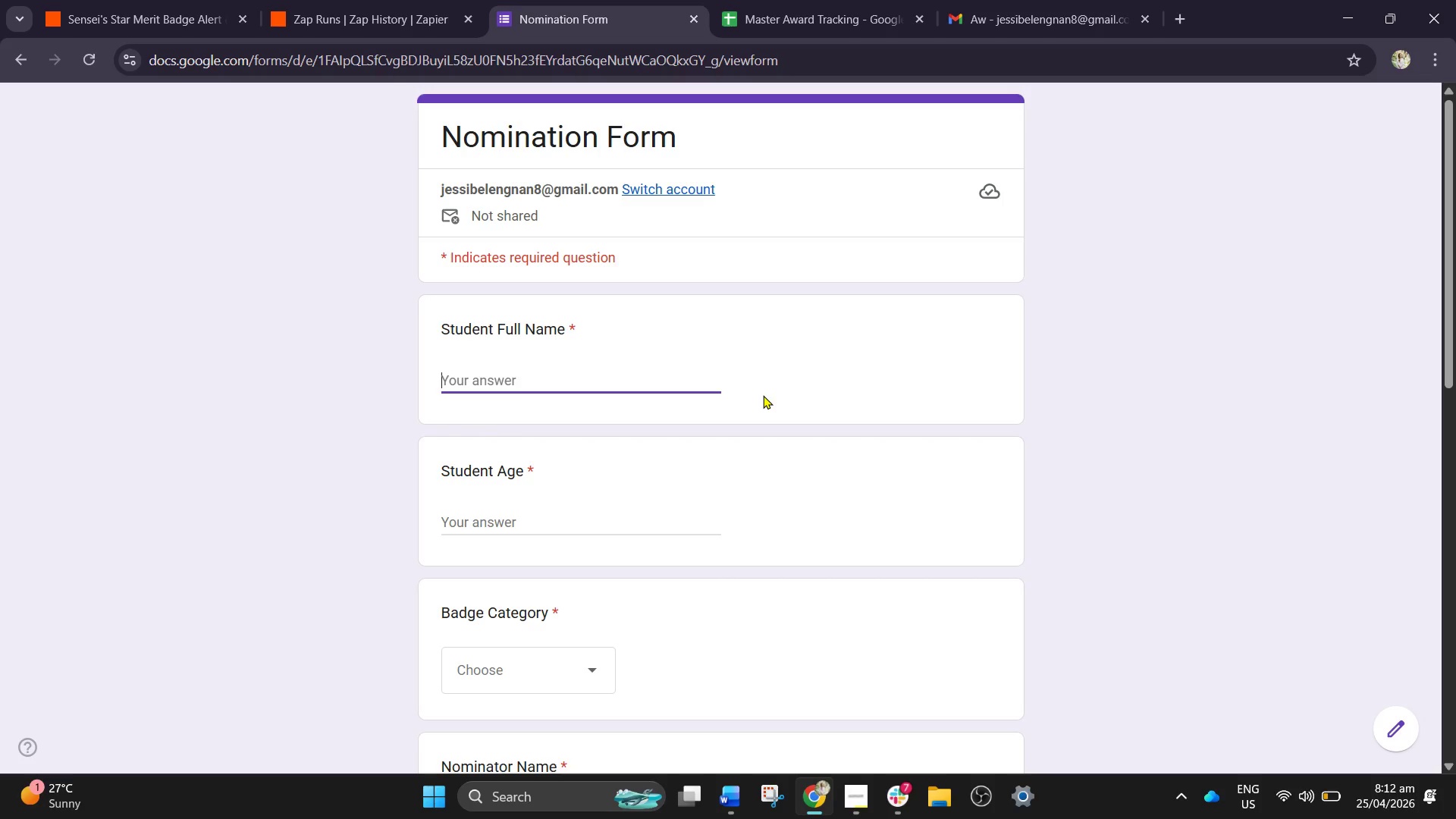 
type(Hanna Lim)
 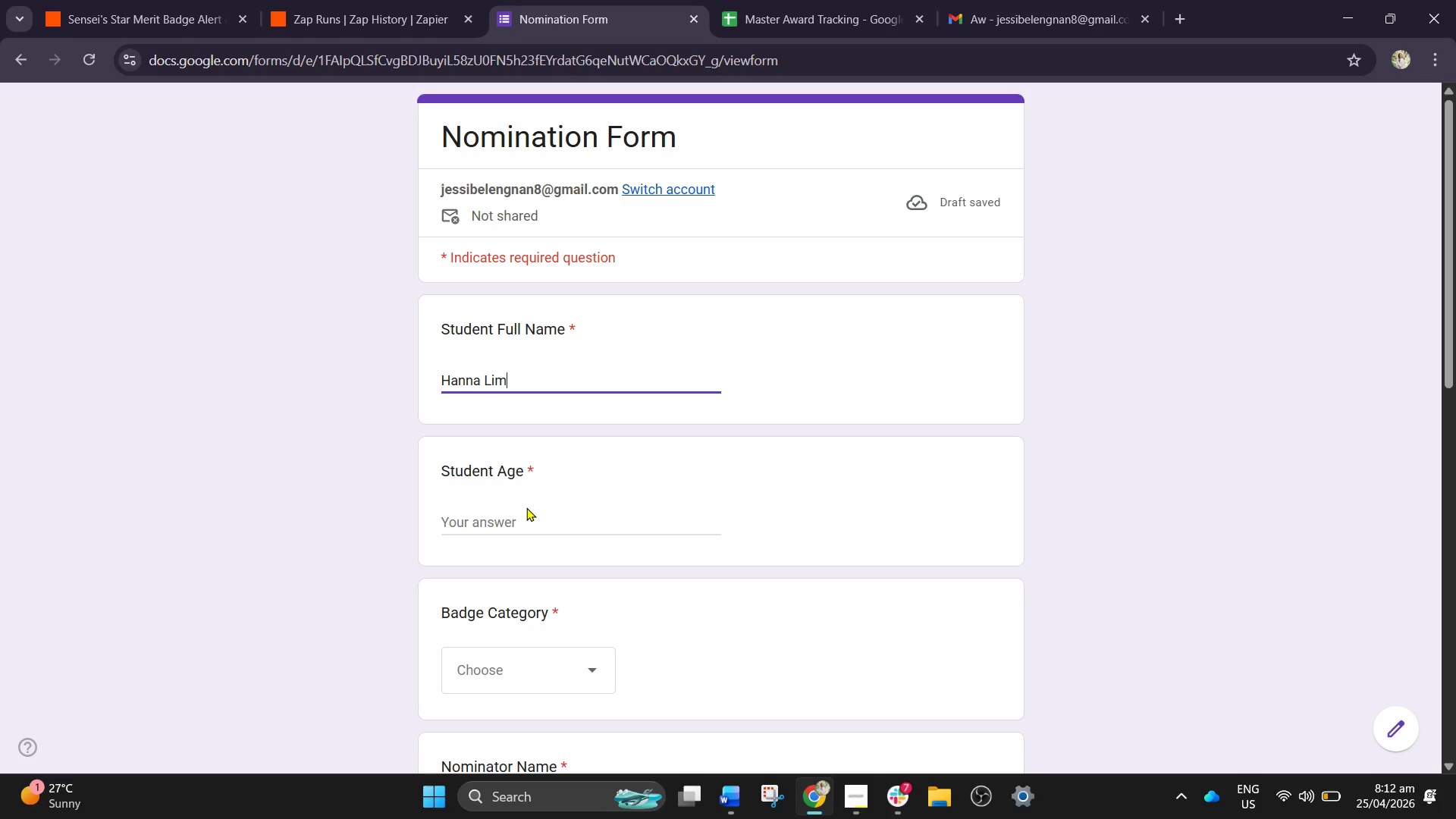 
wait(6.19)
 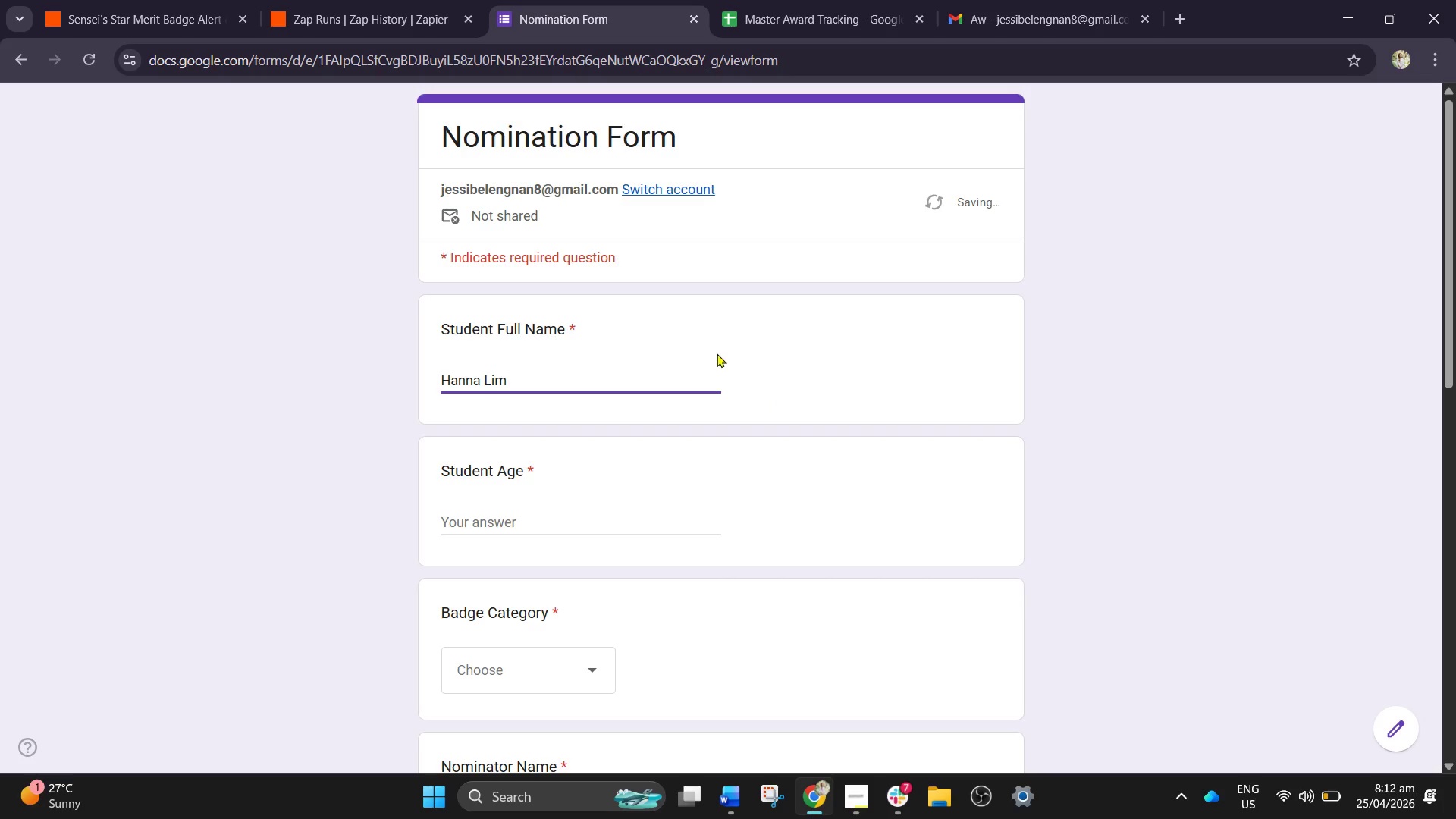 
left_click([526, 507])
 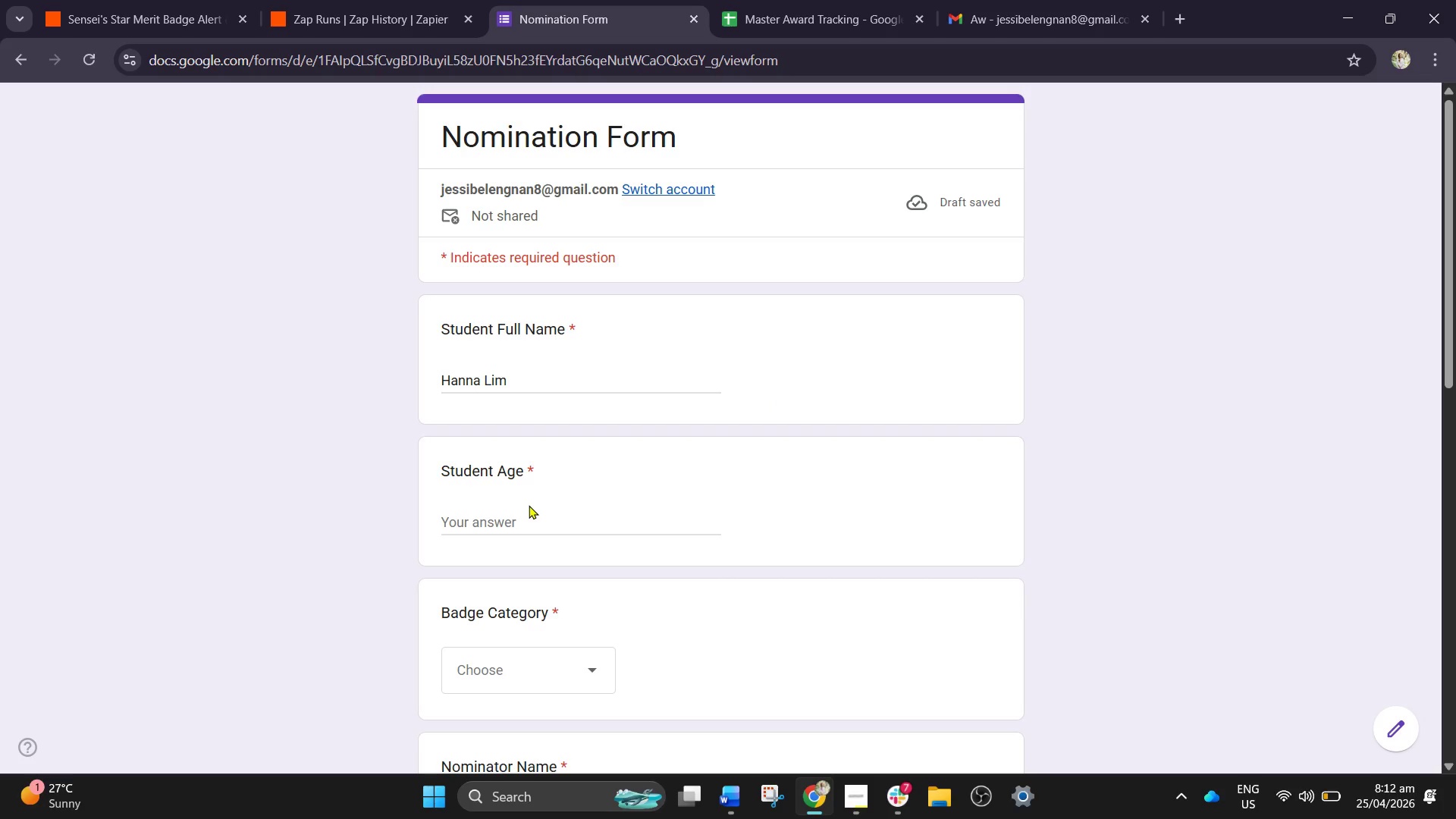 
type(14)
 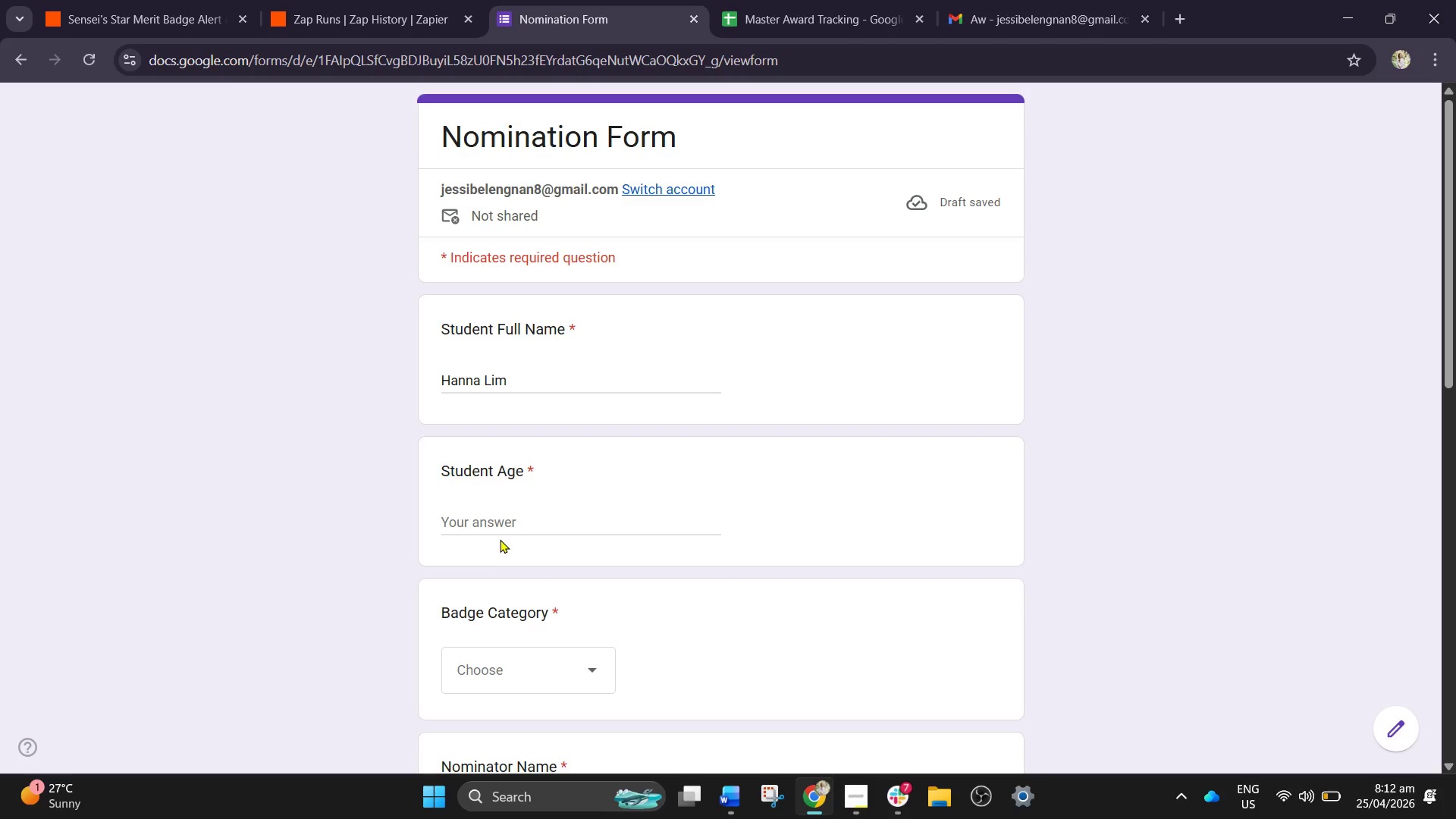 
left_click([481, 519])
 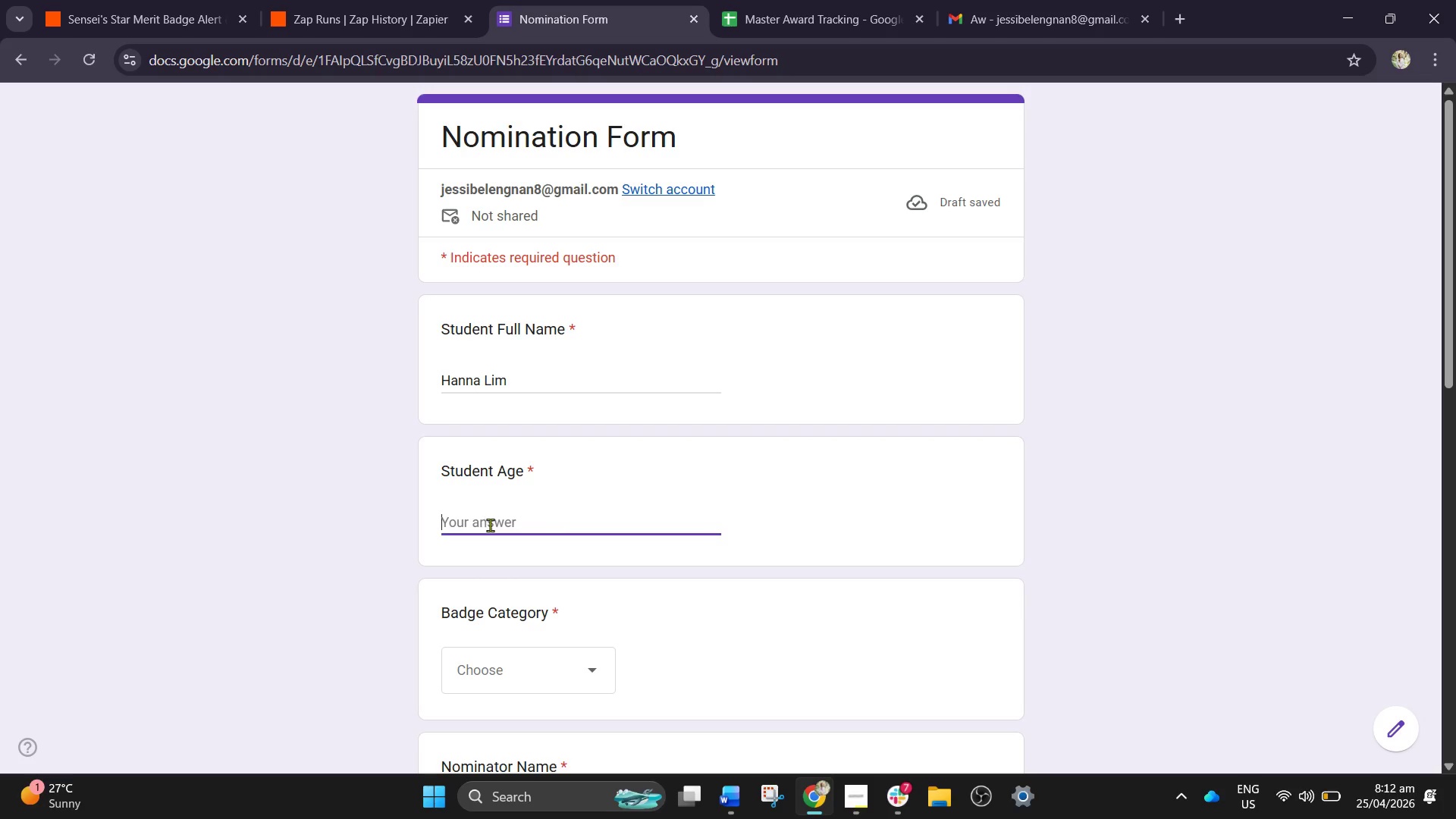 
type(14)
 